 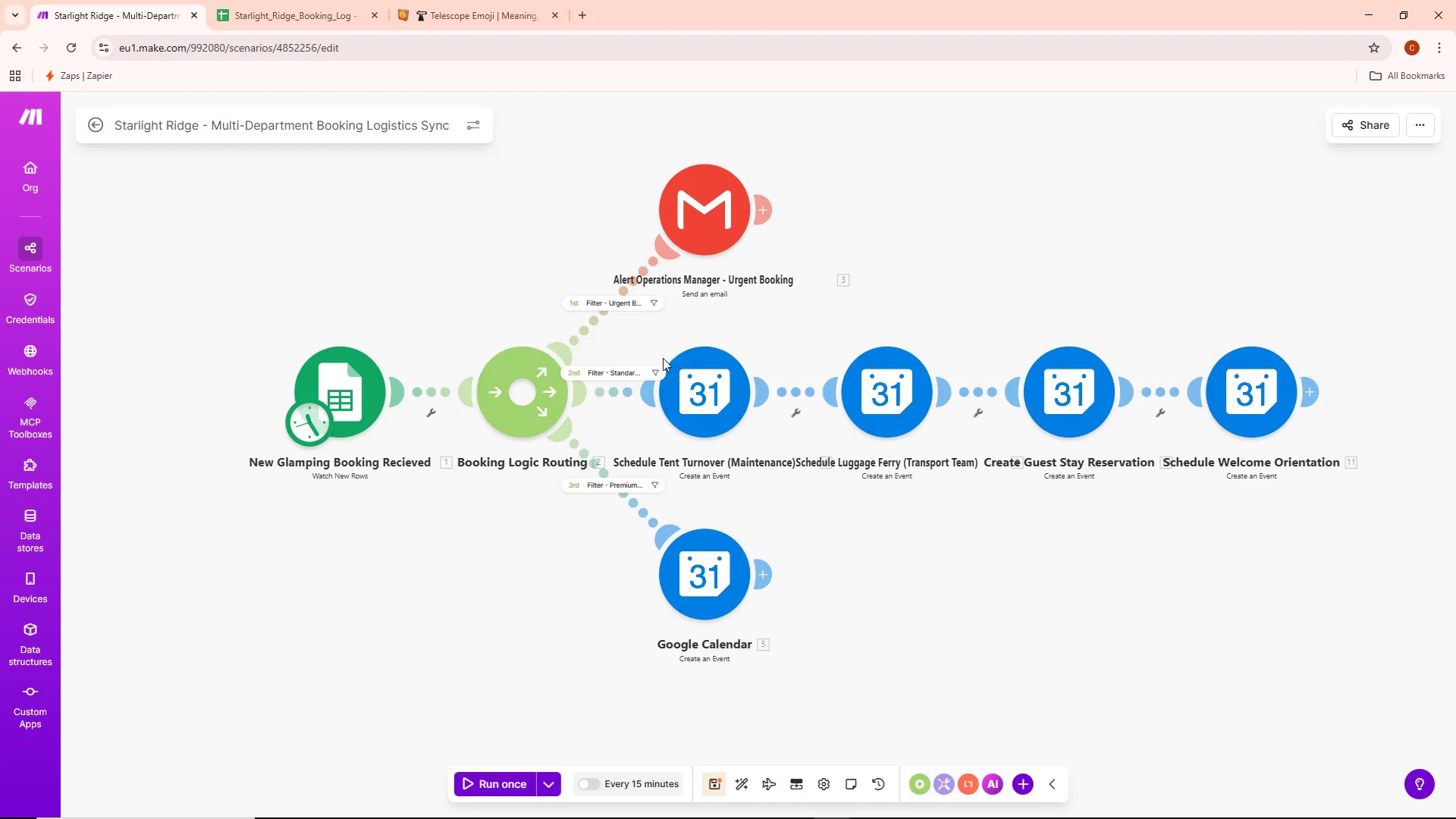 
mouse_move([597, 289])
 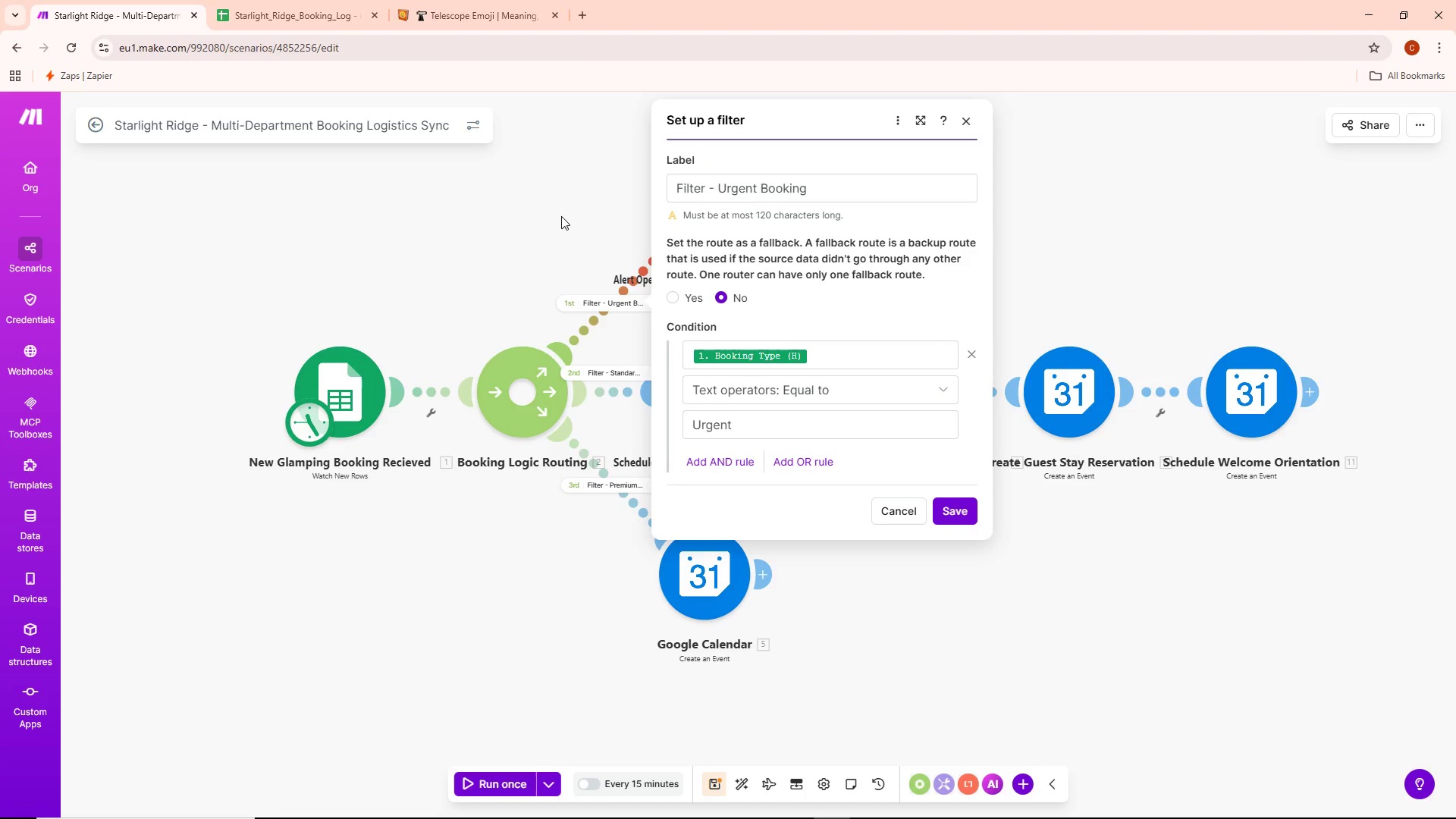 
left_click([561, 216])
 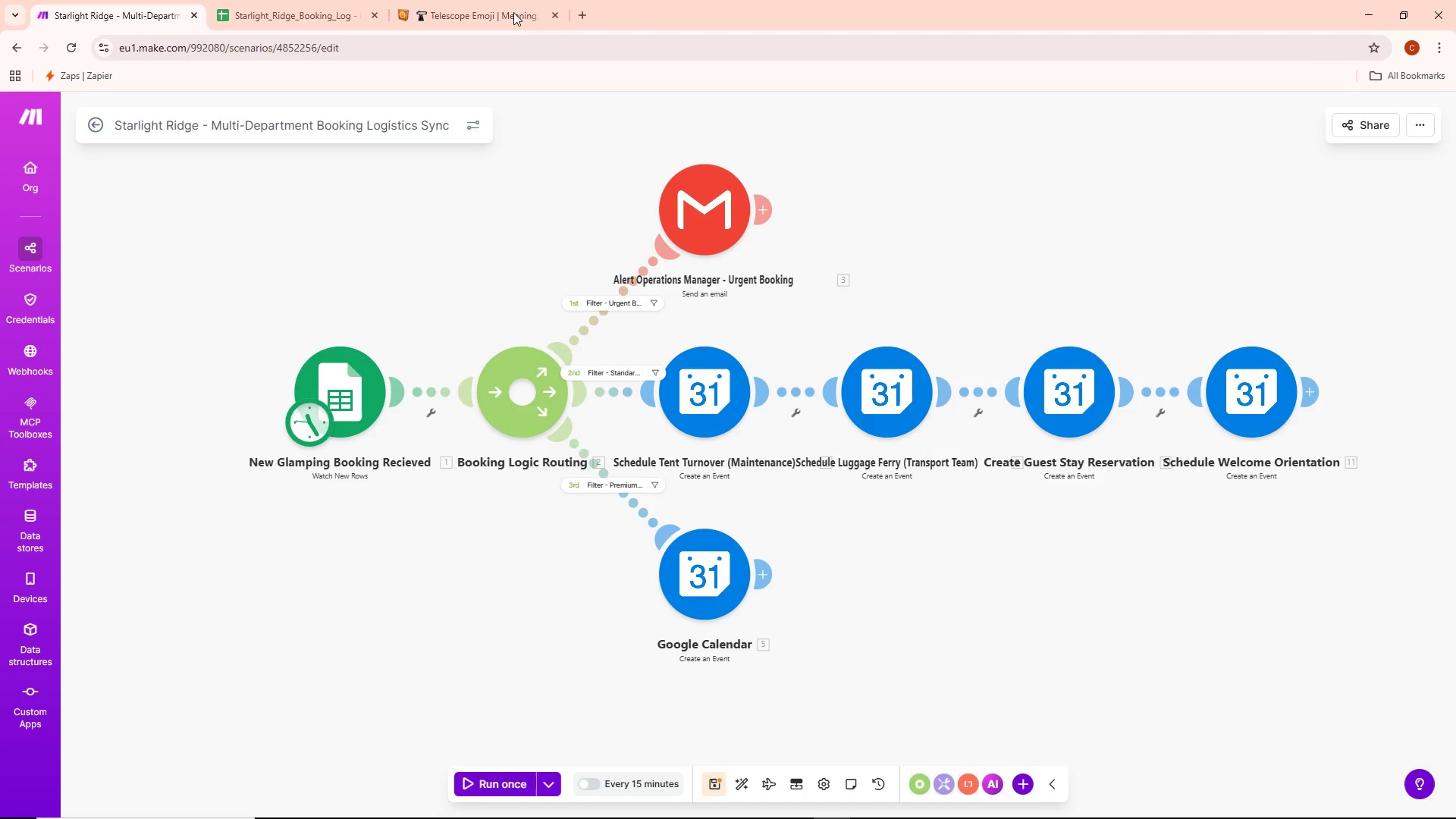 
key(Alt+Tab)
 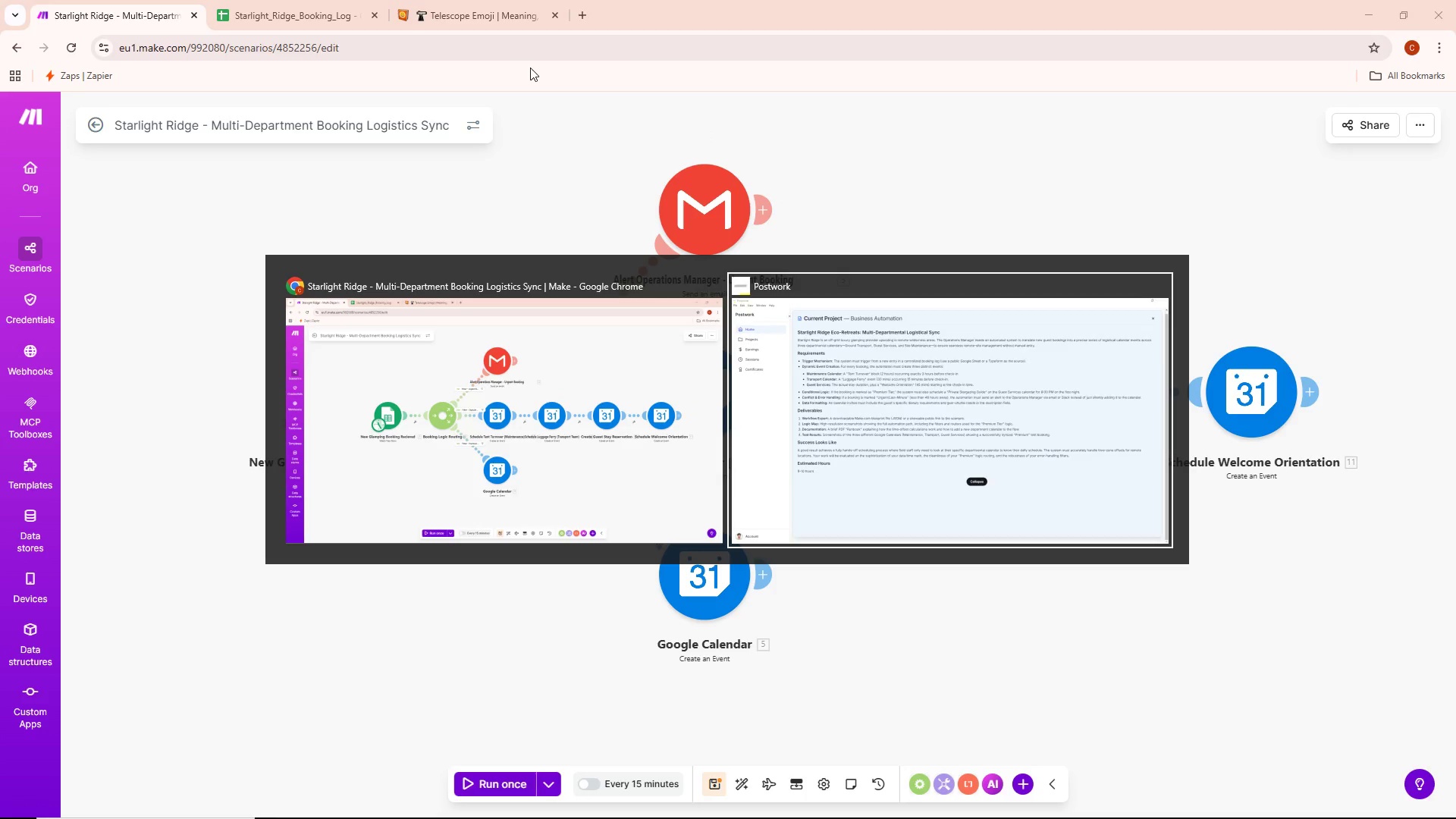 
key(Alt+Tab)
 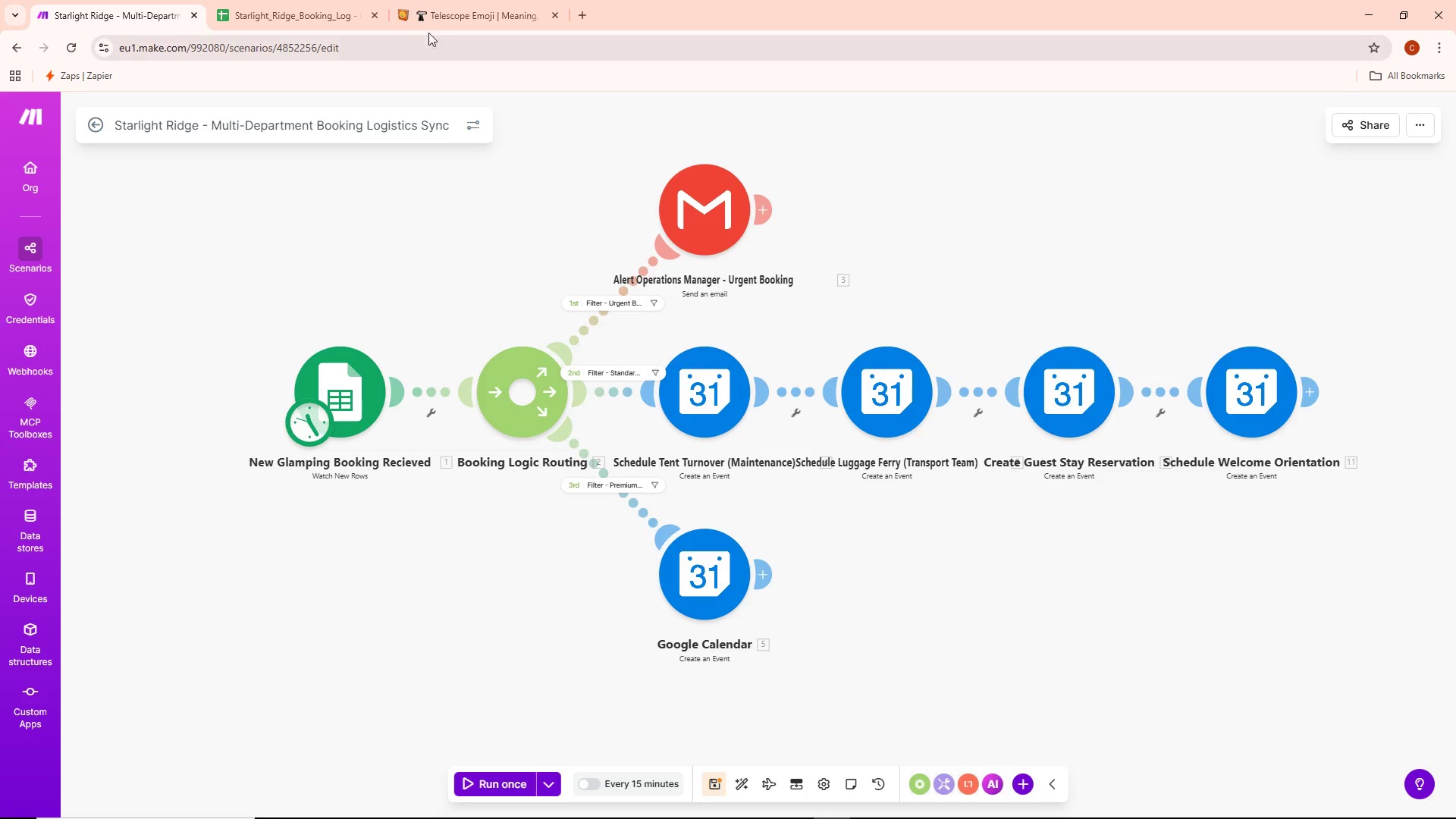 
left_click([284, 0])
 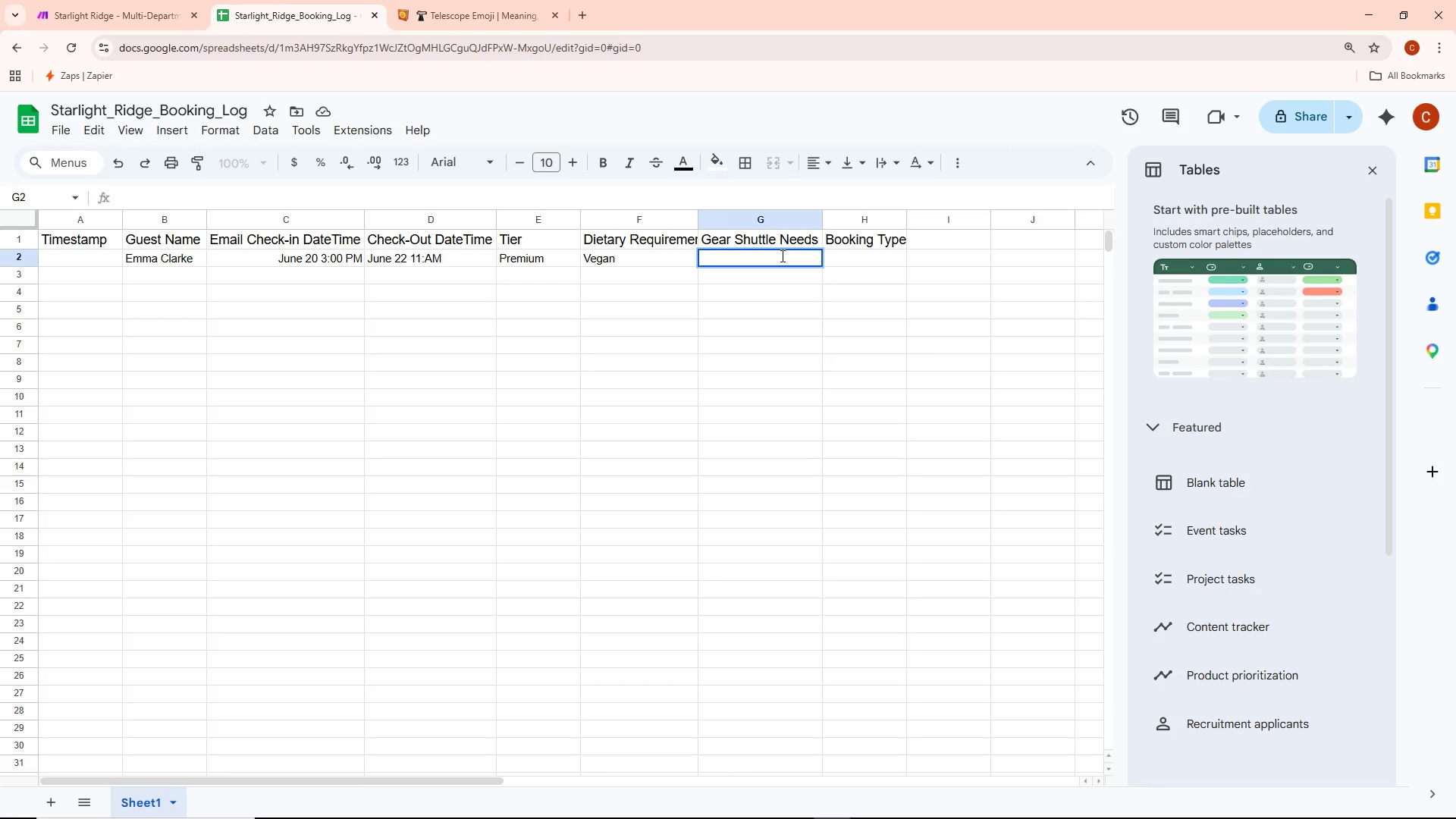 
type(Normal)
 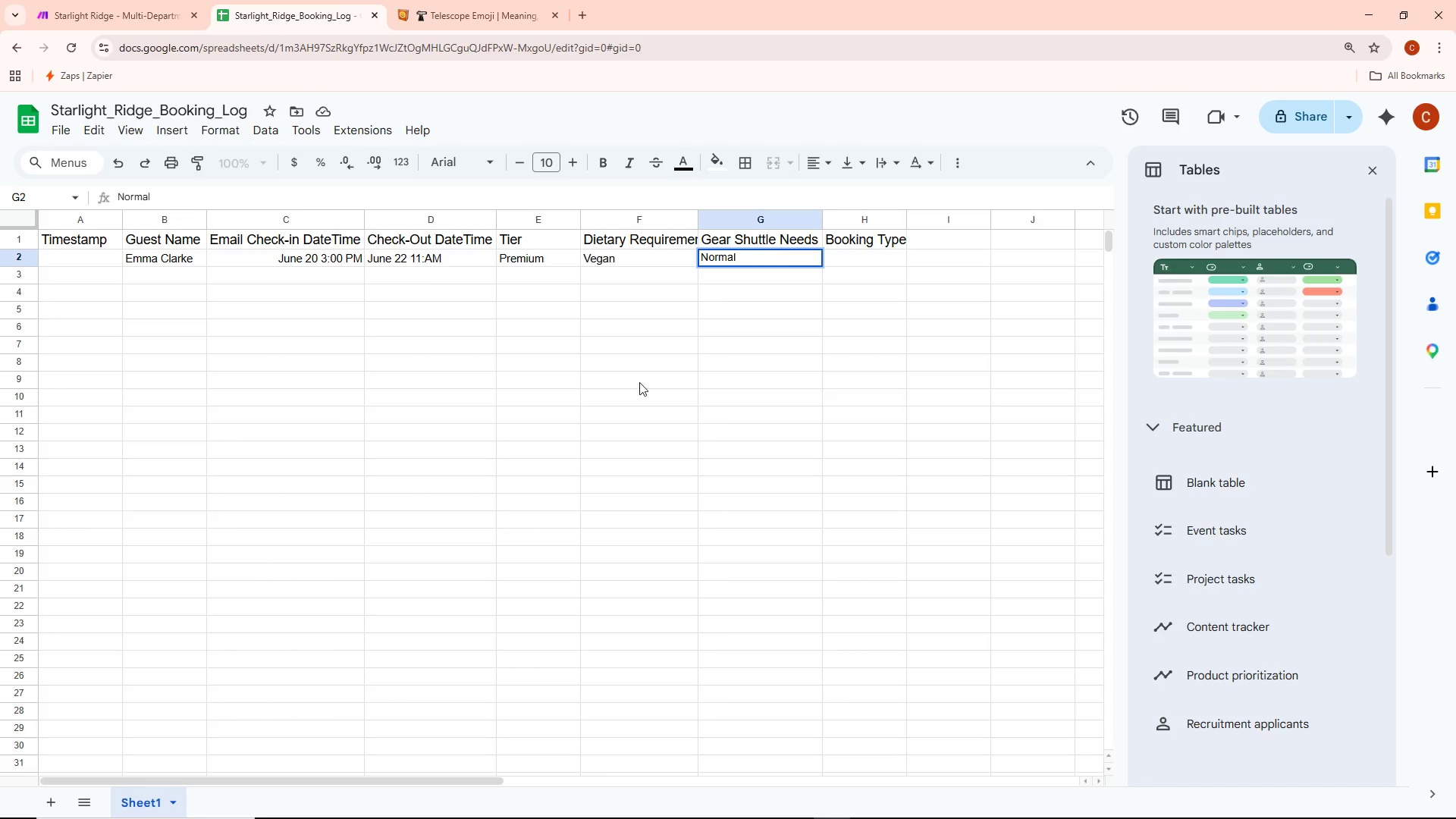 
left_click([601, 421])
 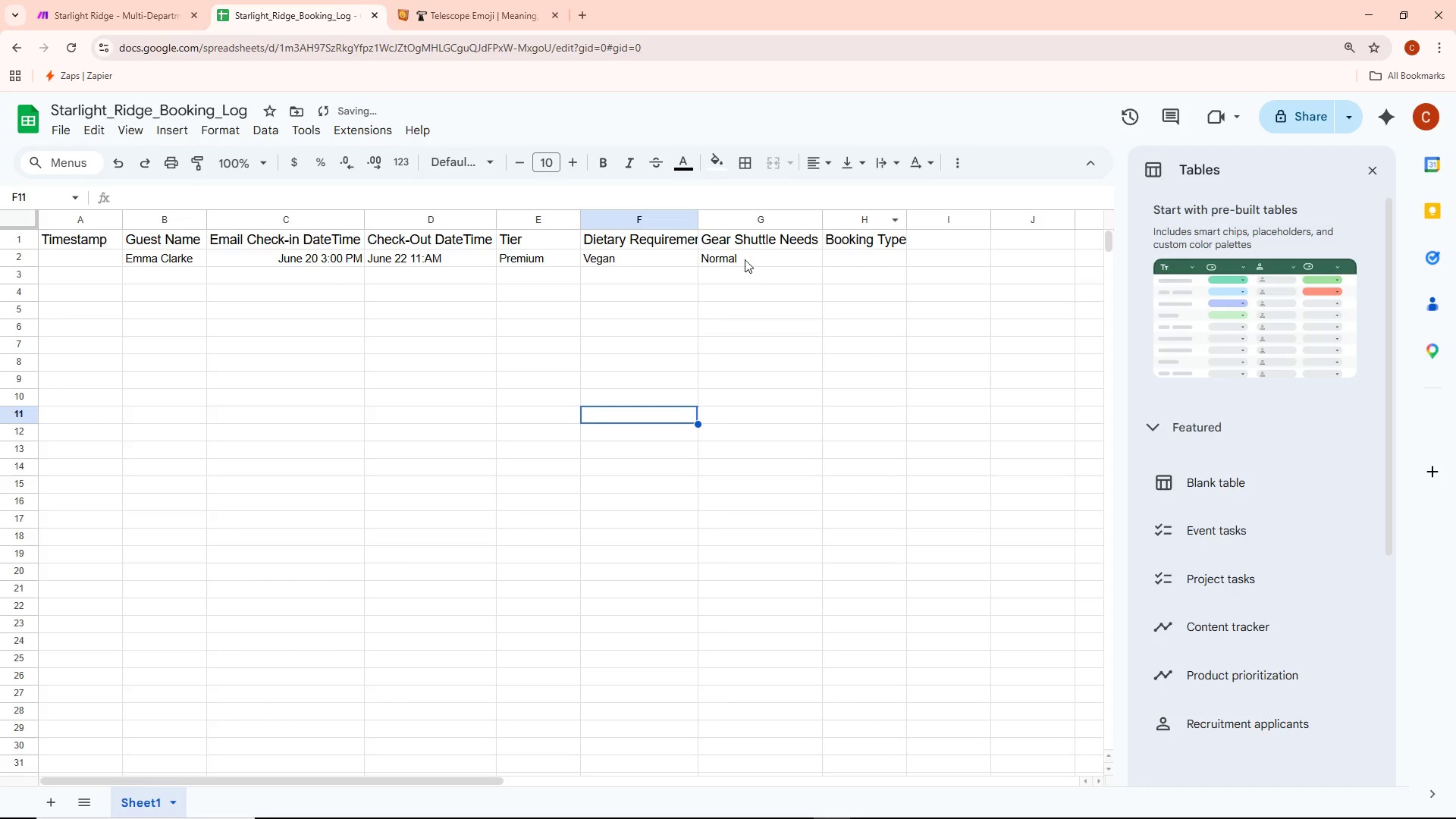 
double_click([740, 262])
 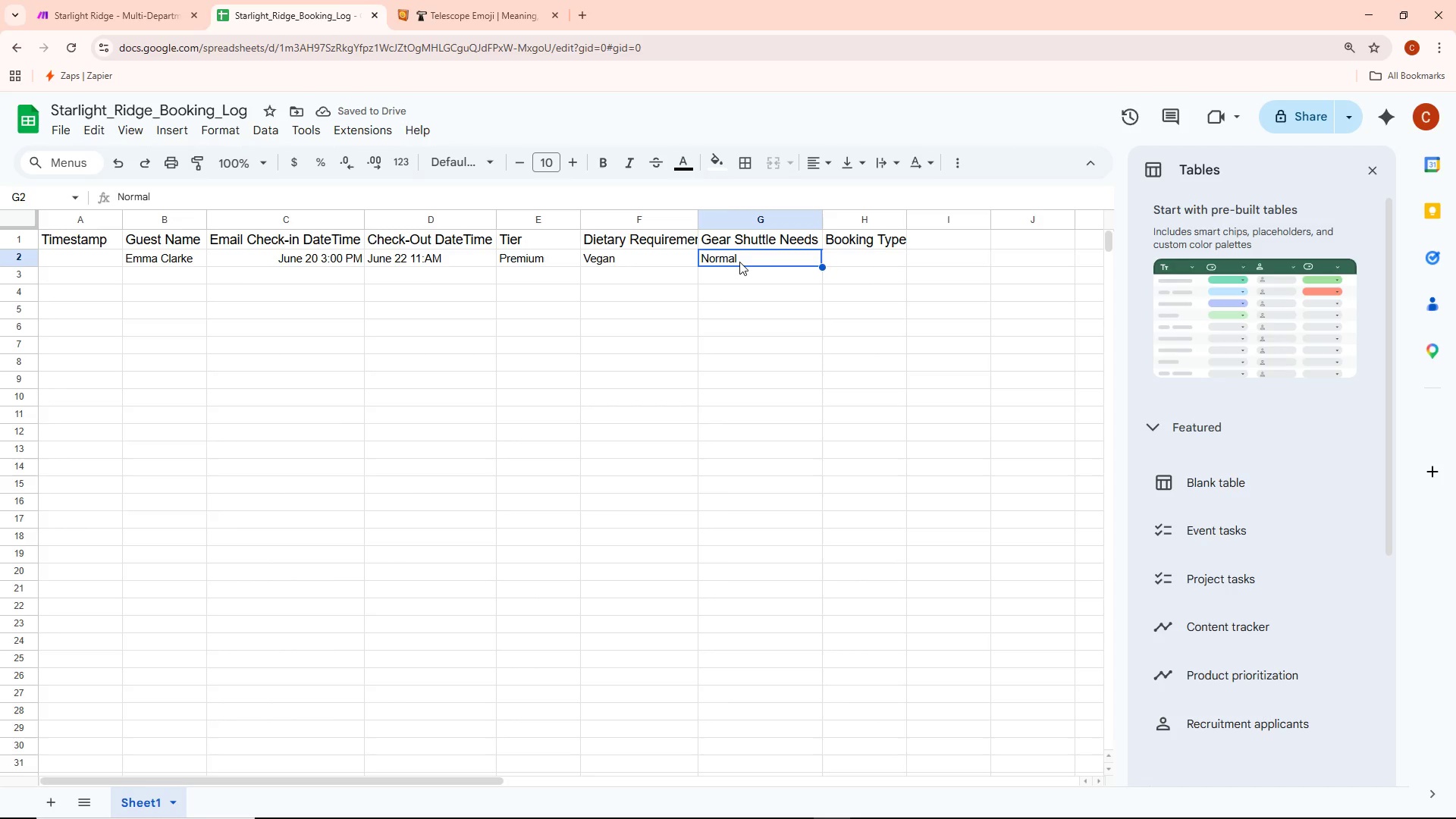 
triple_click([739, 261])
 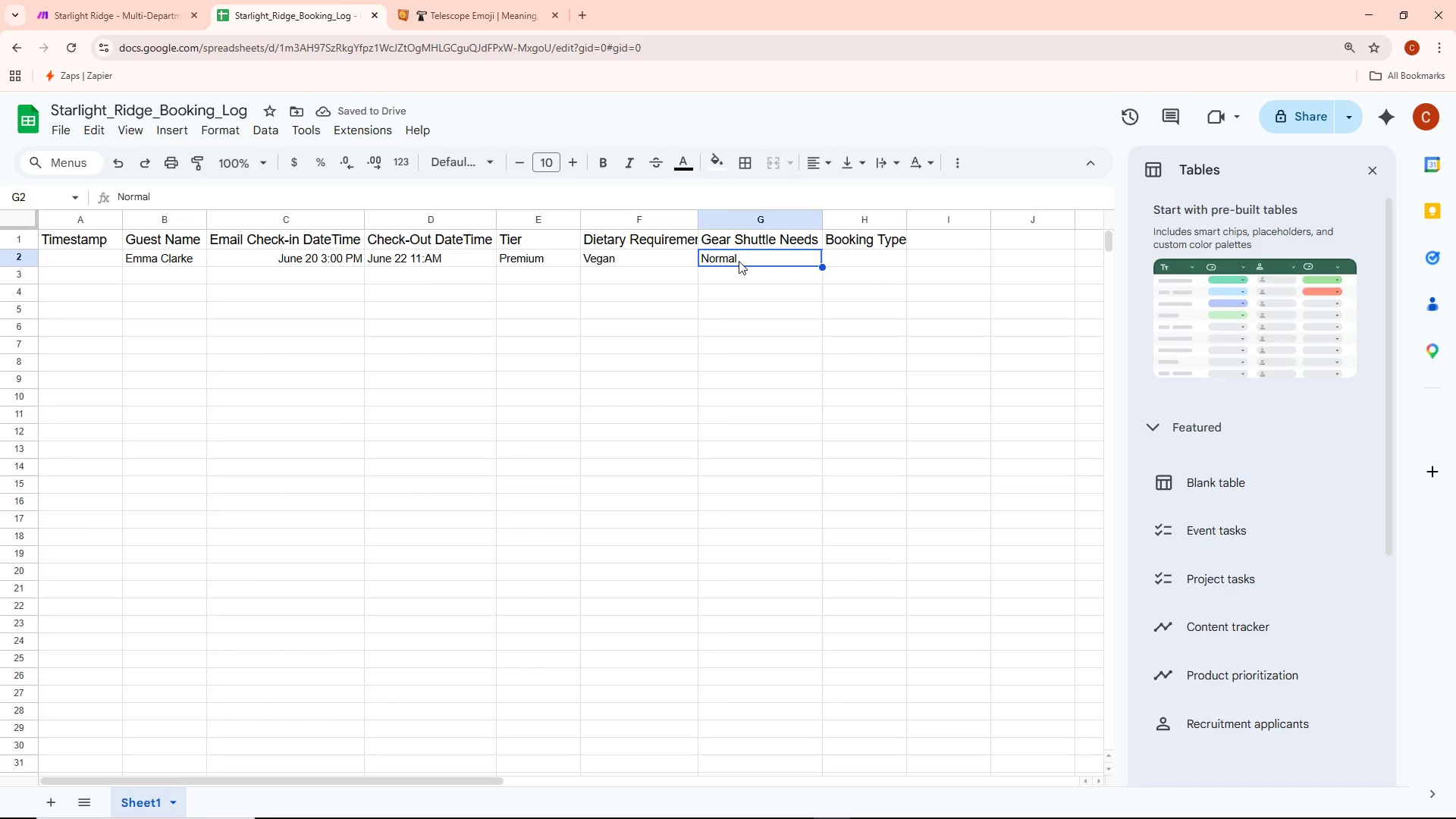 
triple_click([739, 260])
 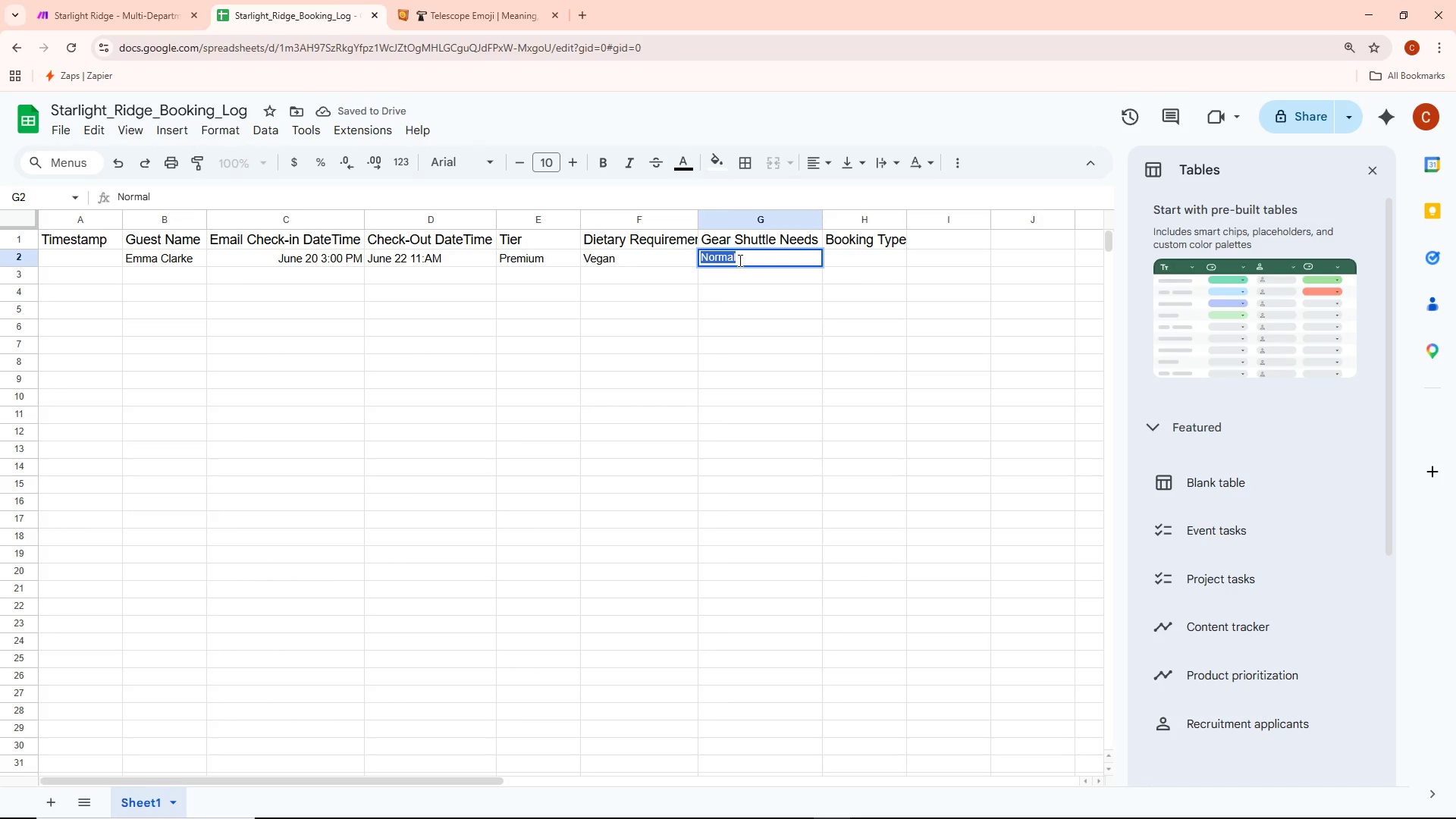 
key(Control+A)
 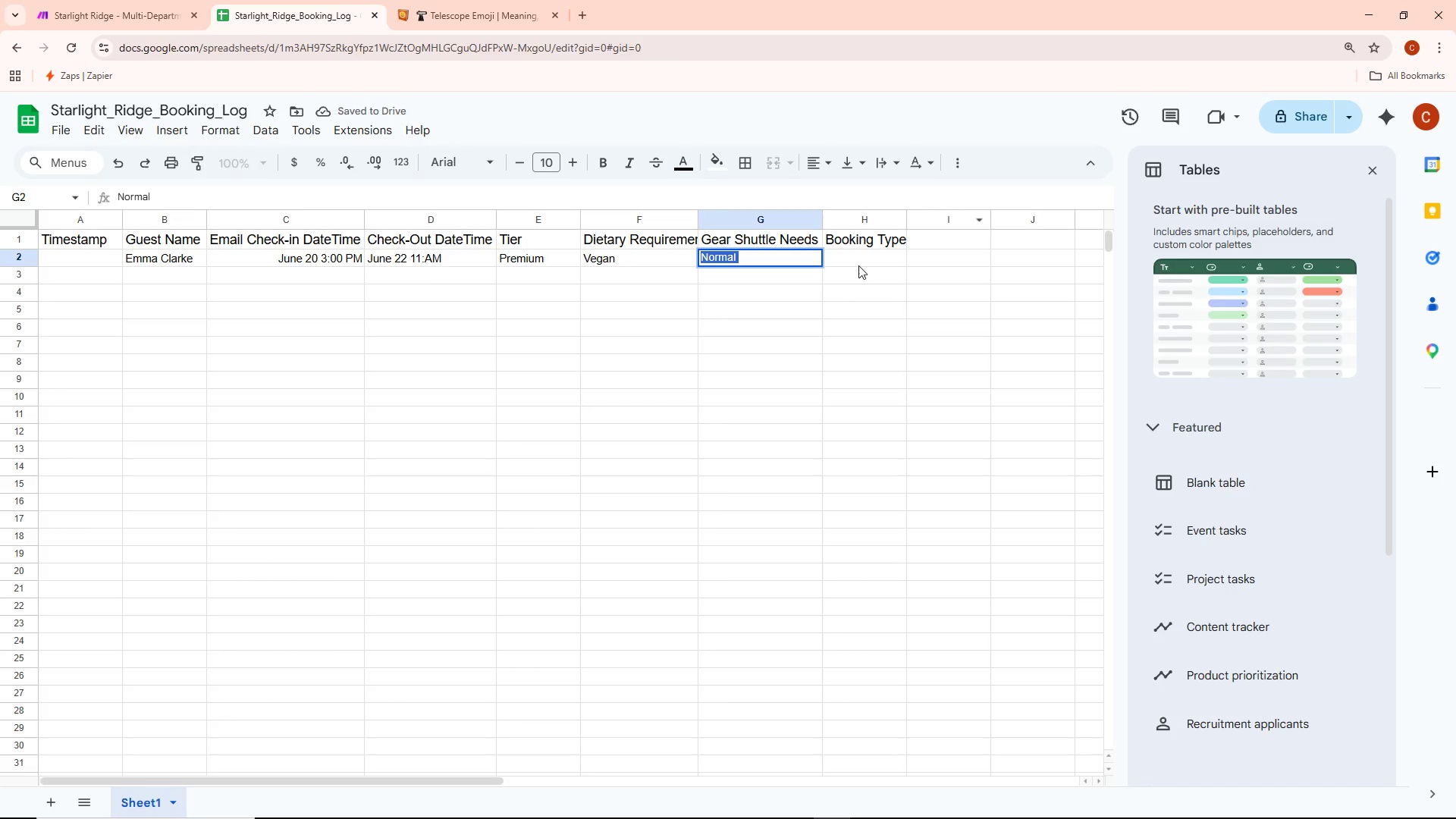 
left_click([853, 261])
 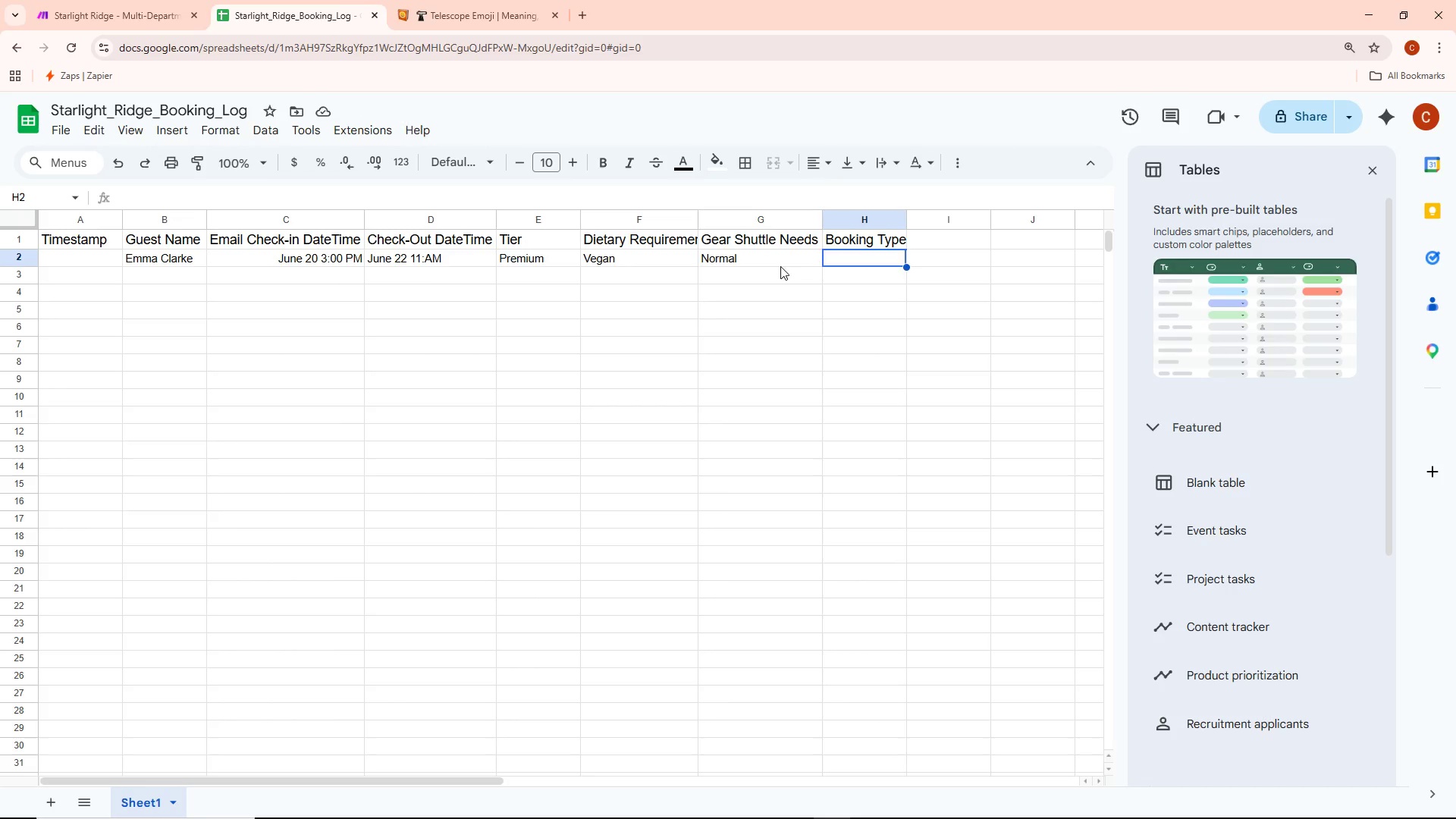 
double_click([777, 264])
 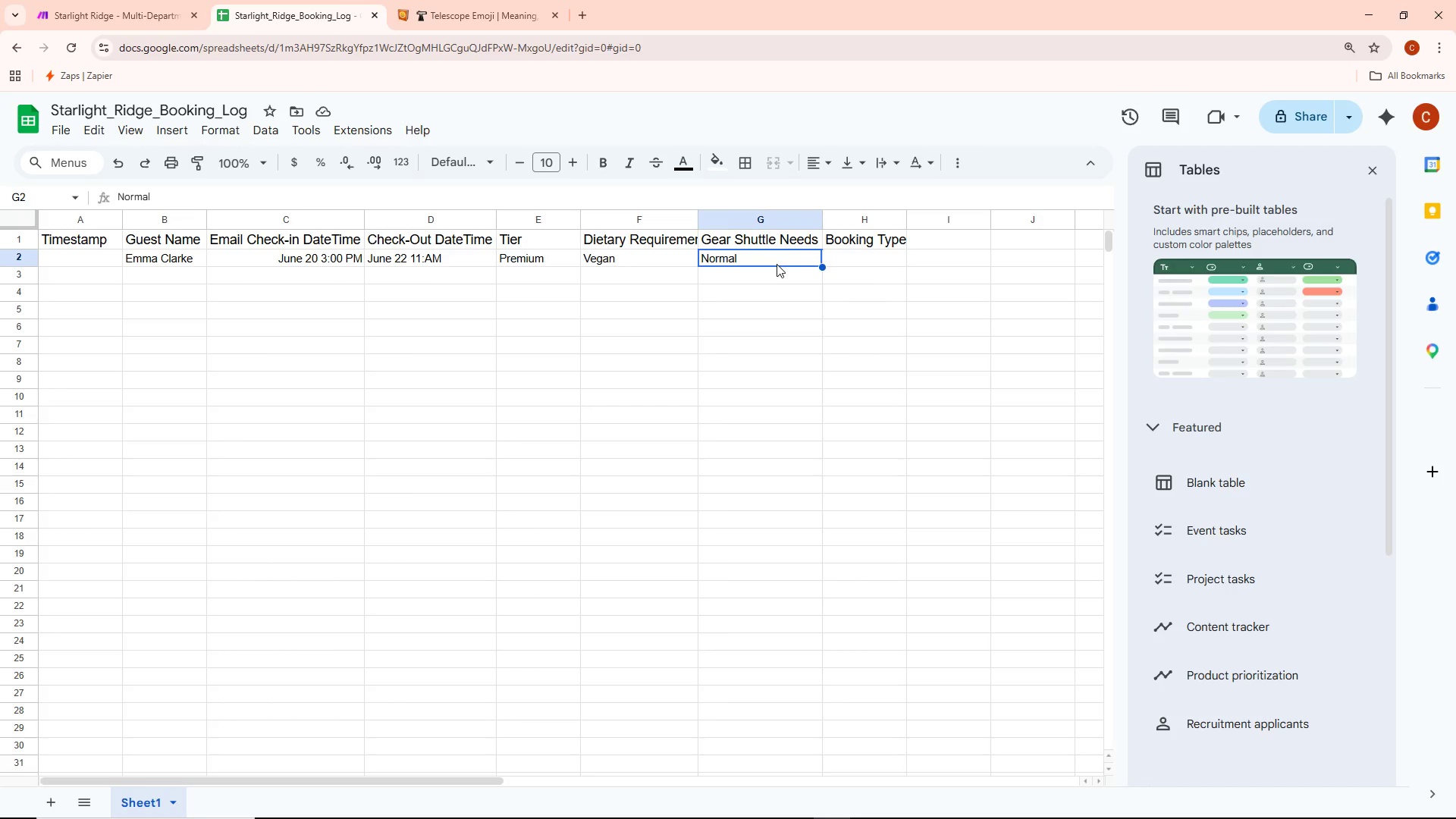 
key(Control+ControlLeft)
 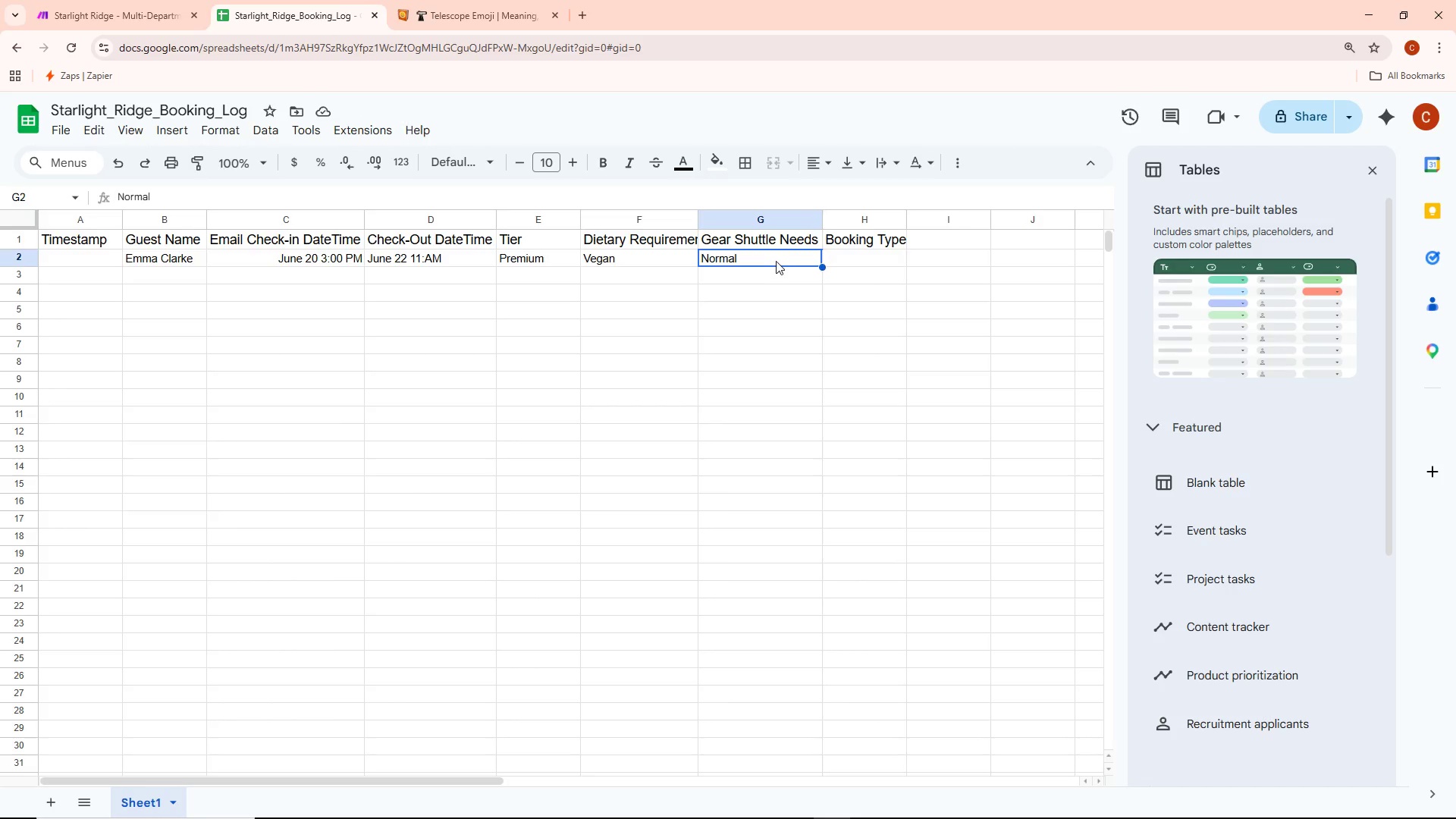 
key(Control+A)
 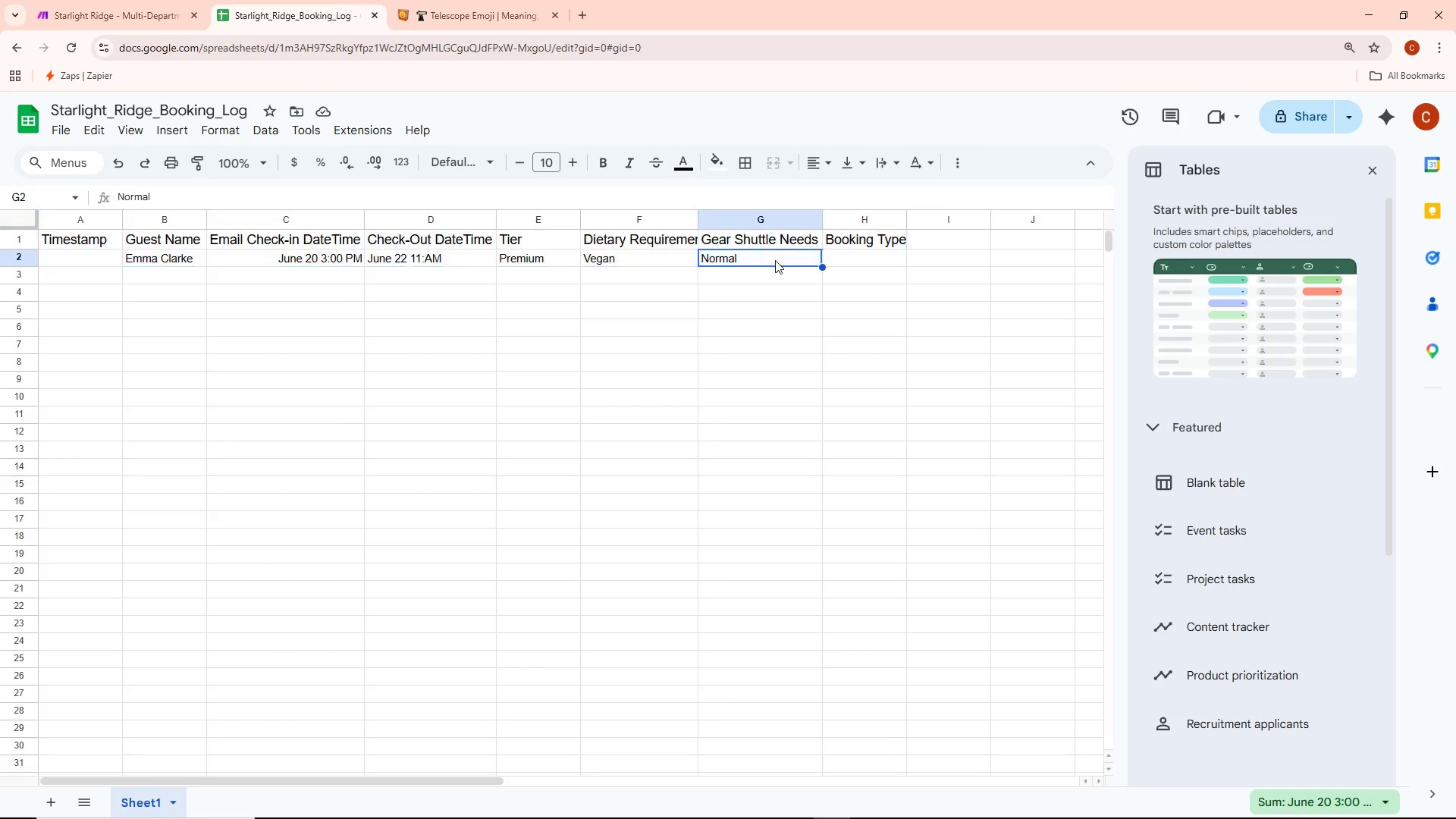 
double_click([775, 260])
 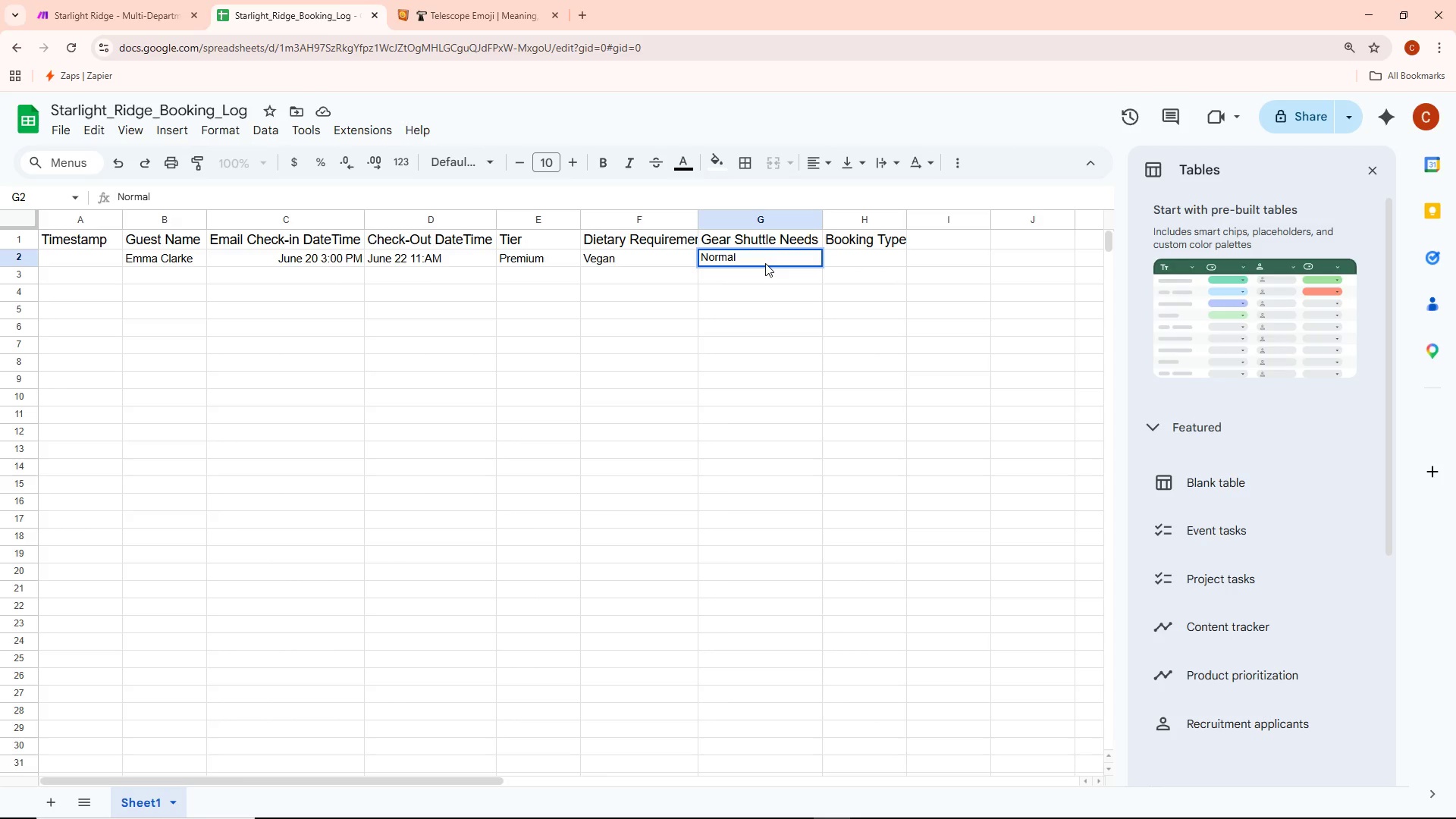 
key(Control+ControlLeft)
 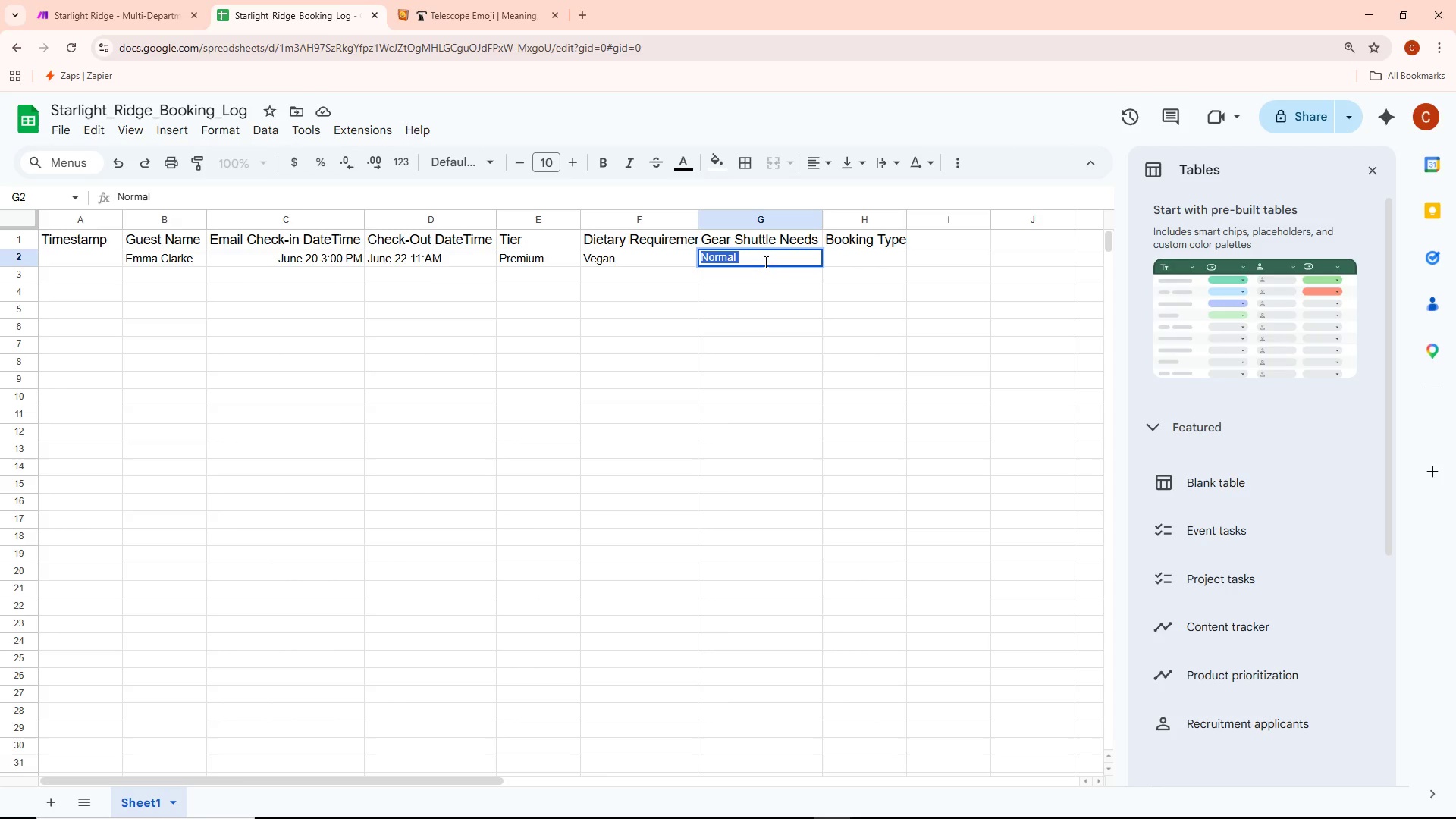 
key(Control+A)
 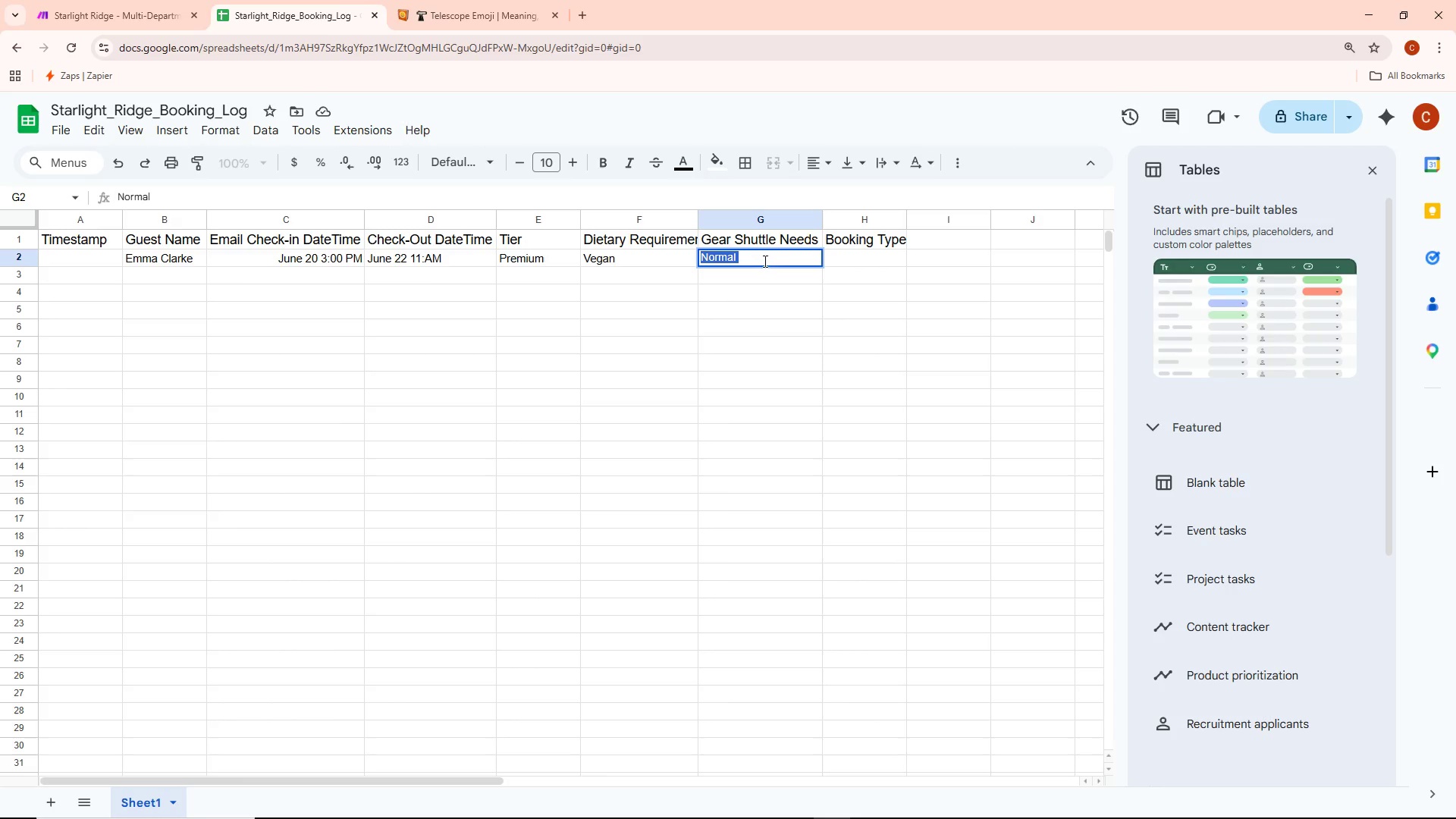 
key(Control+ControlLeft)
 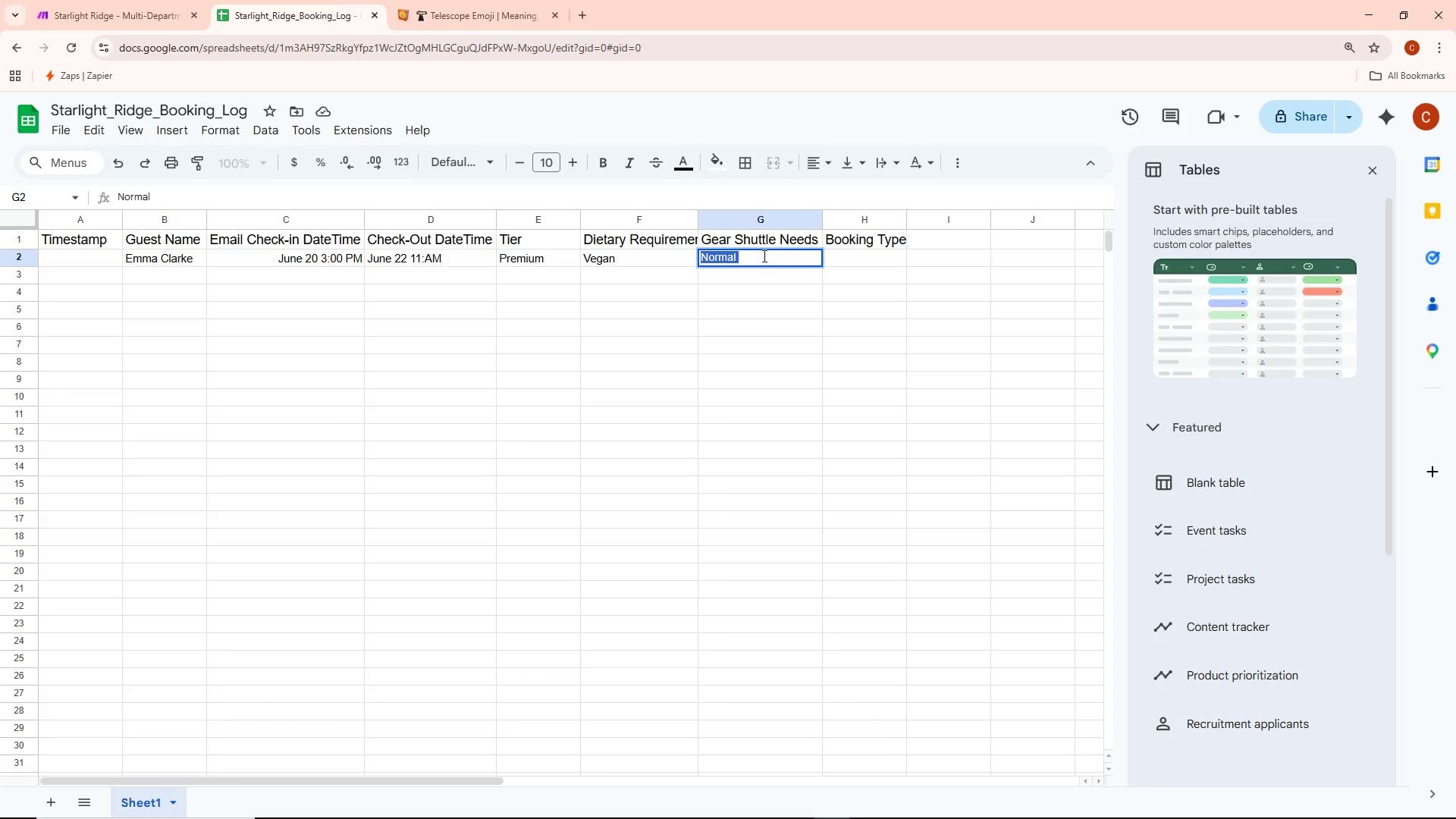 
key(Control+C)
 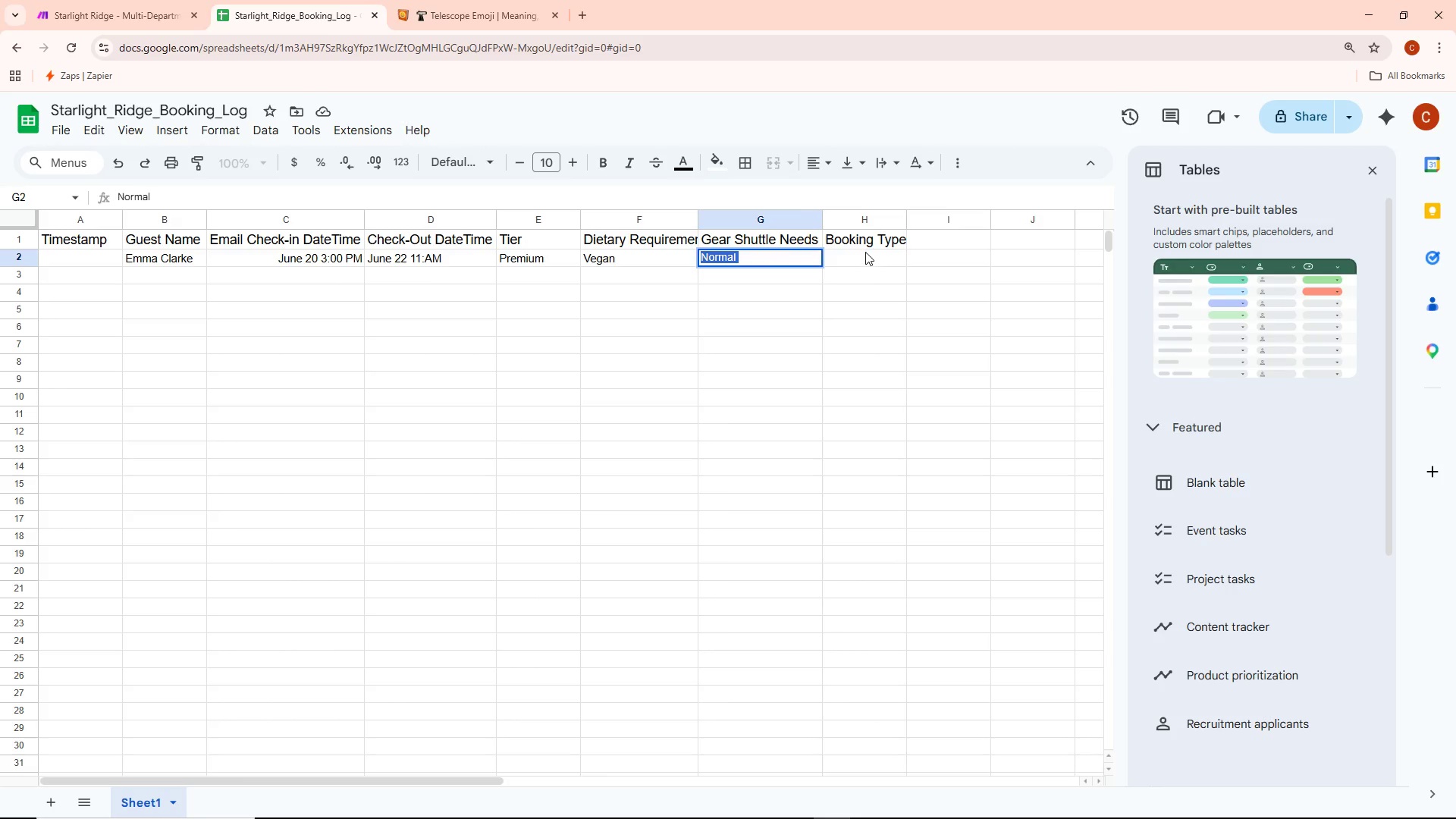 
left_click([865, 252])
 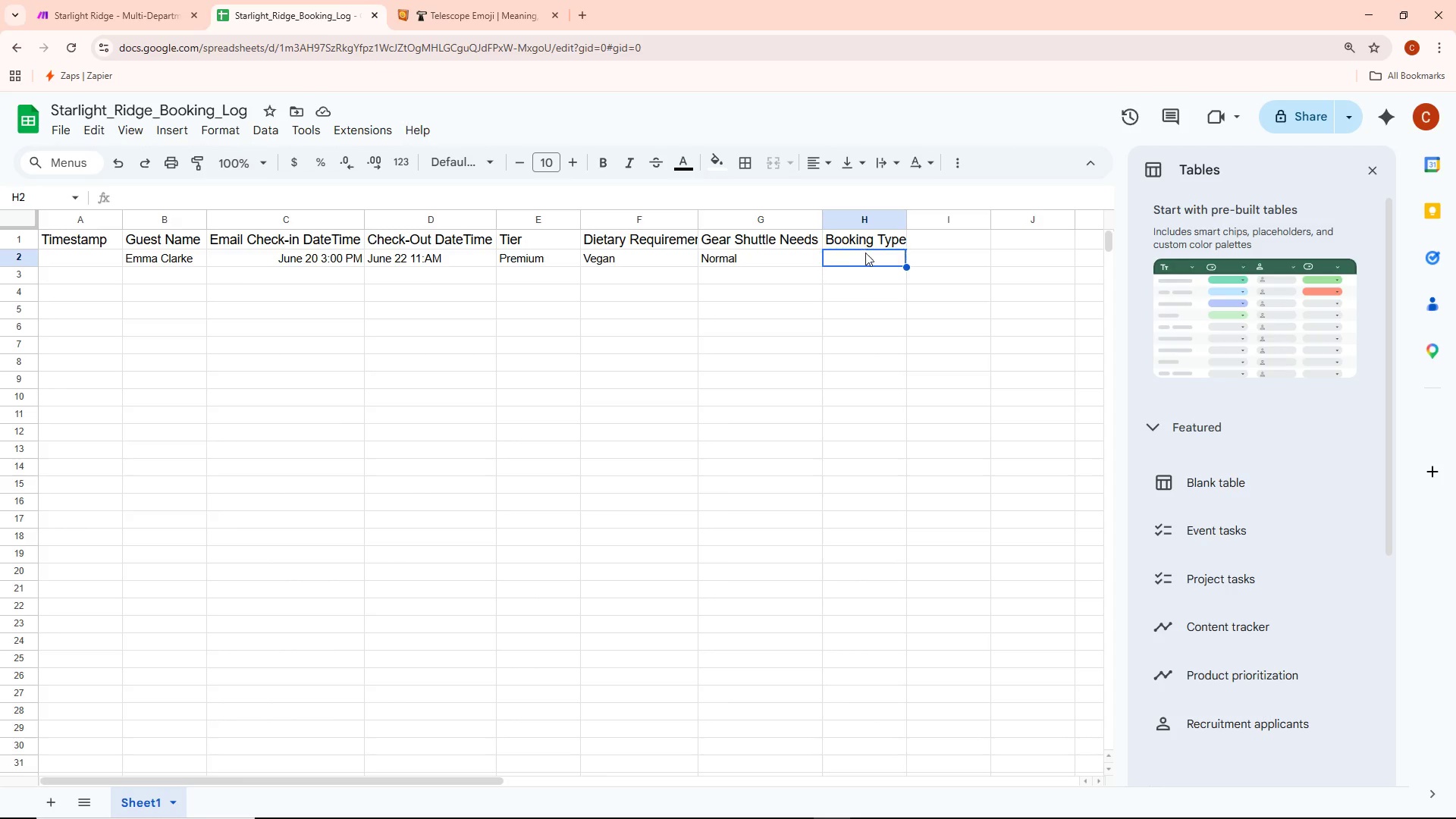 
key(Control+ControlLeft)
 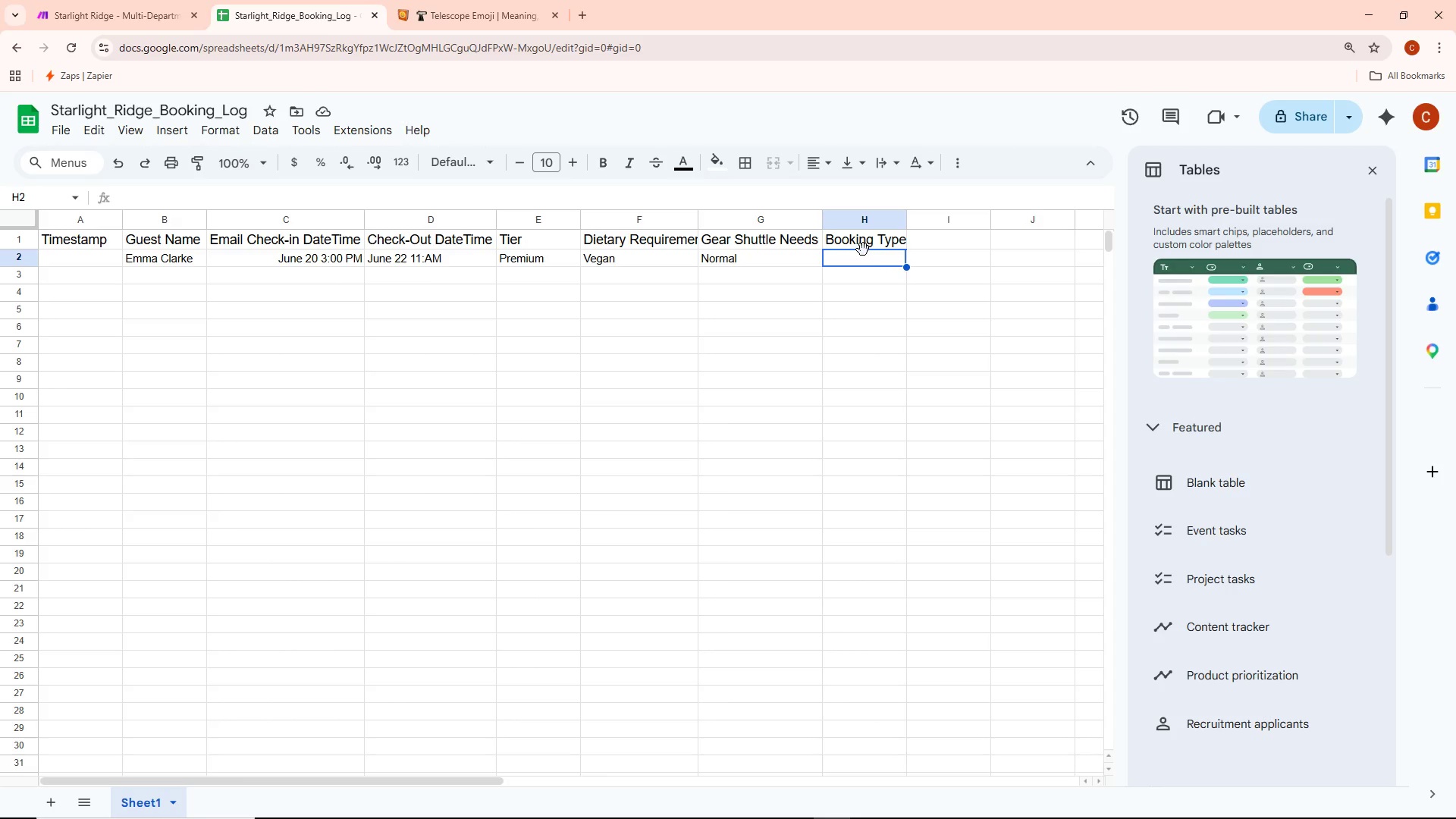 
key(Control+C)
 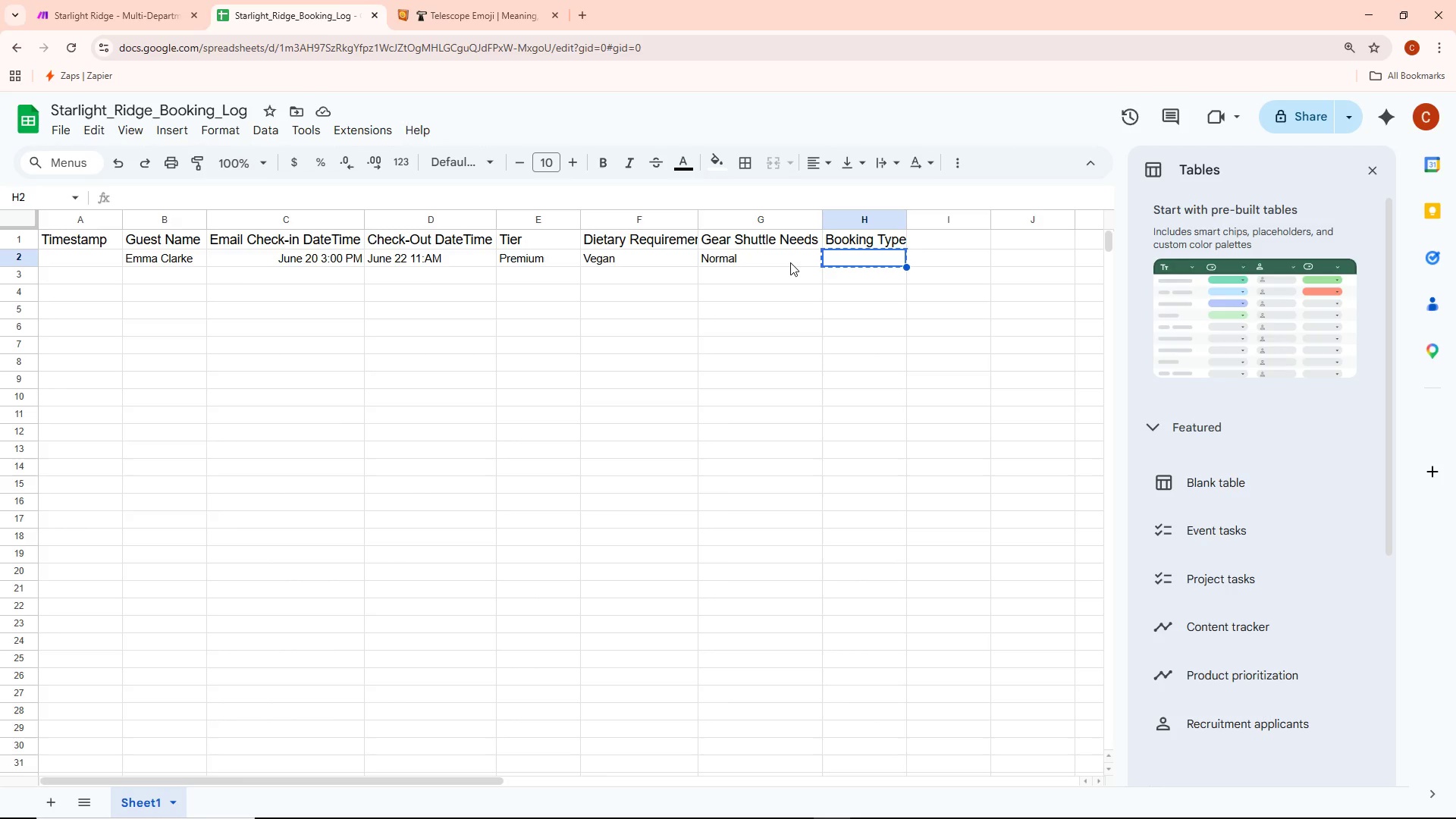 
key(Control+ControlLeft)
 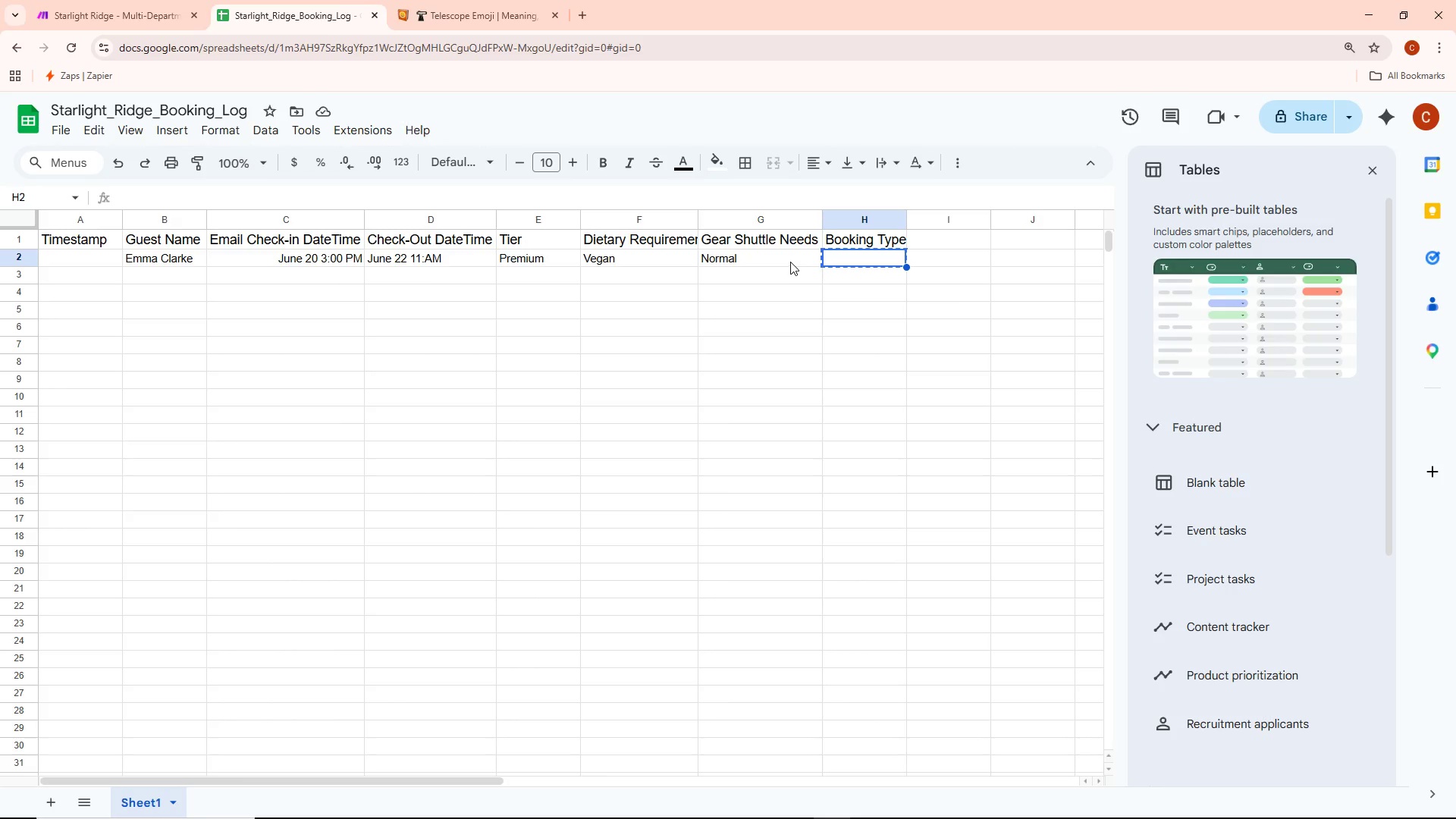 
key(Control+V)
 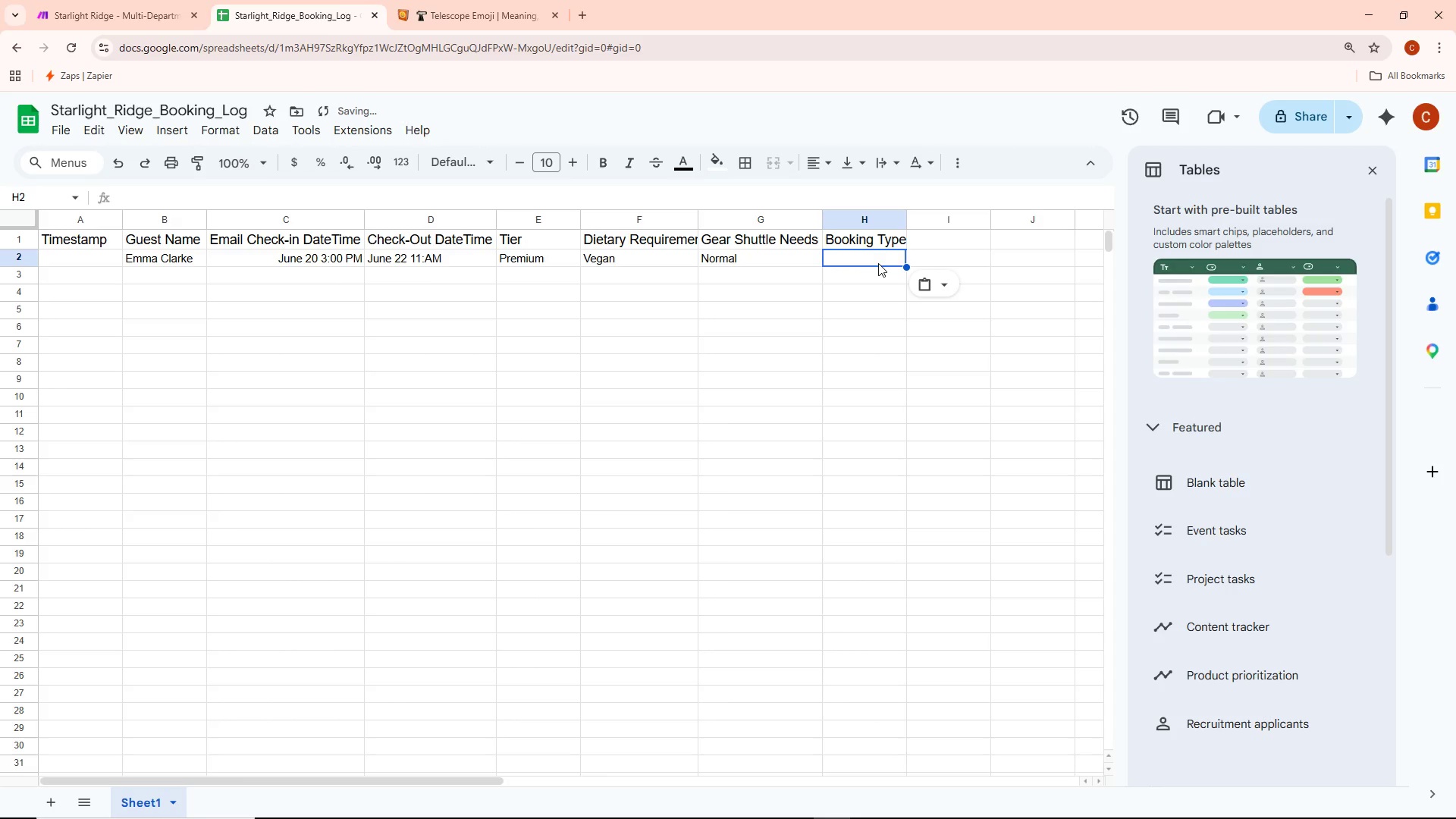 
double_click([876, 259])
 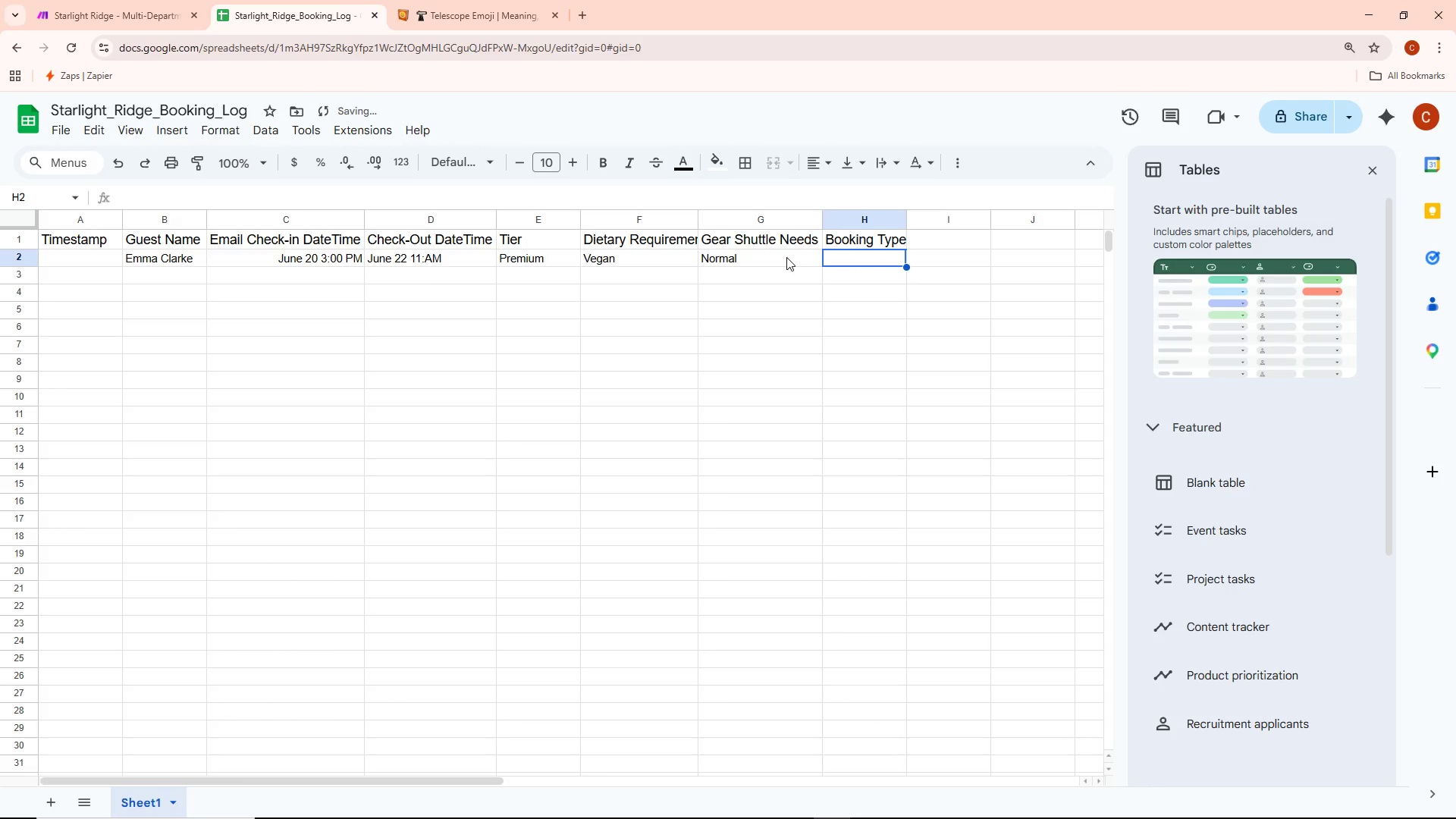 
double_click([782, 256])
 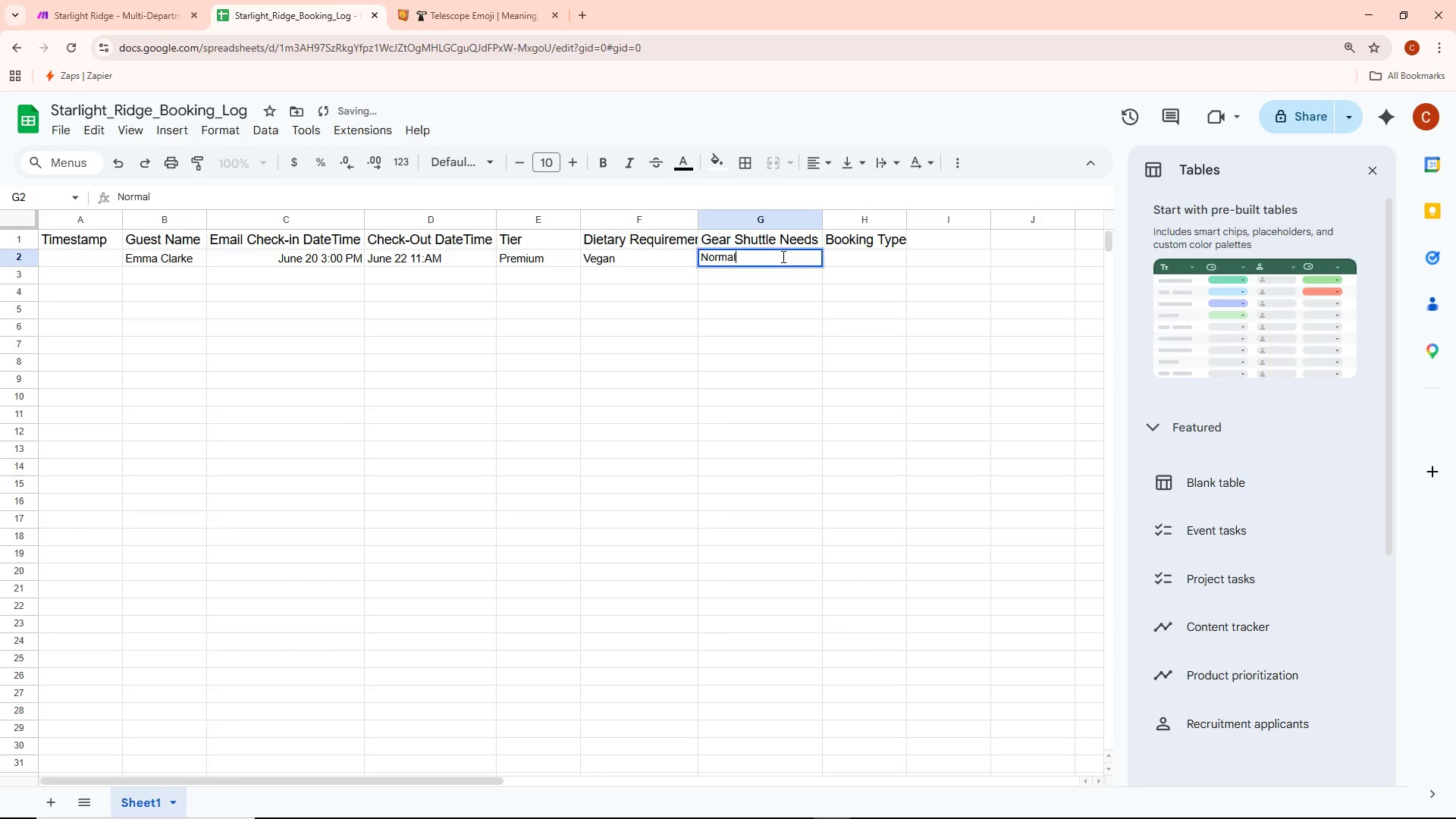 
key(Control+ControlLeft)
 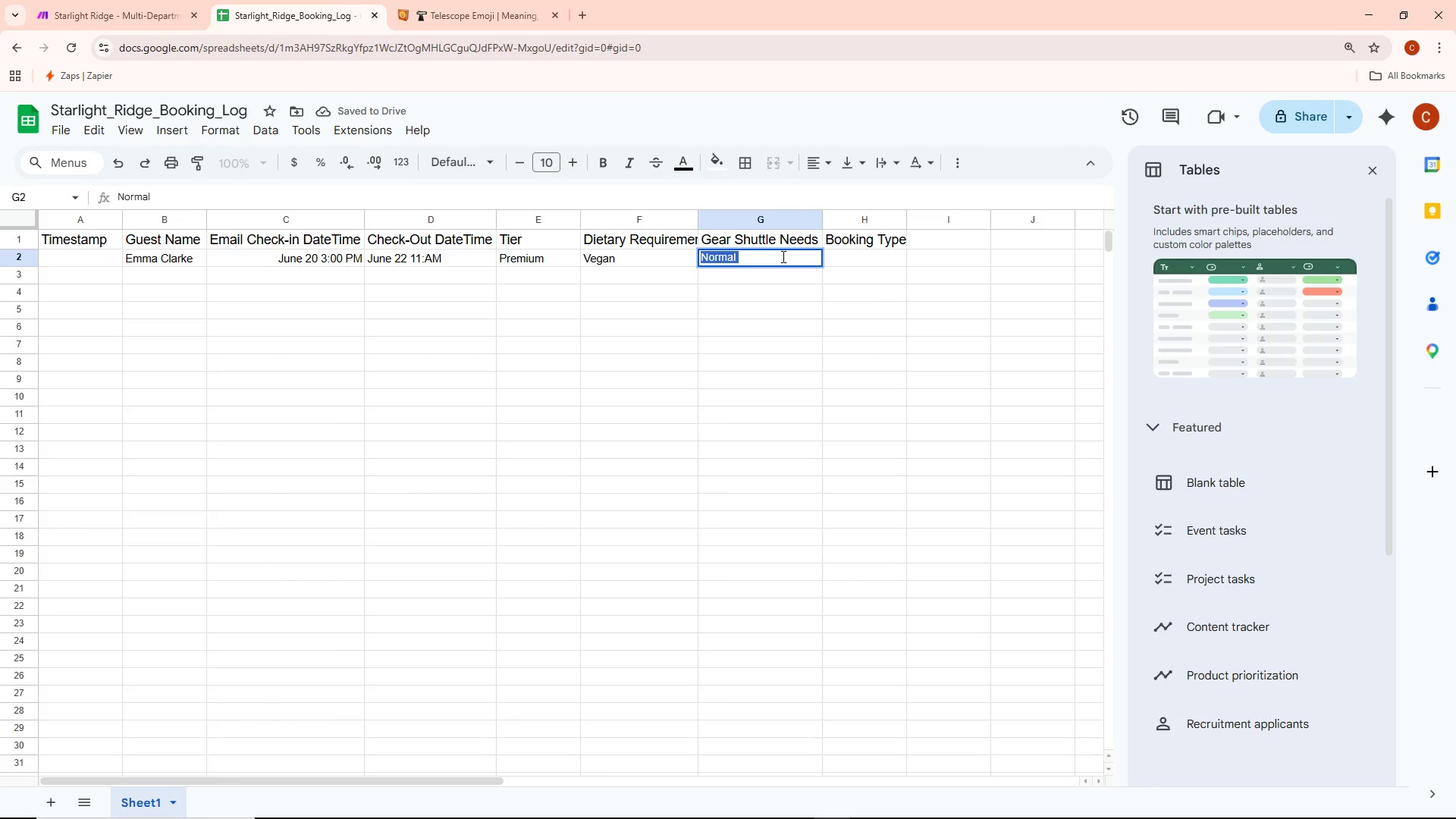 
key(Control+A)
 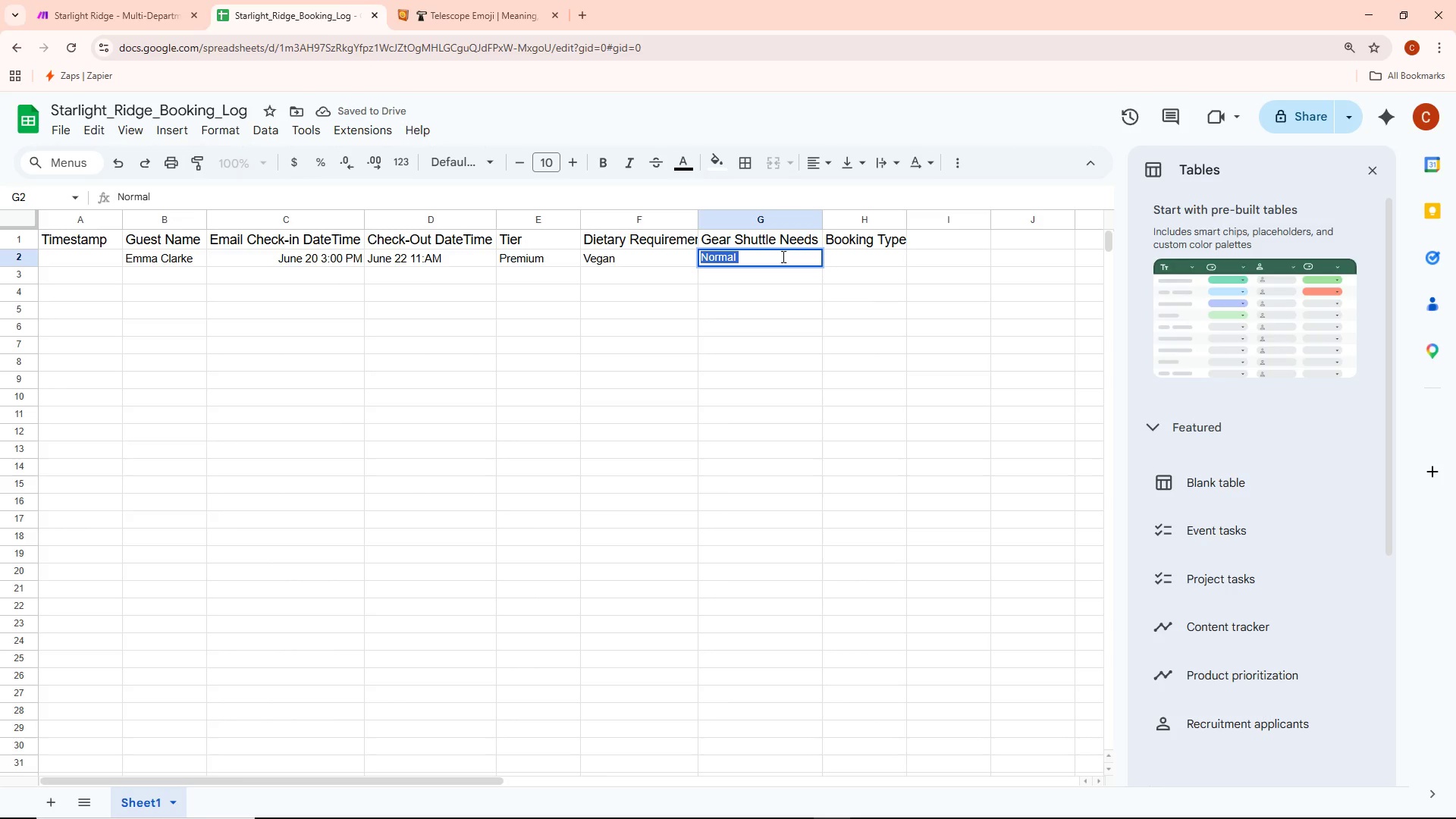 
key(Control+ControlLeft)
 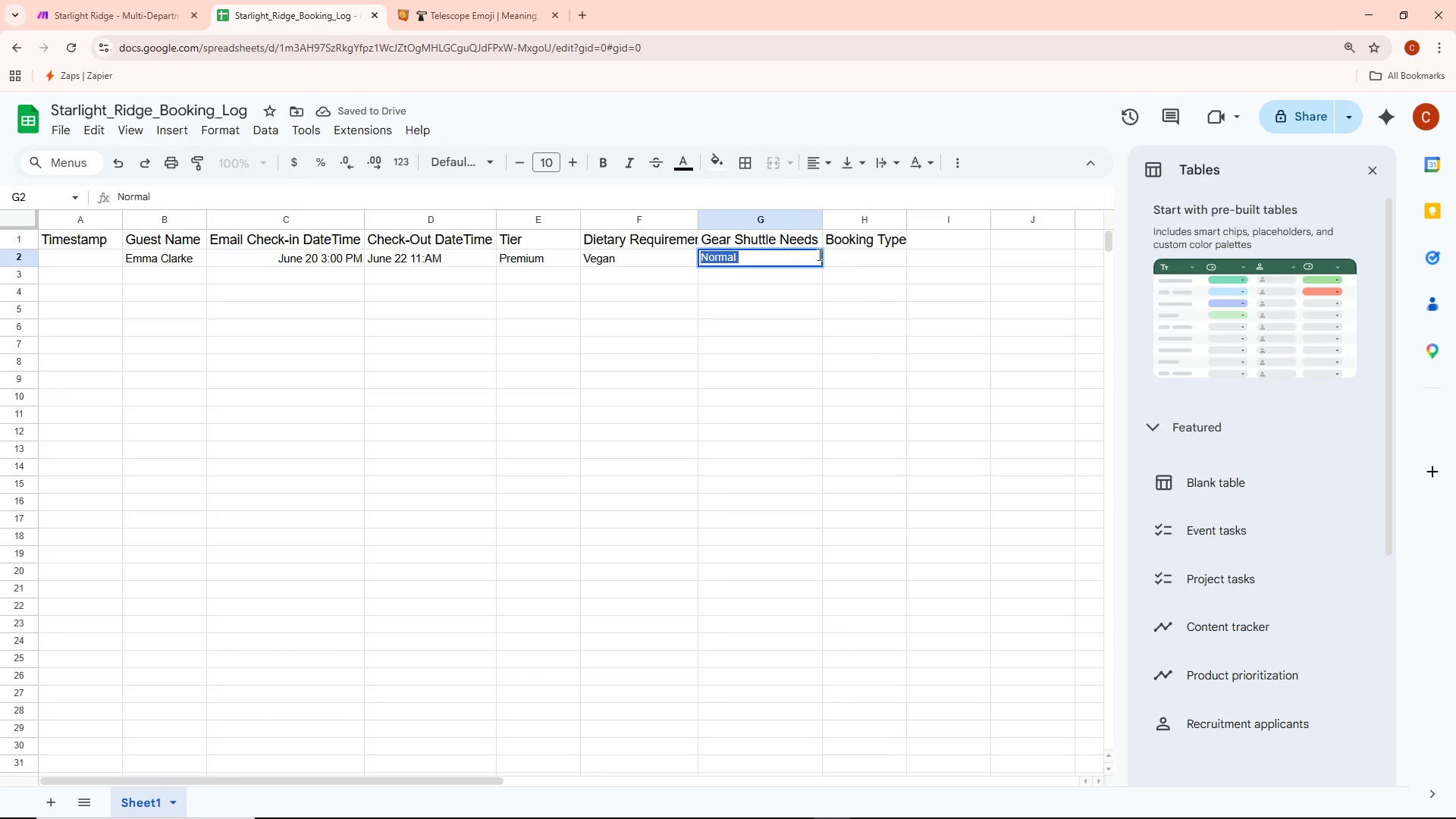 
key(Control+C)
 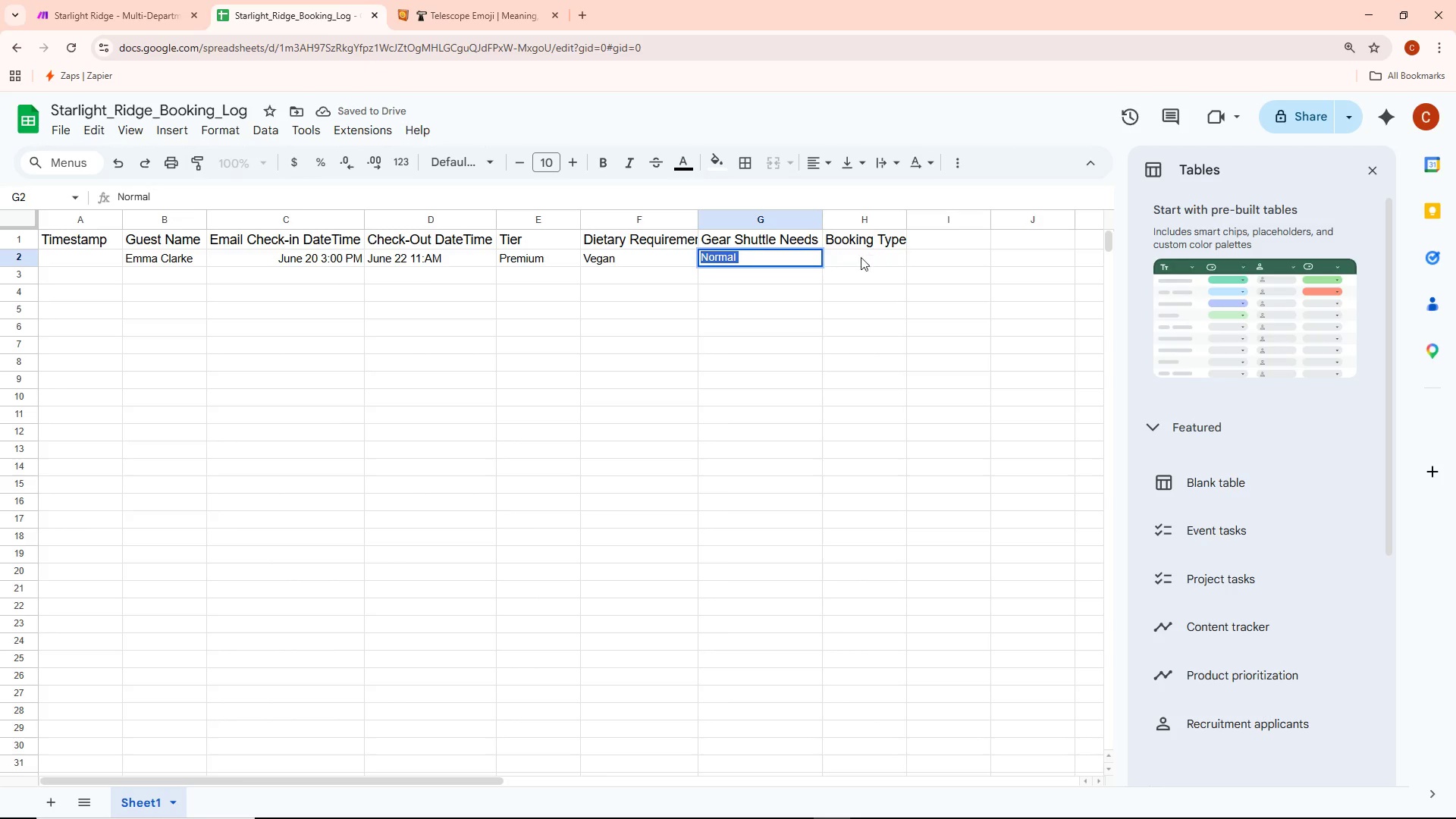 
double_click([859, 257])
 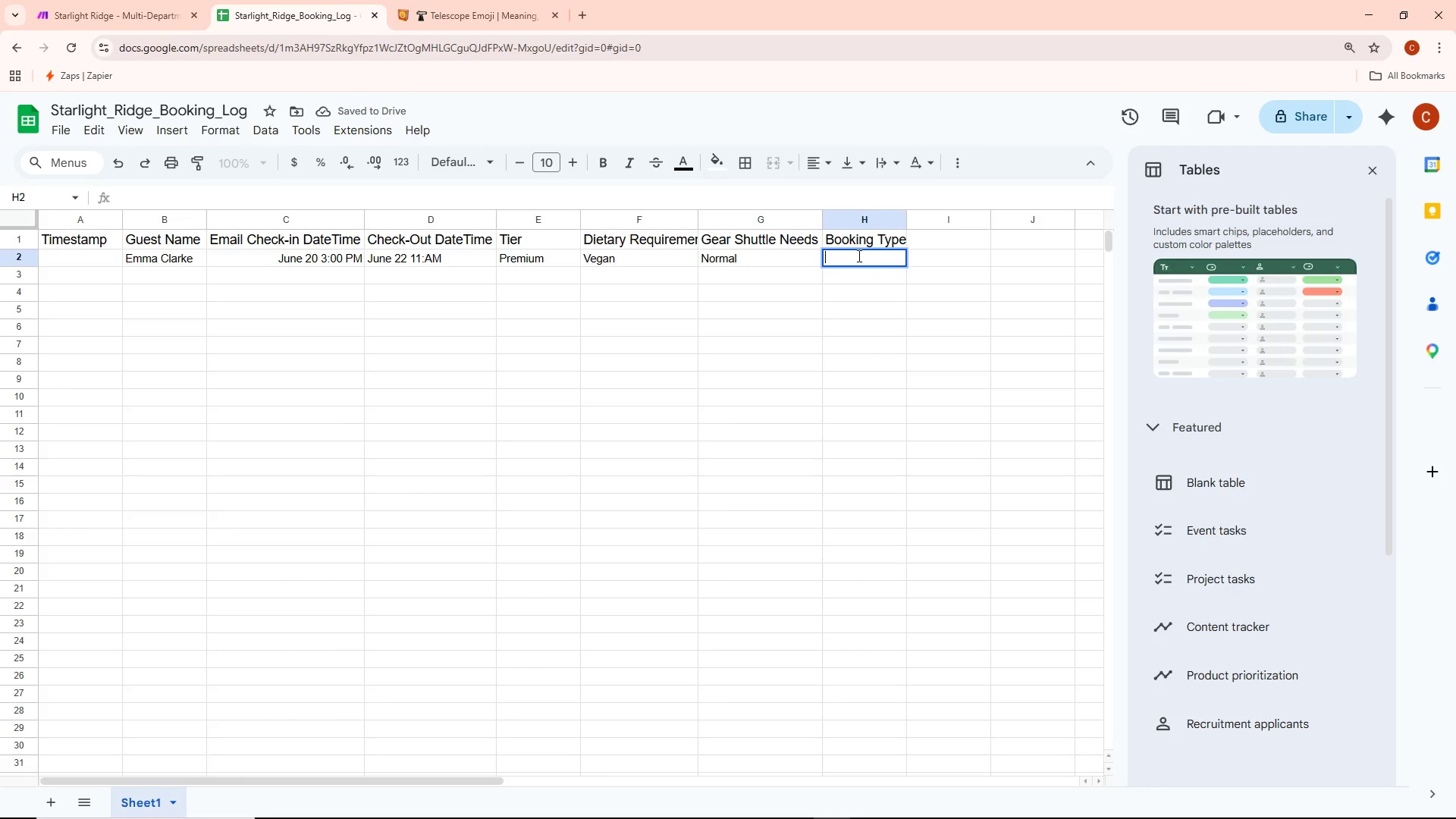 
key(Control+V)
 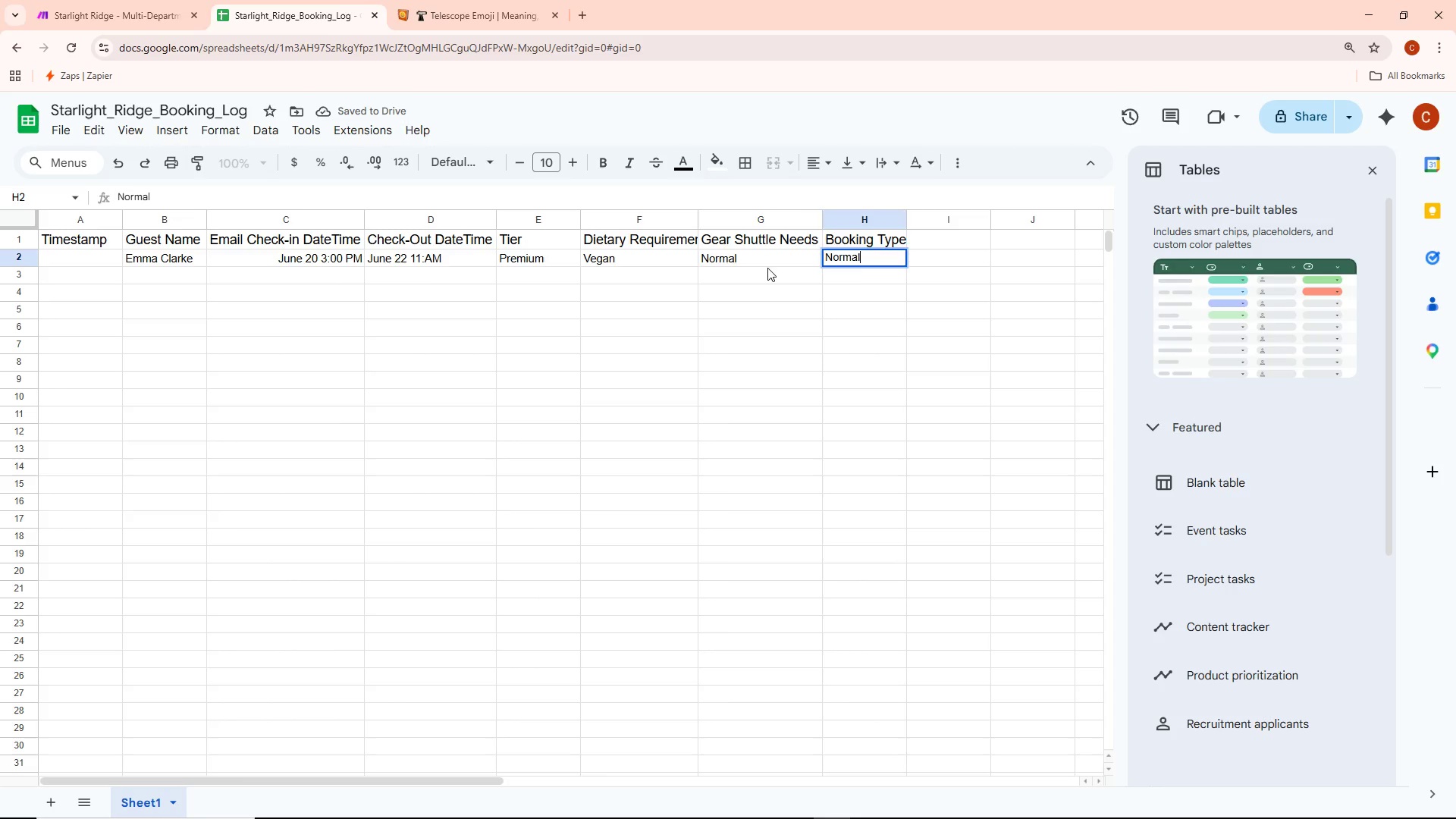 
double_click([774, 259])
 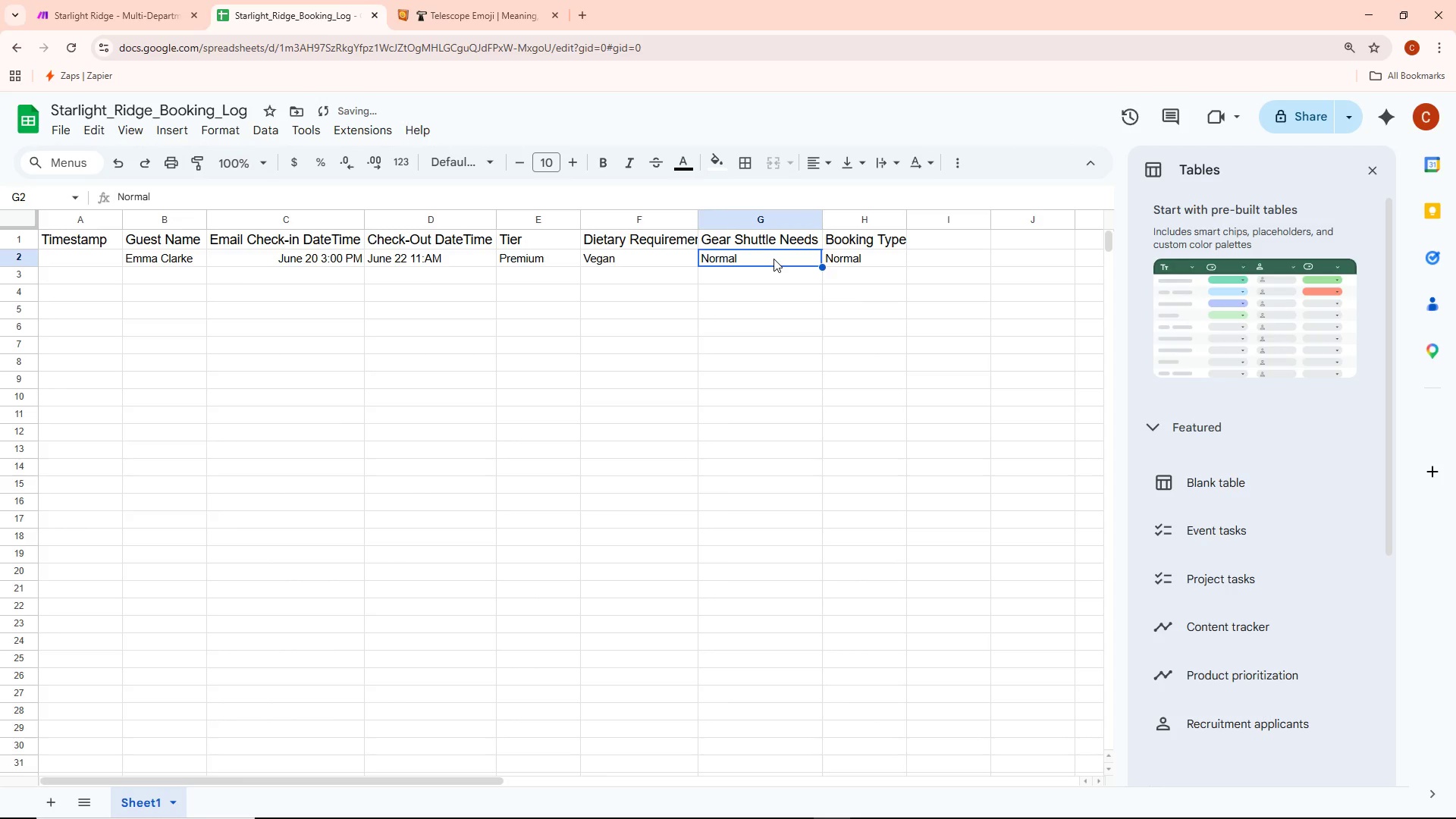 
triple_click([774, 259])
 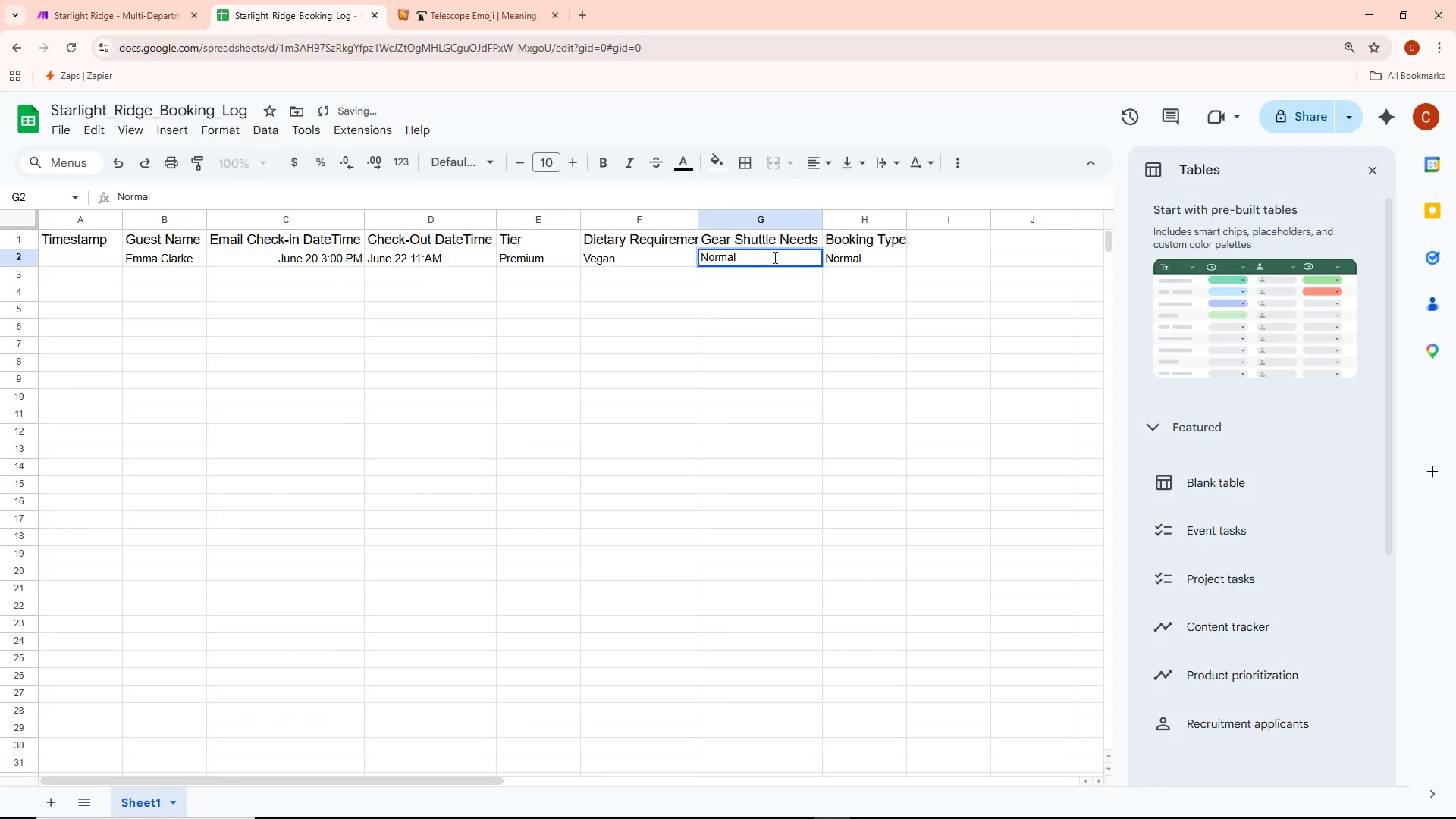 
triple_click([774, 256])
 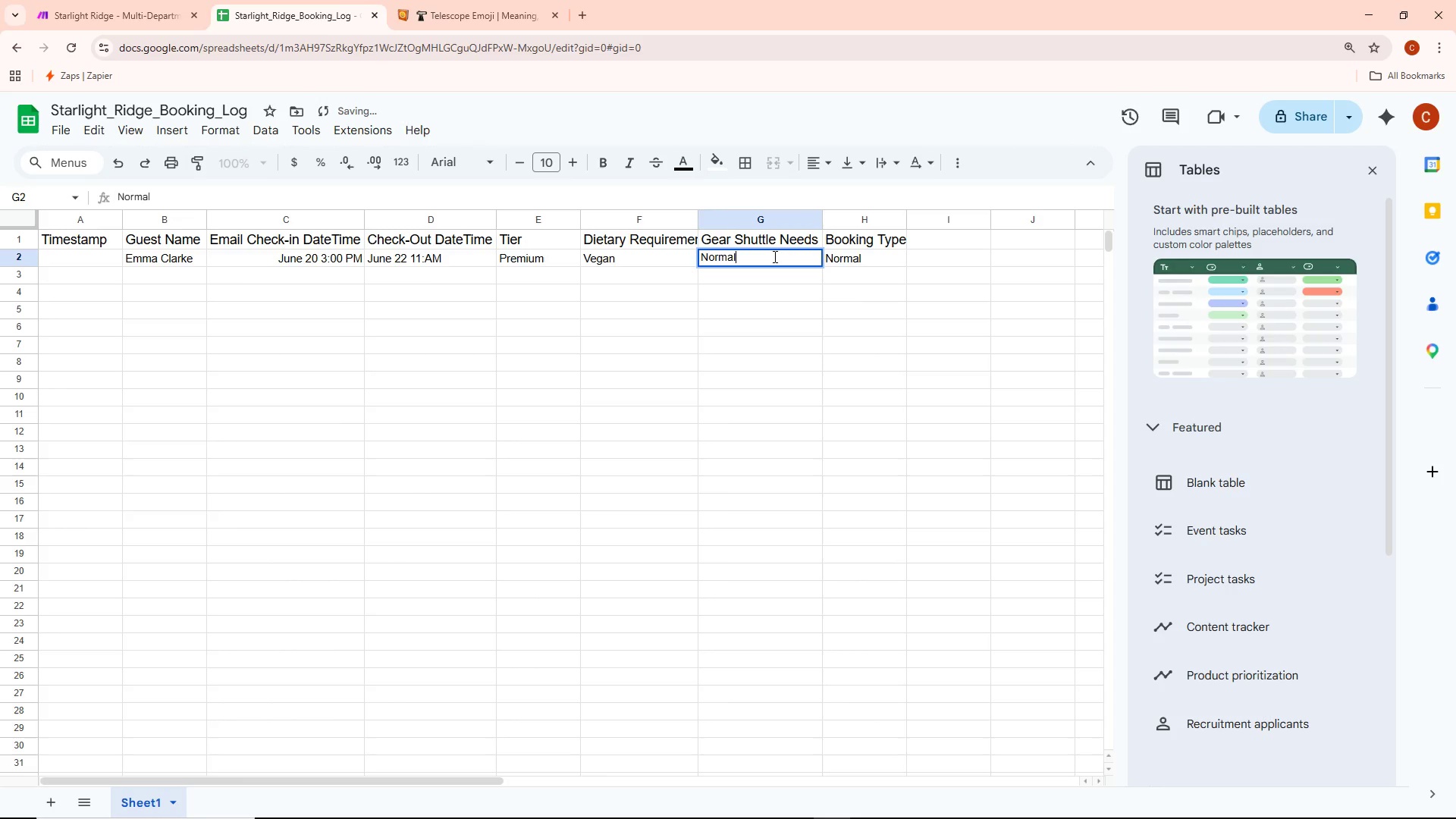 
key(A)
 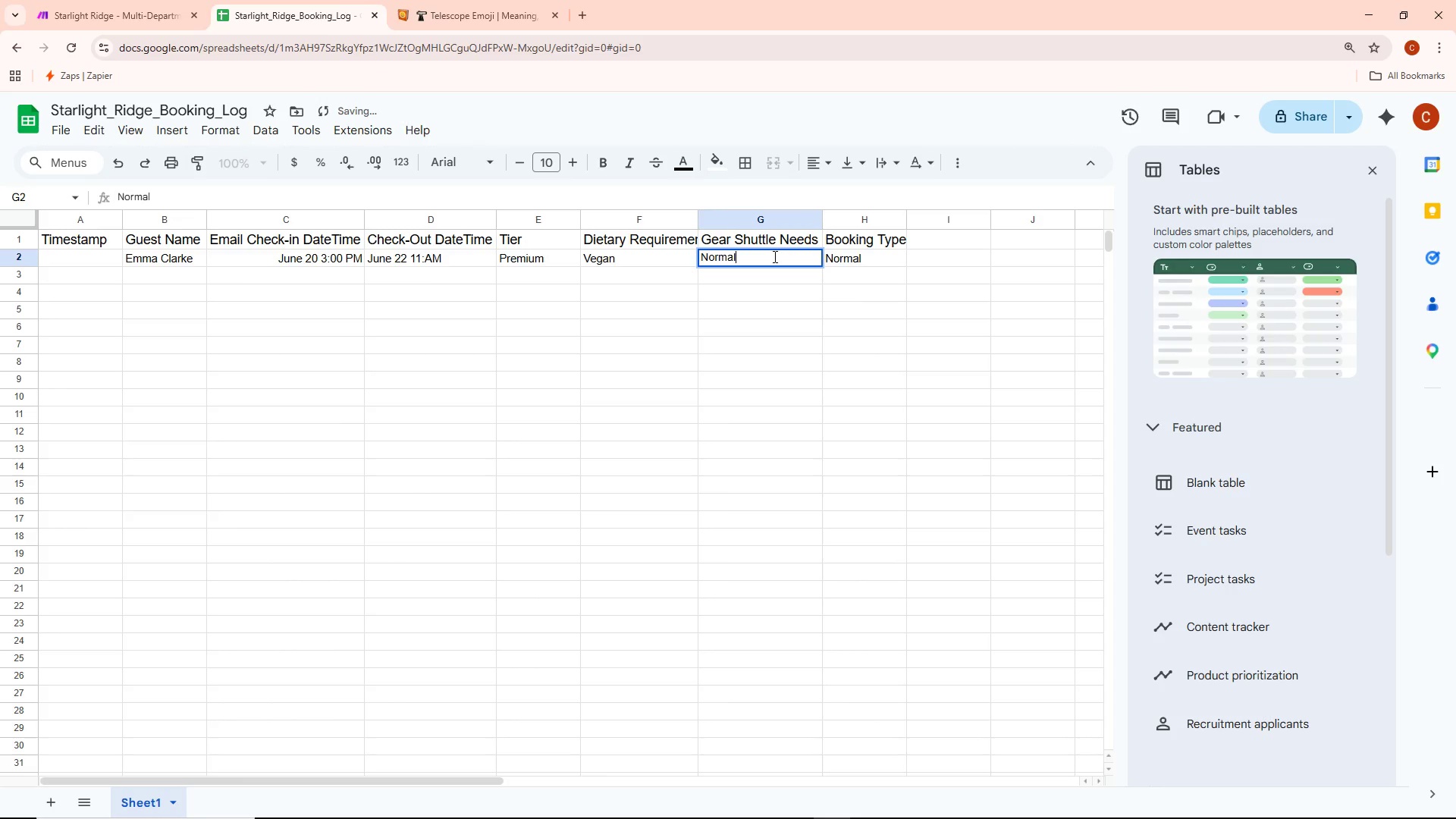 
key(Control+ControlLeft)
 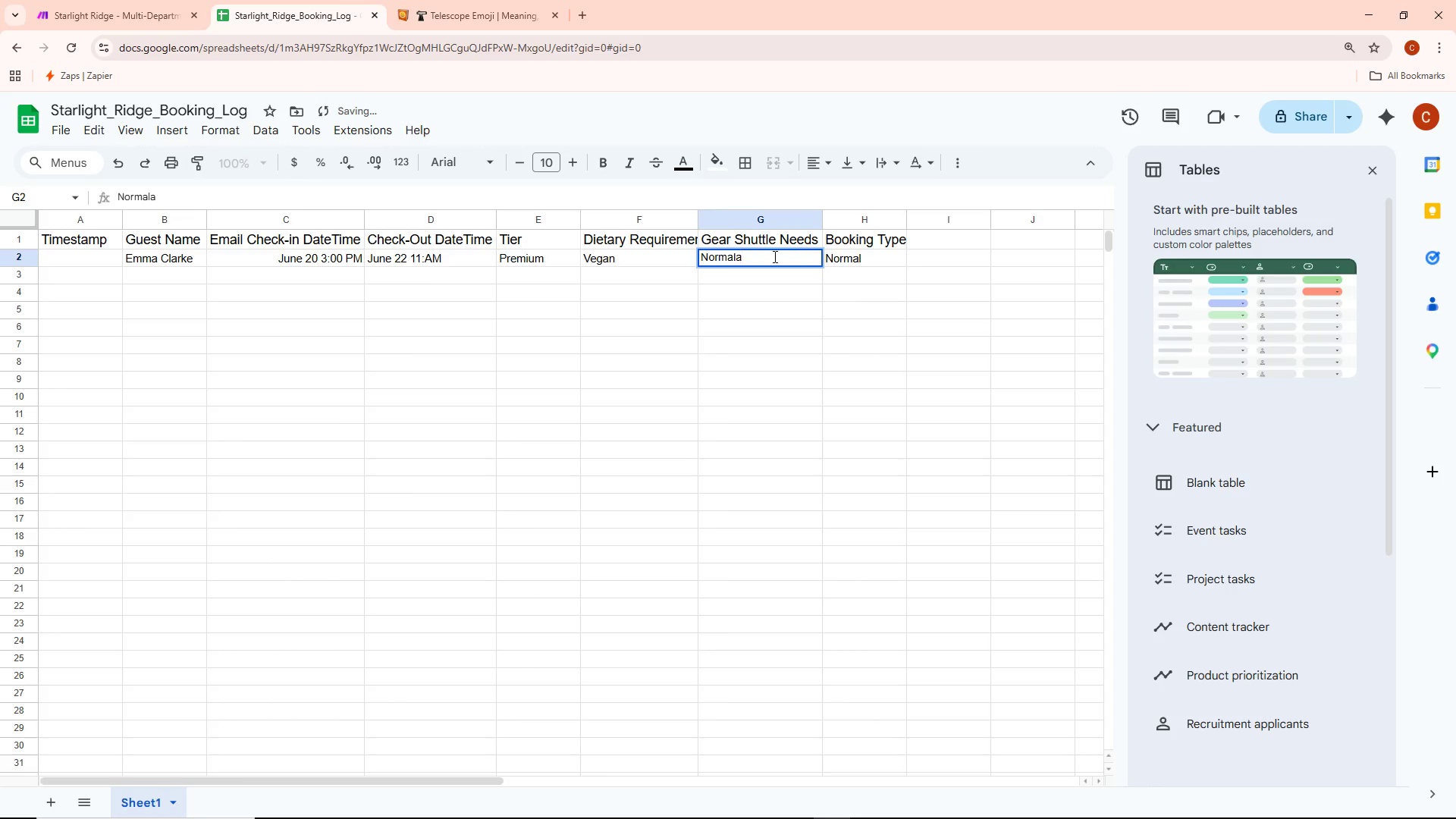 
key(Control+ControlLeft)
 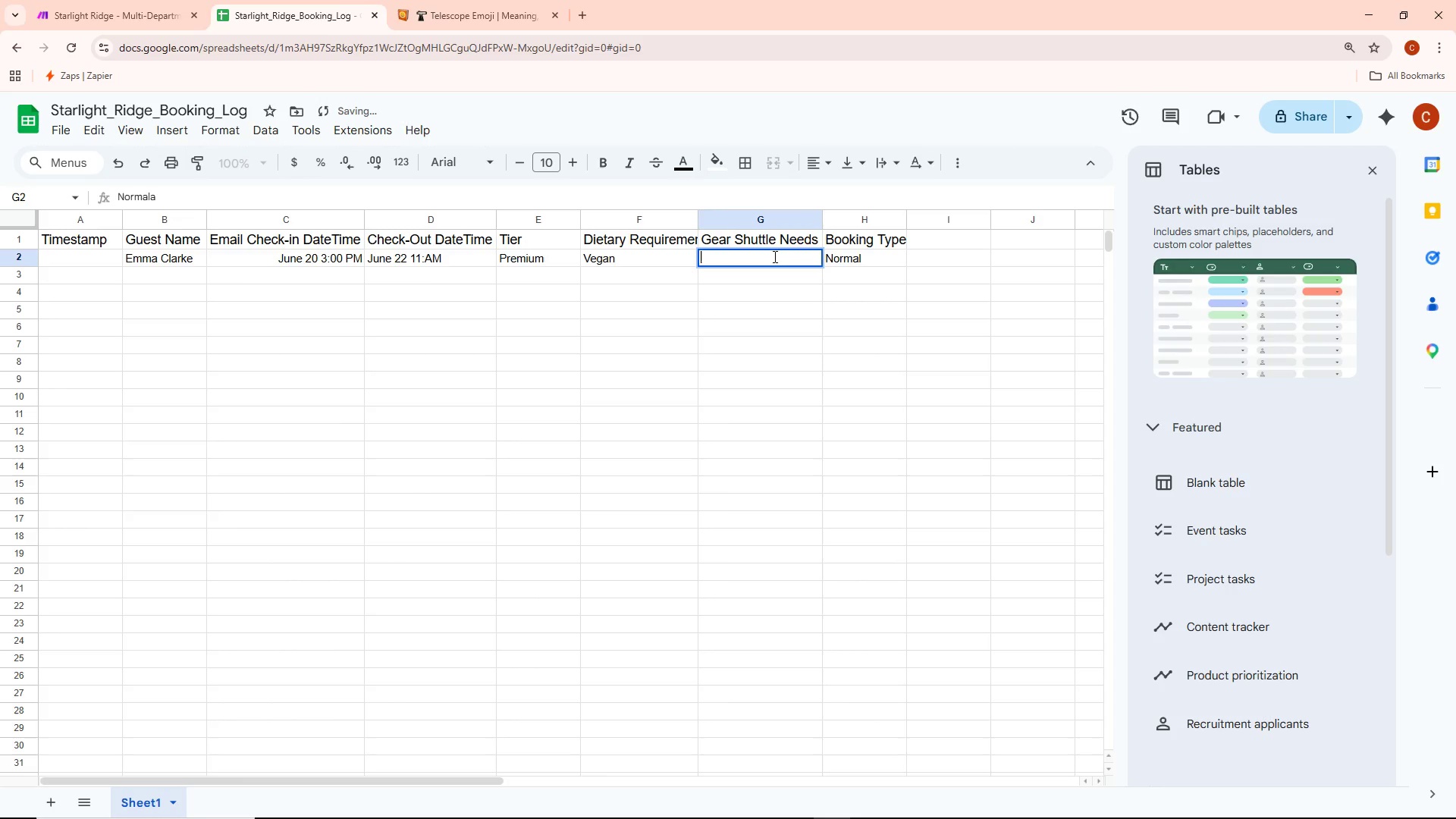 
key(Control+Backspace)
 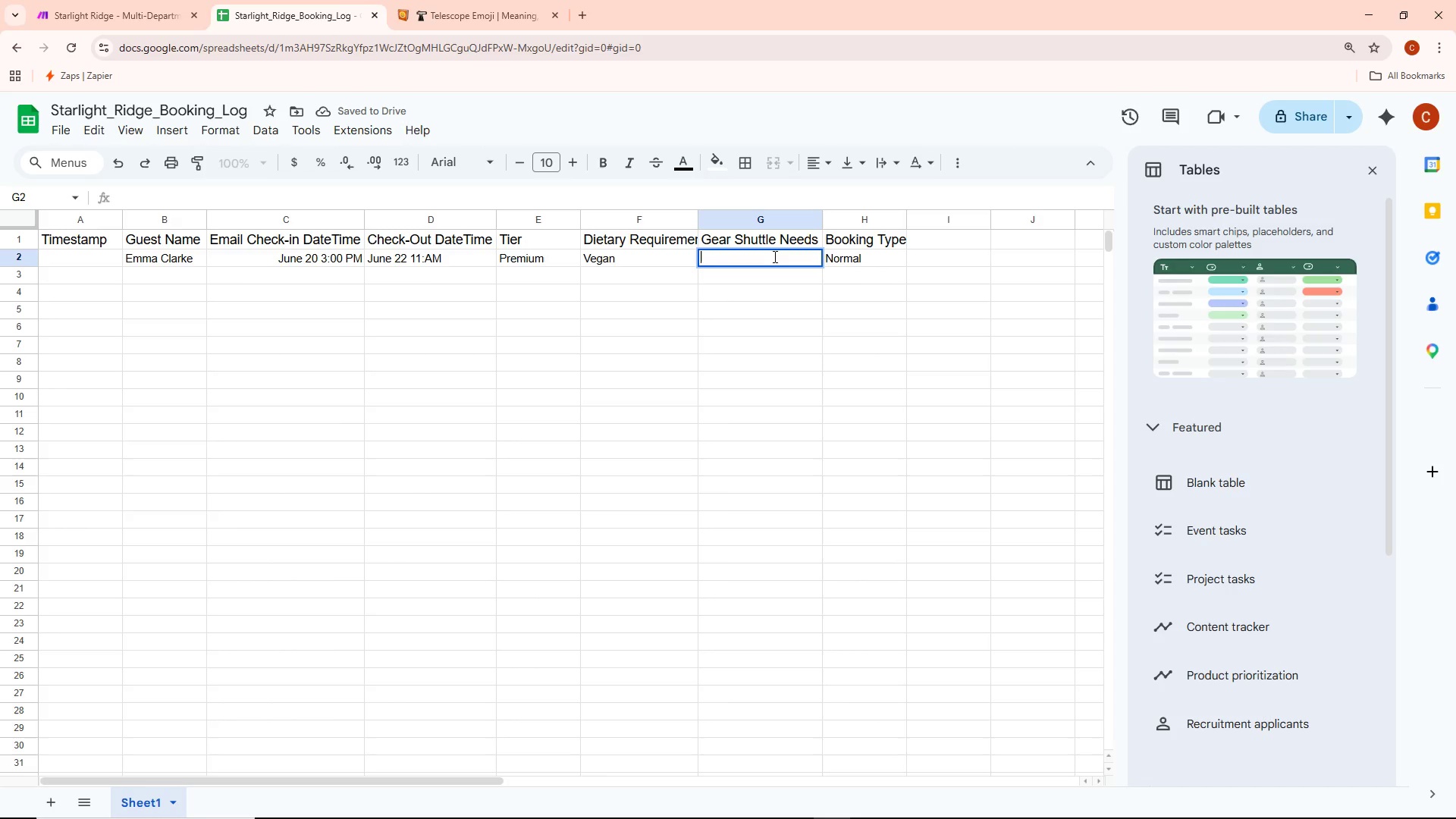 
type(Large luggage)
 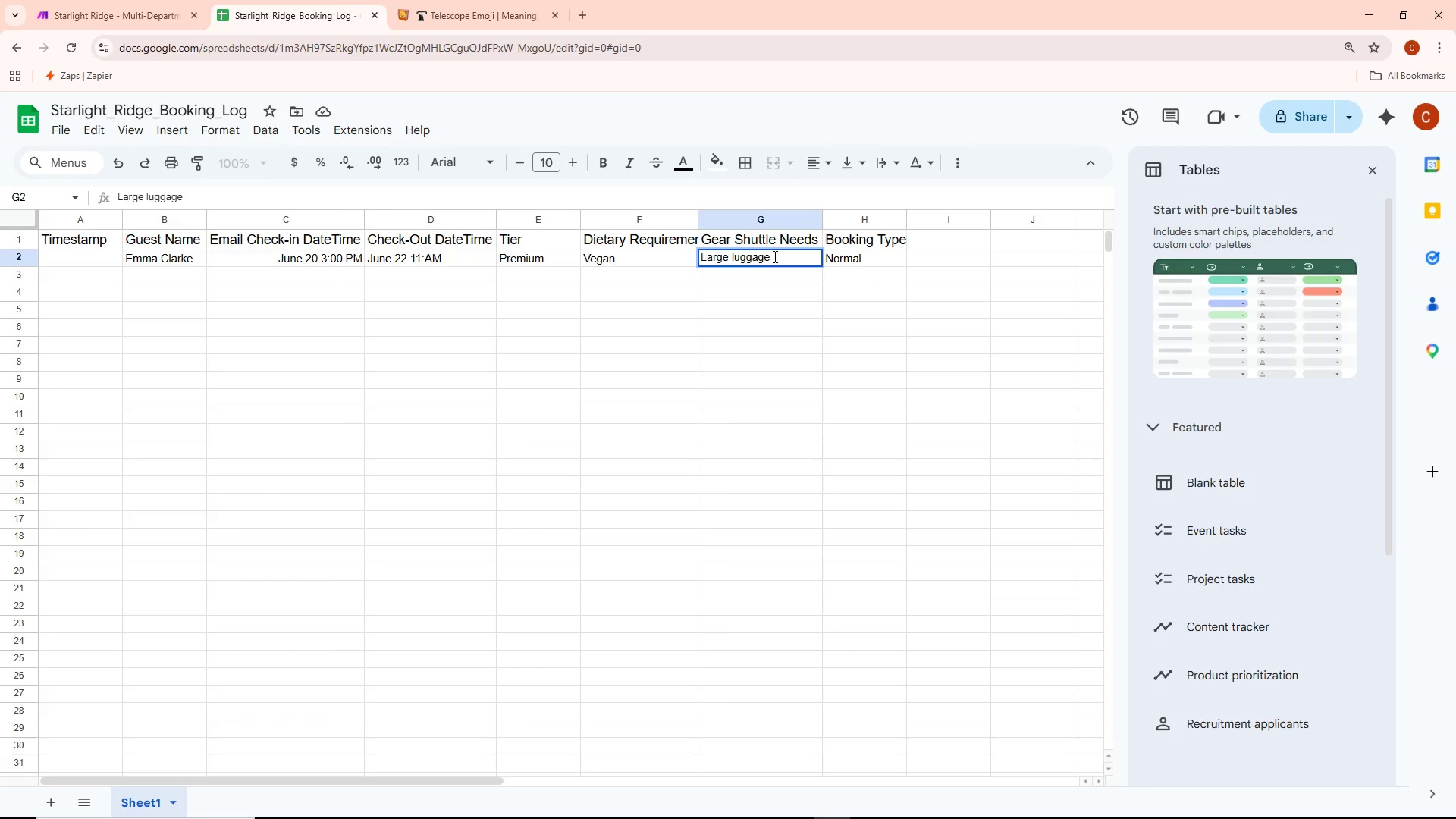 
left_click([673, 371])
 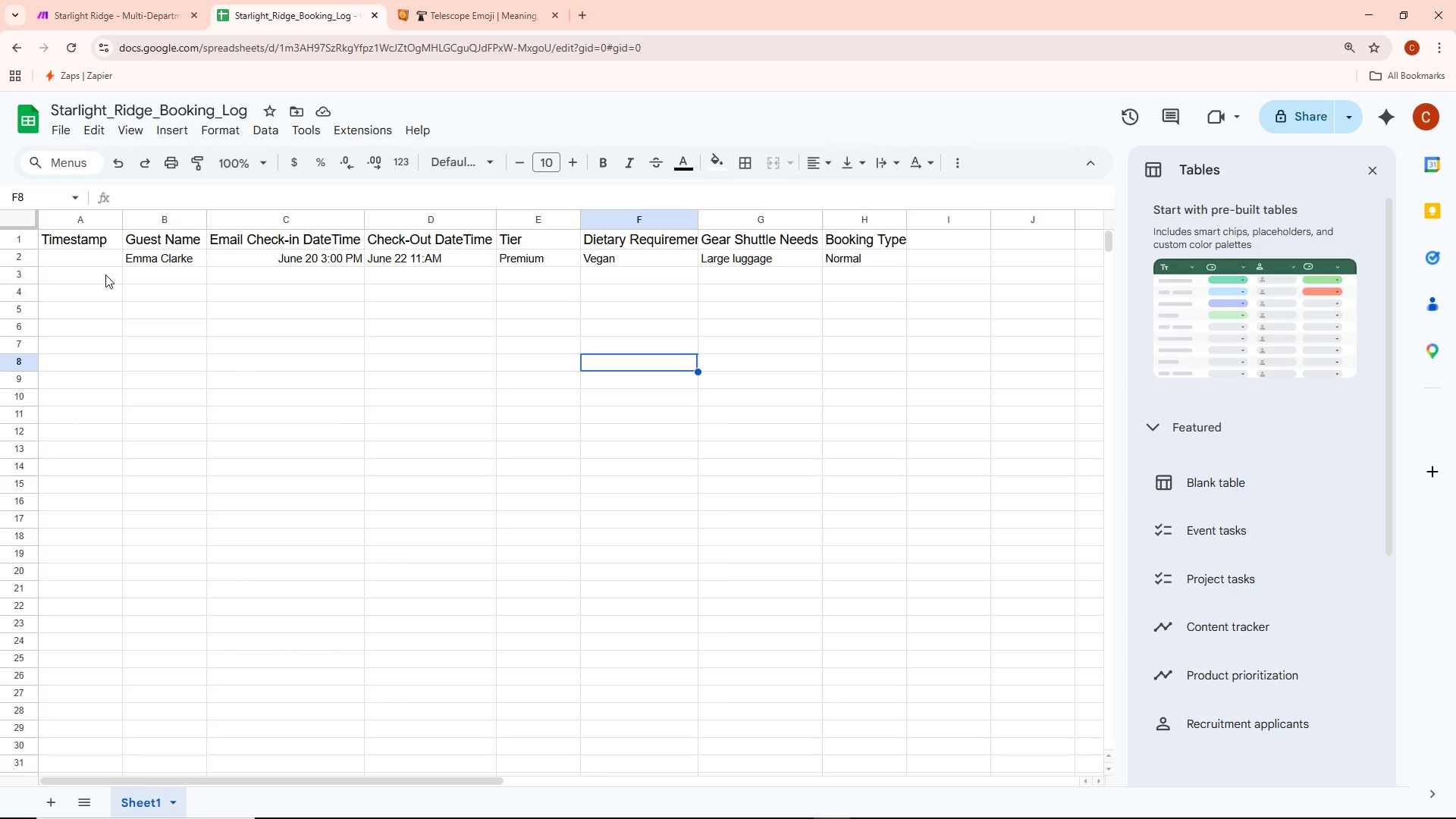 
wait(35.84)
 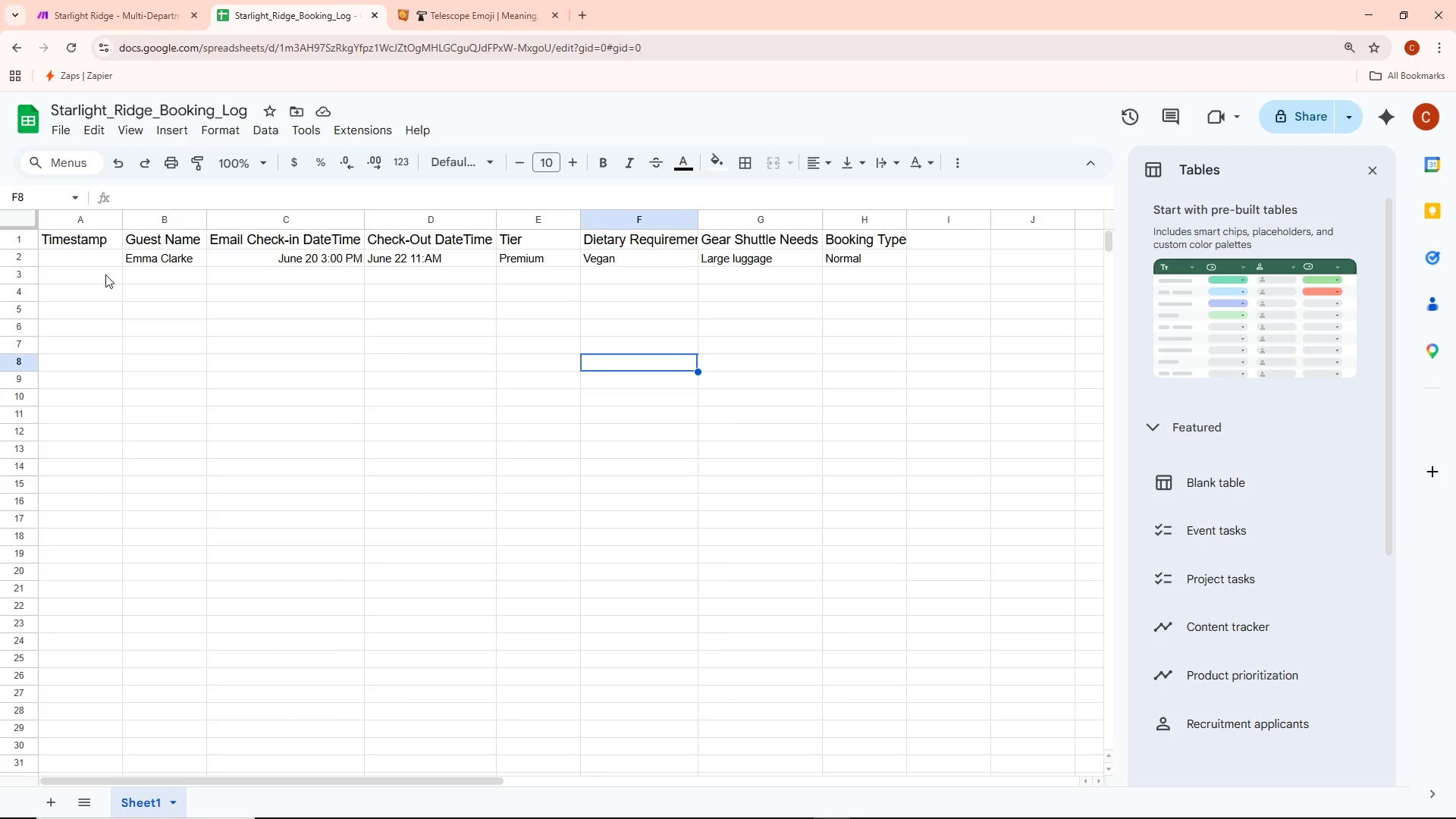 
left_click([67, 1])
 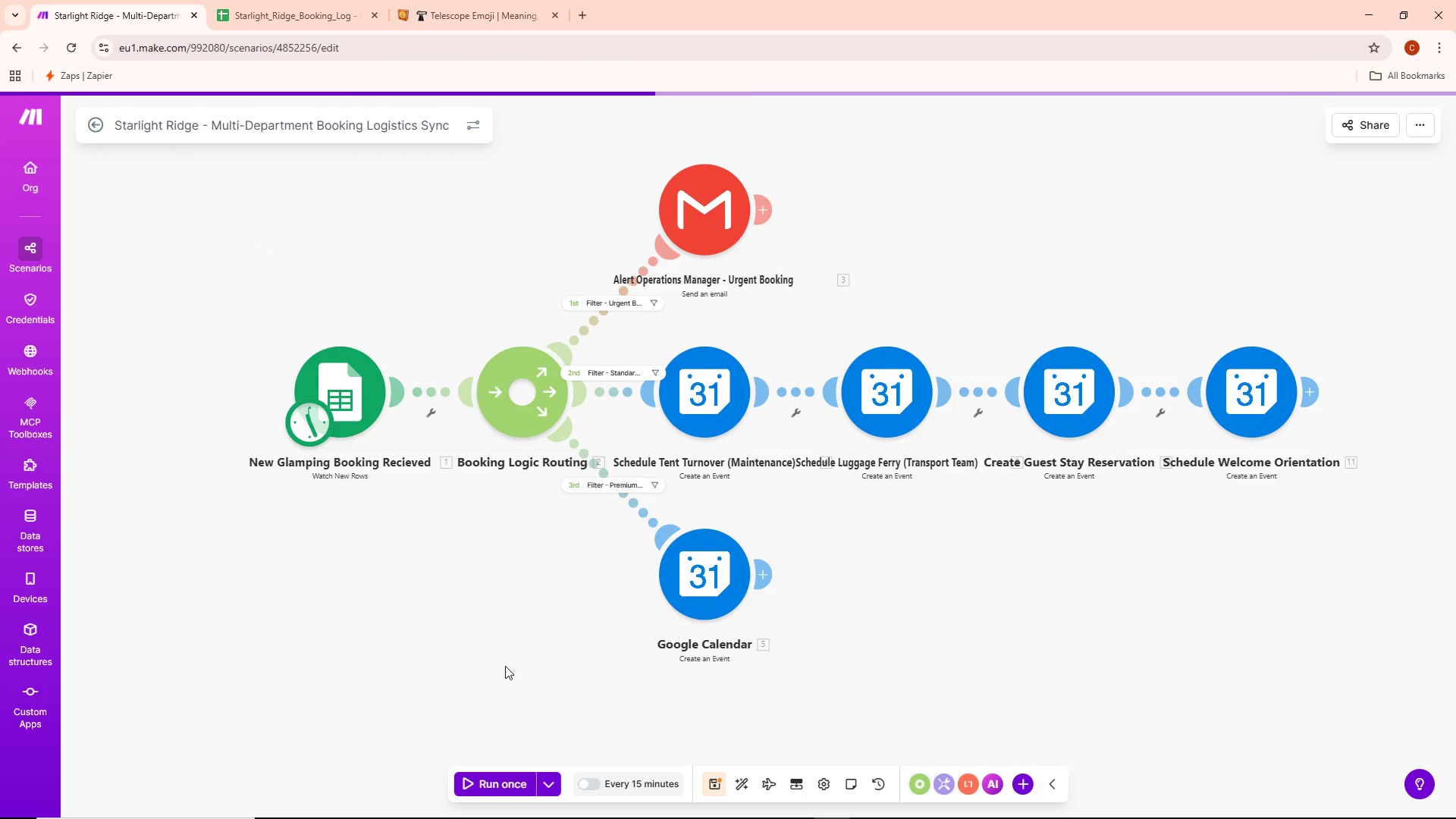 
left_click_drag(start_coordinate=[503, 629], to_coordinate=[581, 570])
 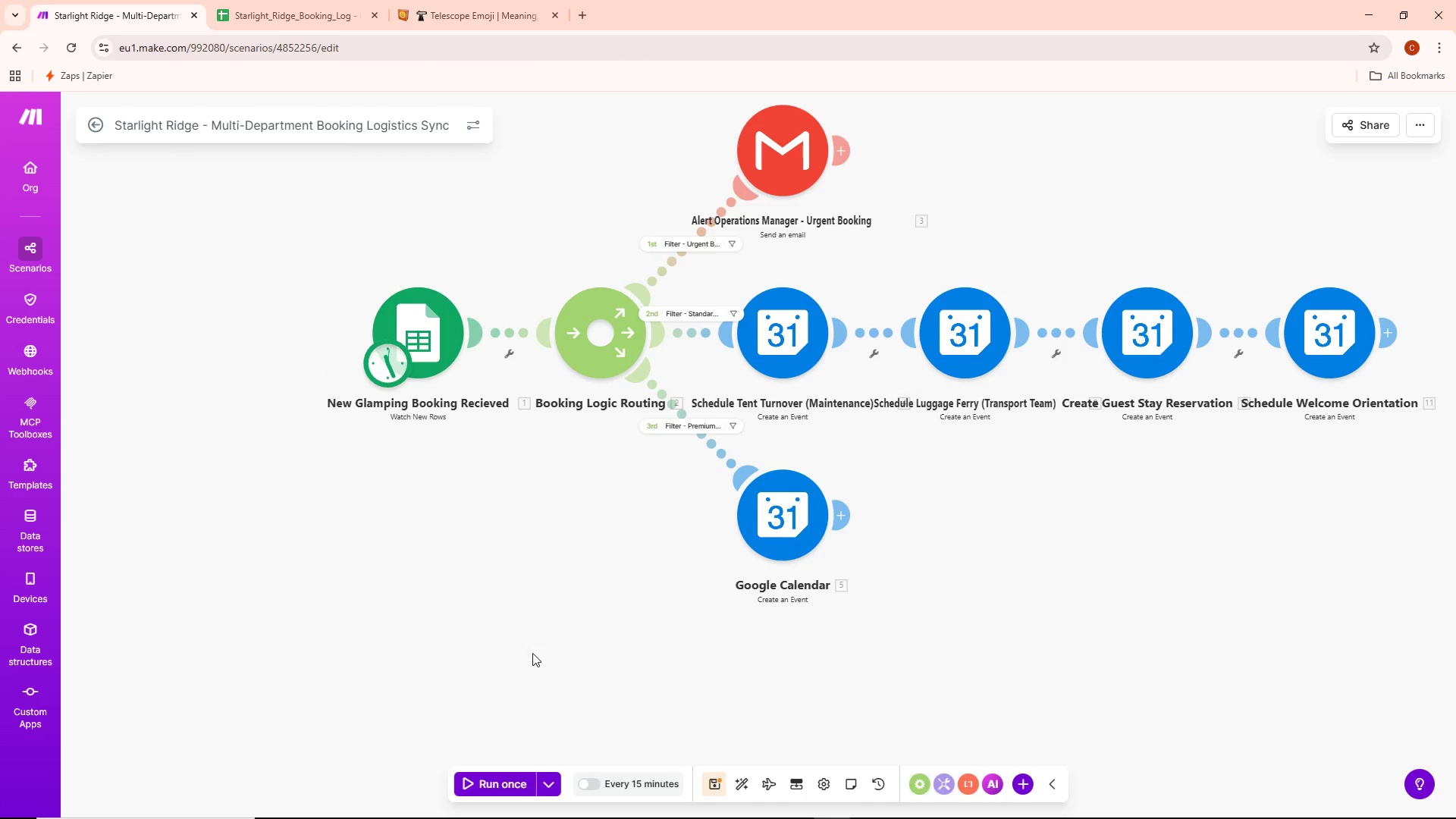 
scroll: coordinate [532, 652], scroll_direction: down, amount: 1.0
 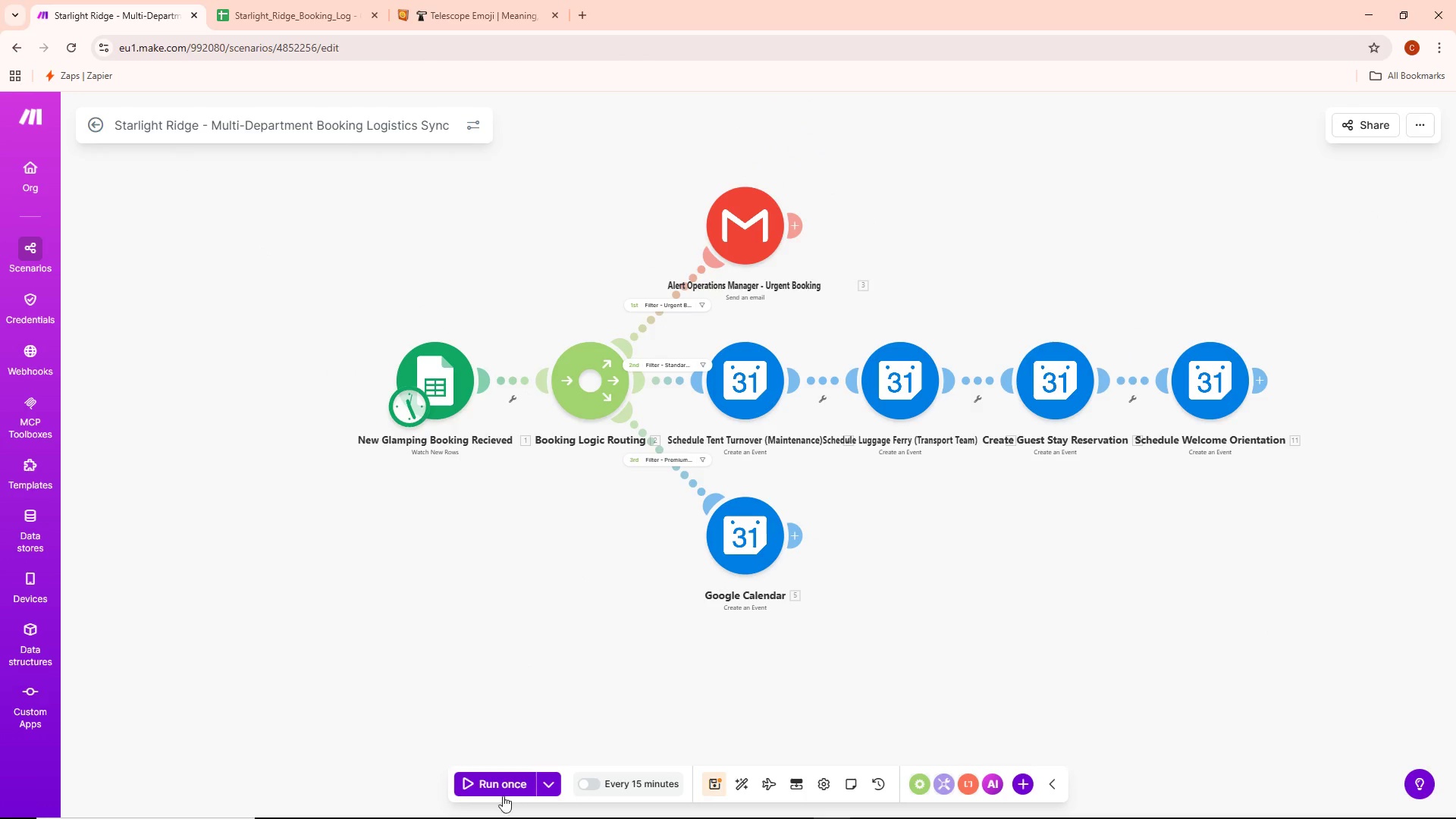 
left_click([506, 781])
 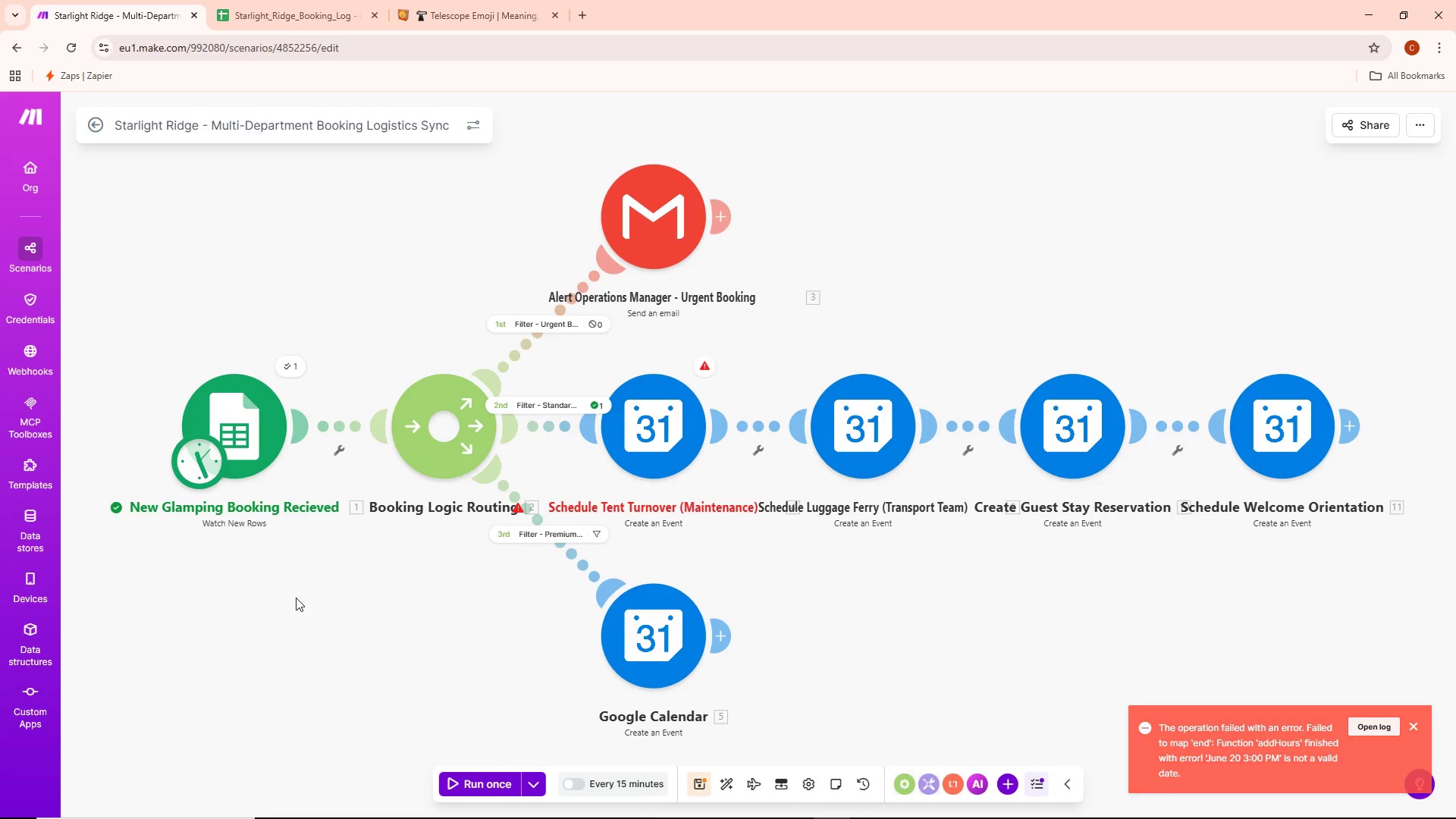 
wait(6.67)
 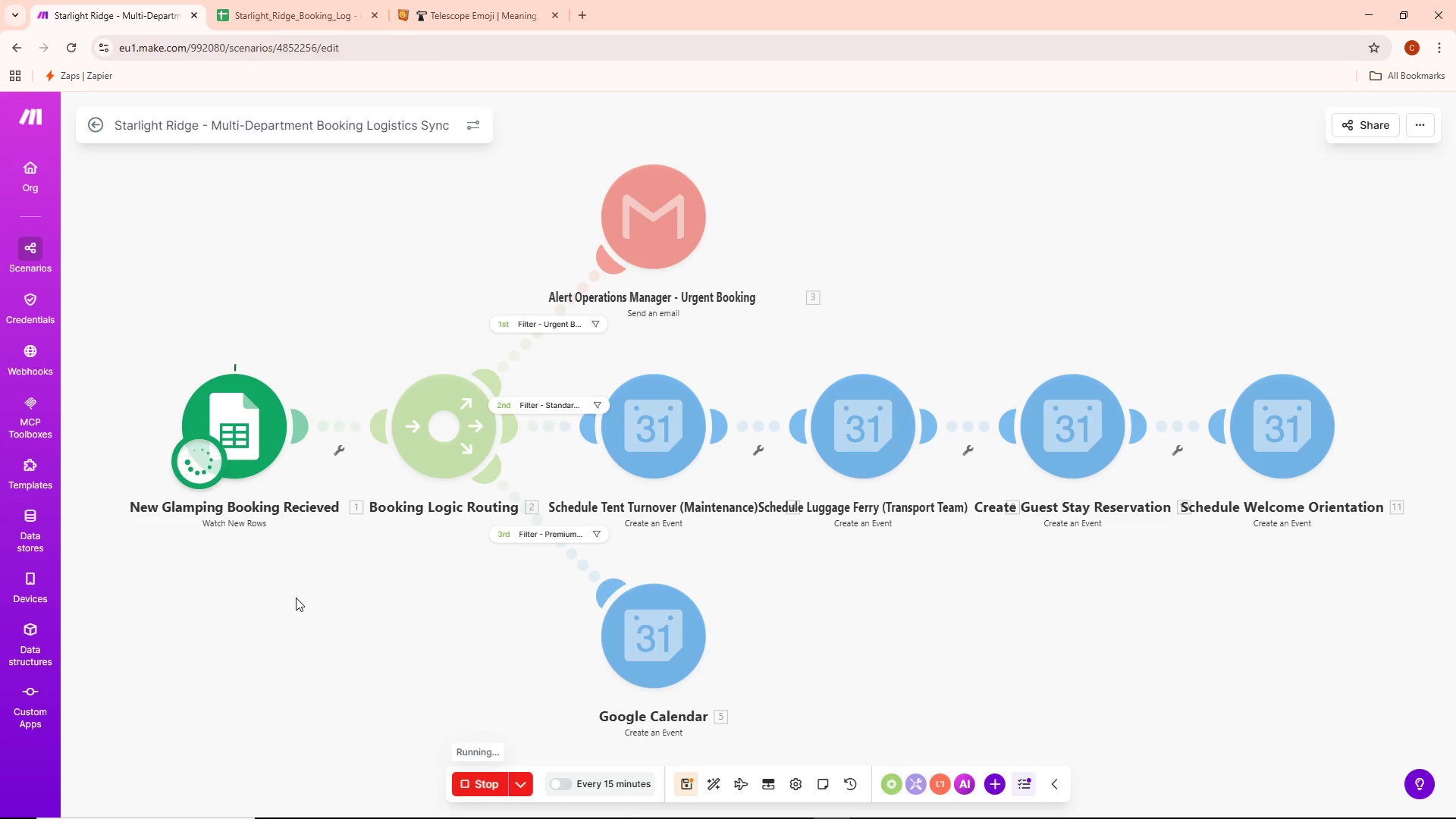 
left_click([548, 531])
 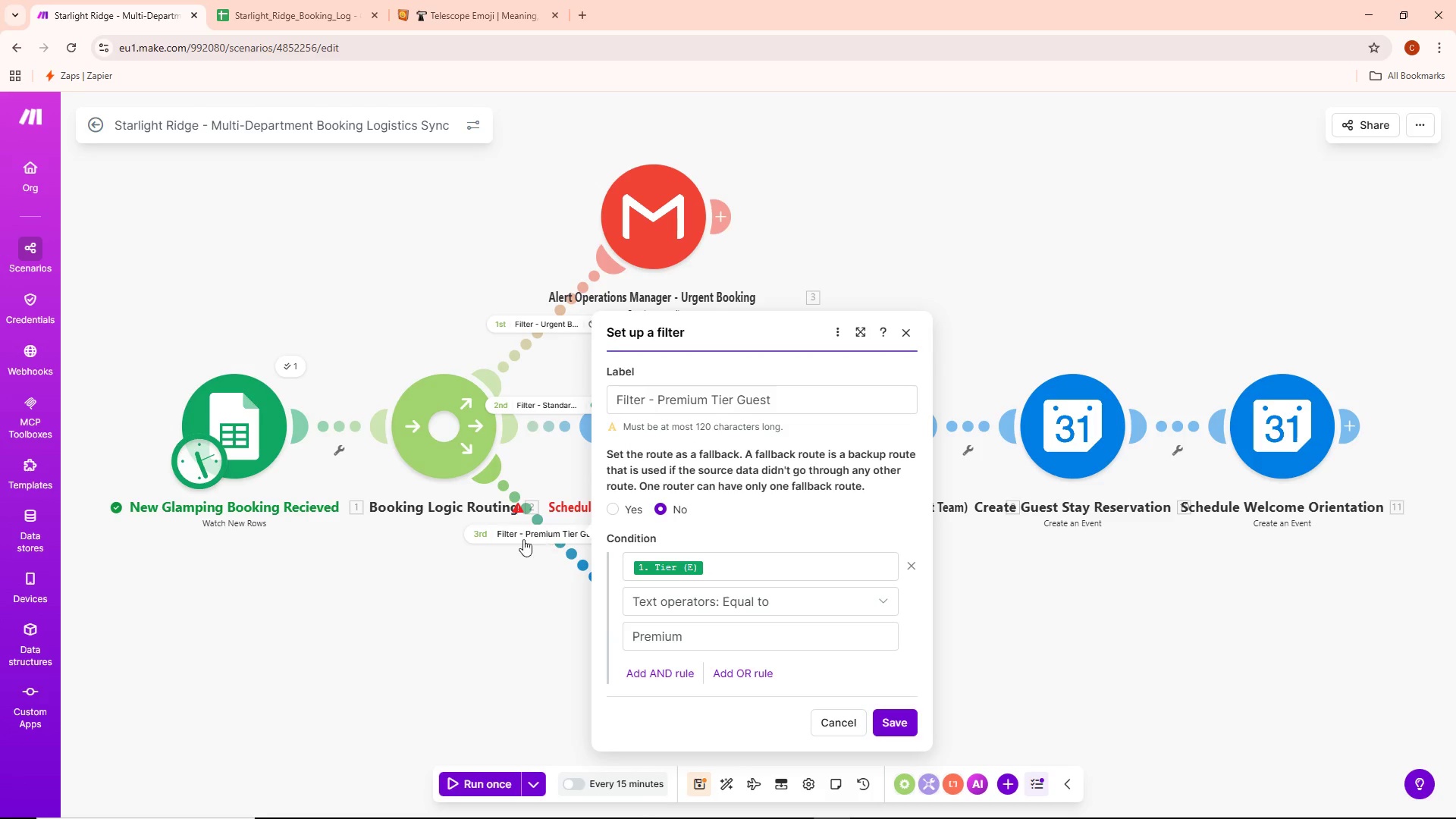 
left_click([477, 570])
 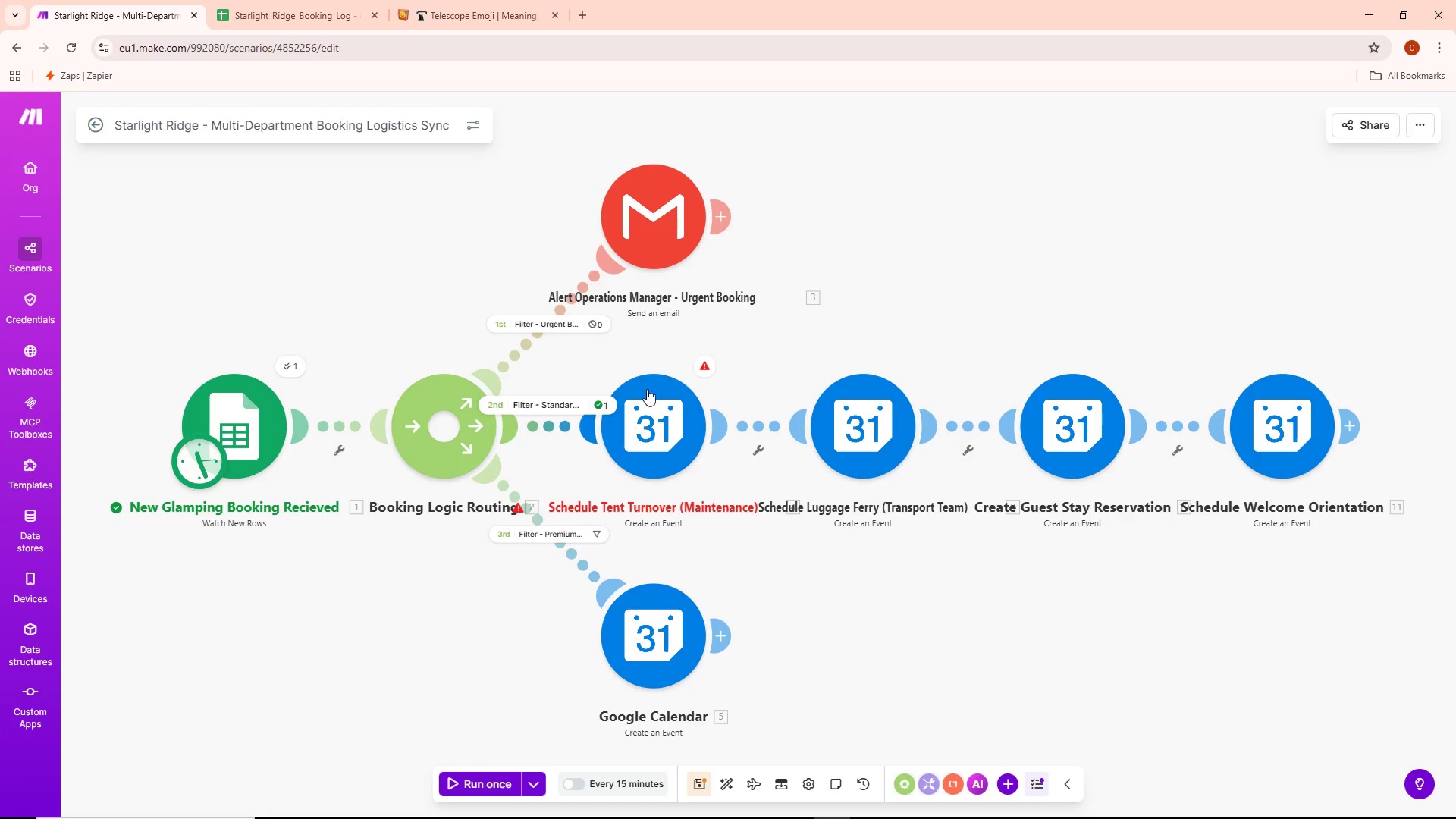 
double_click([659, 406])
 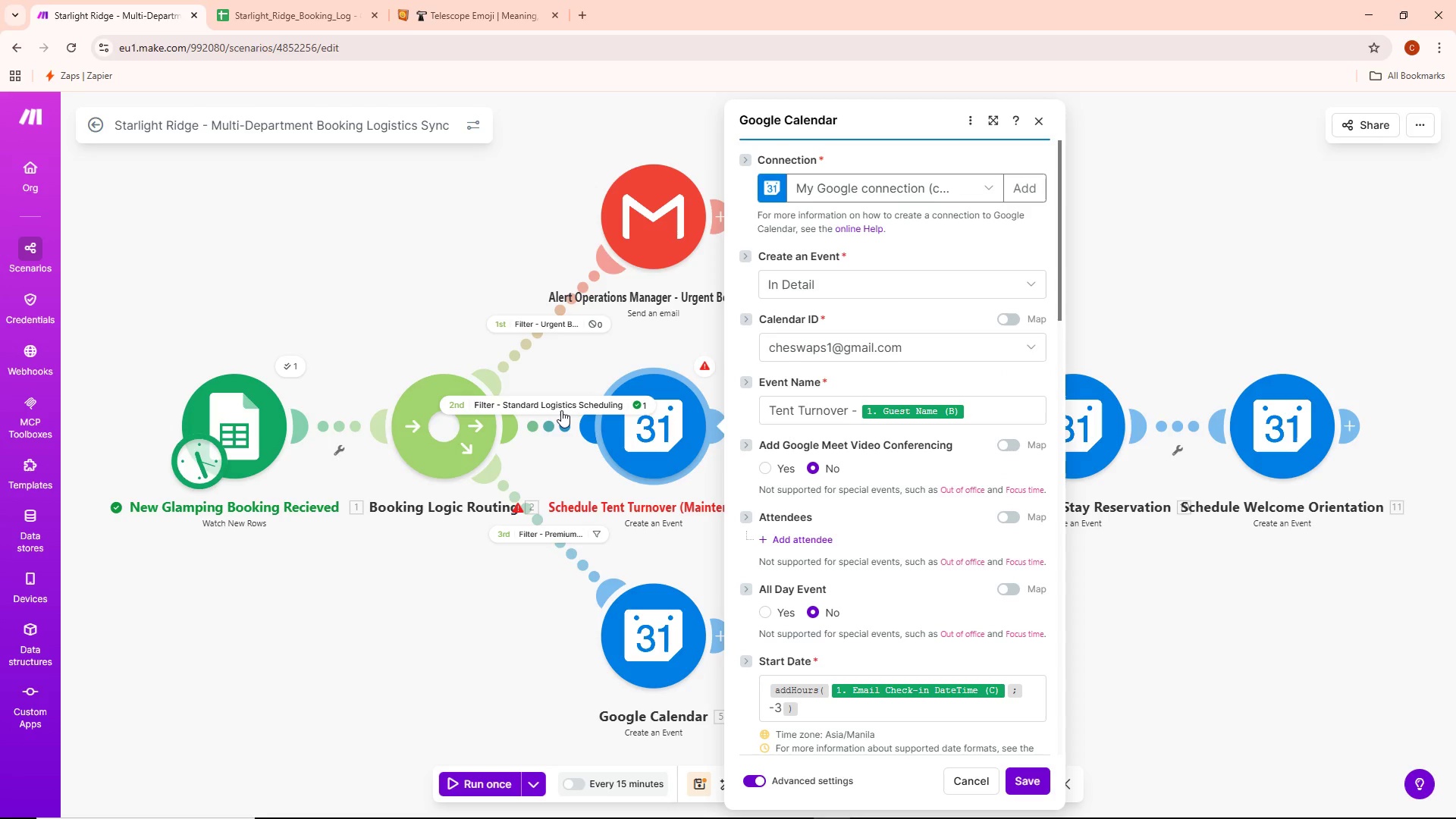 
wait(8.22)
 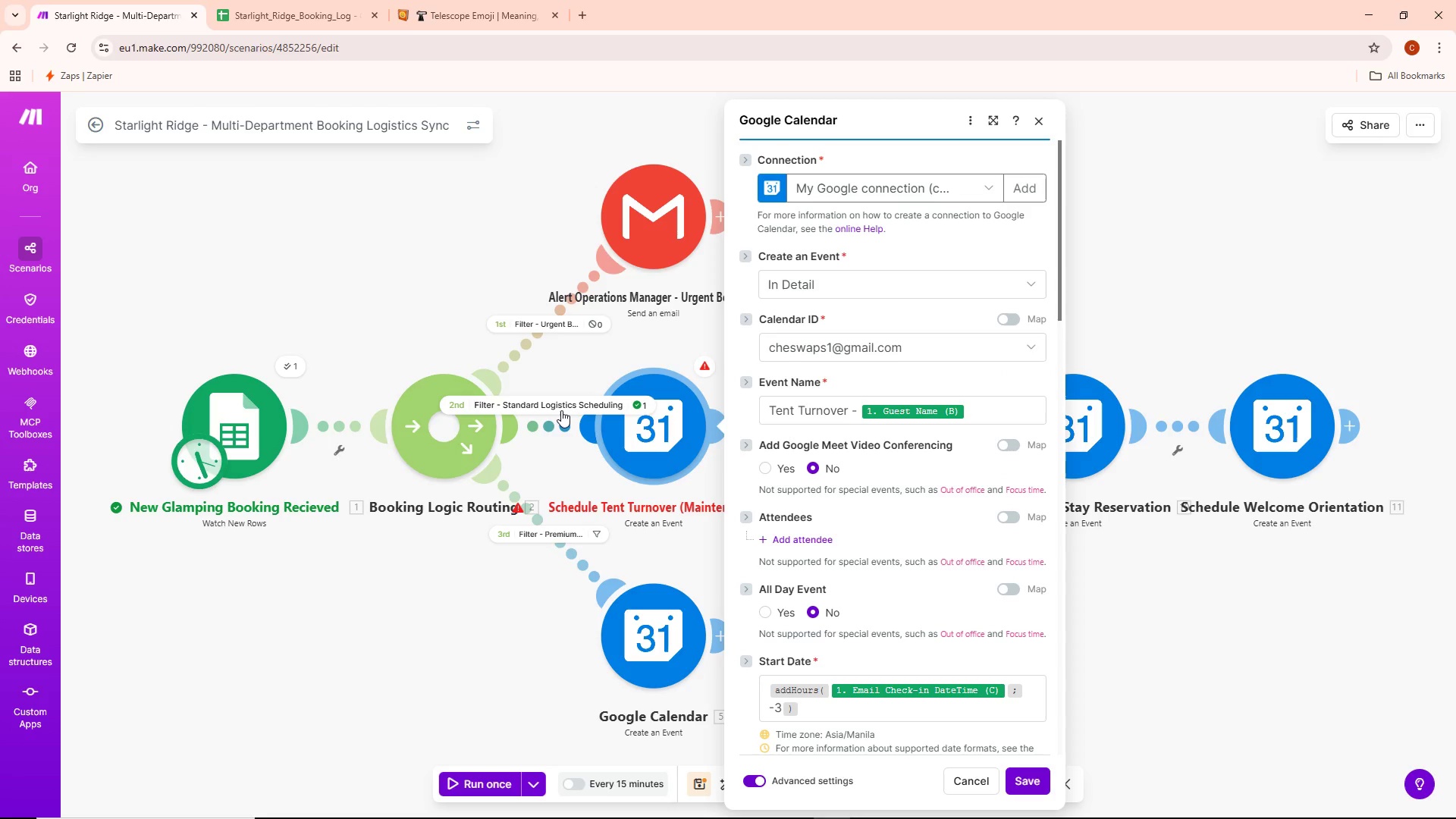 
left_click([705, 364])
 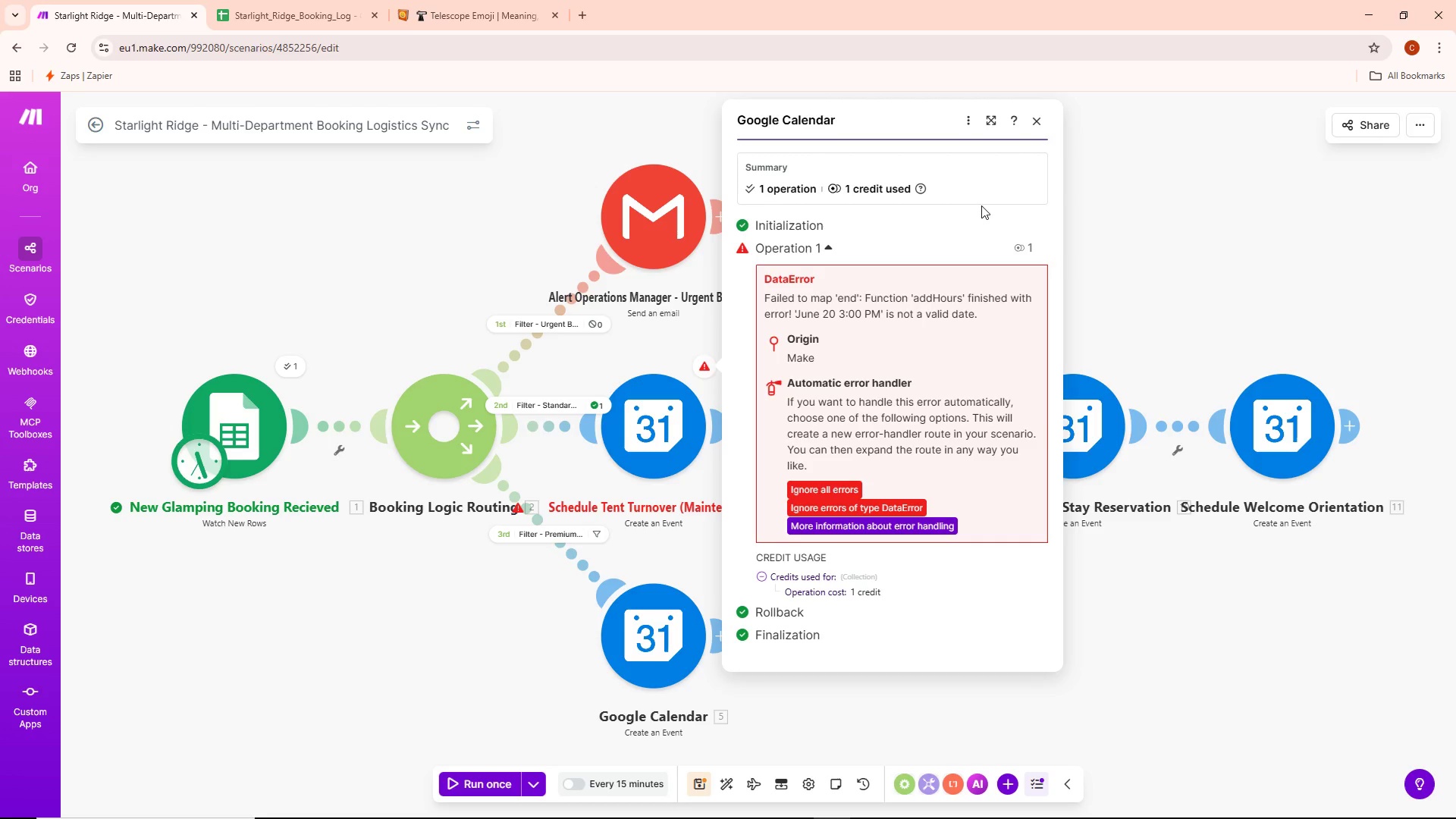 
wait(16.81)
 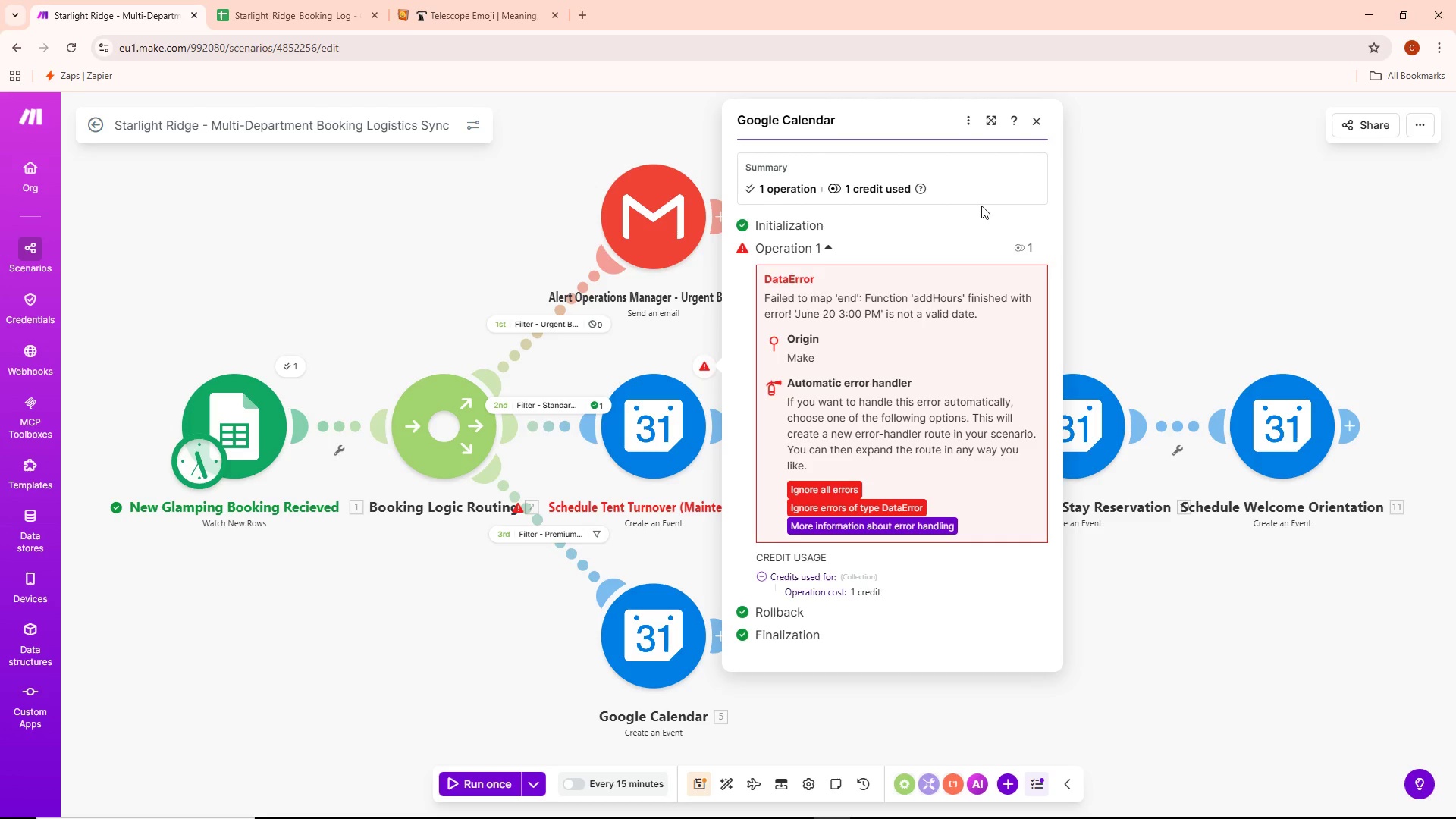 
left_click([1034, 123])
 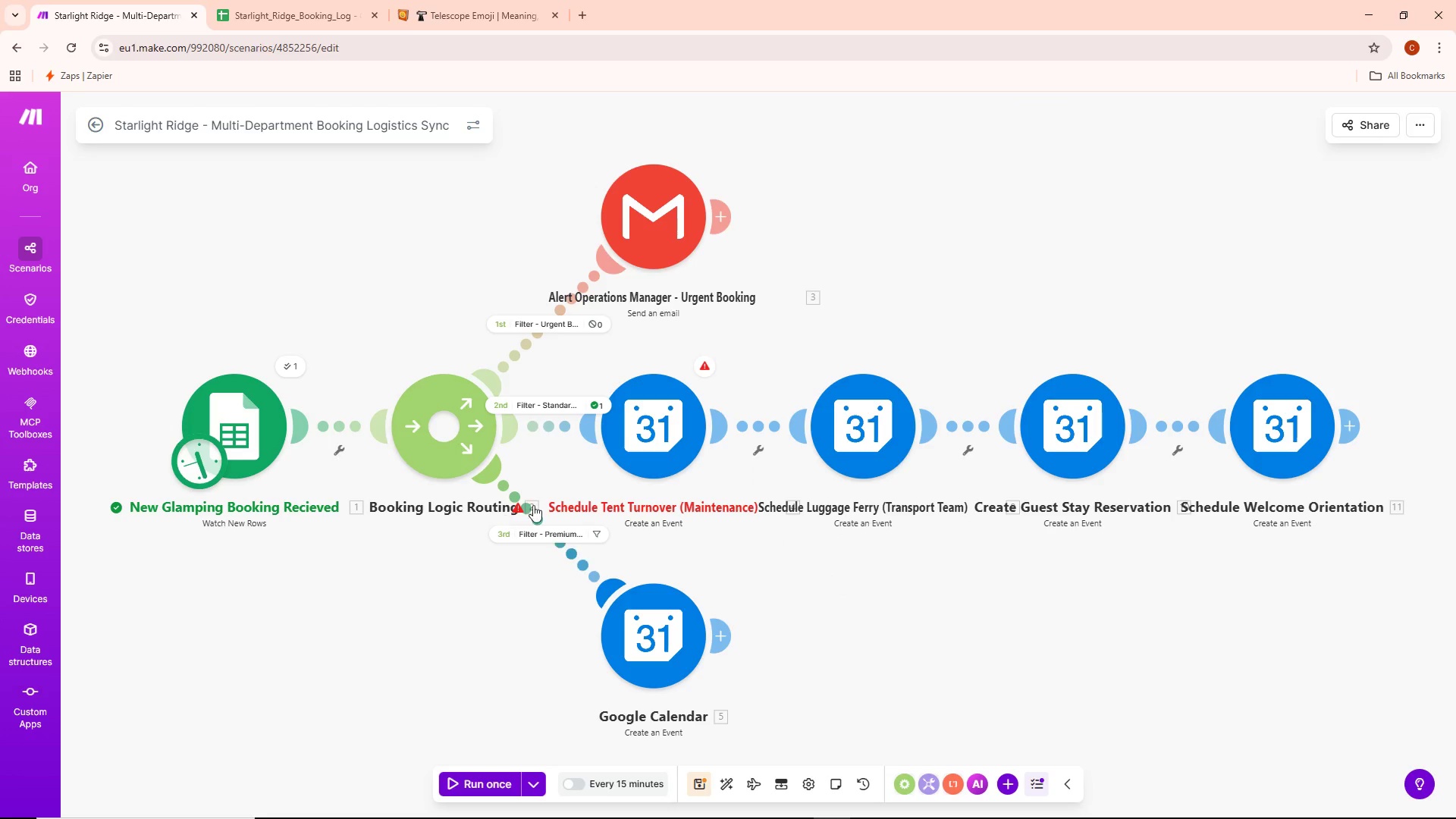 
left_click([513, 509])
 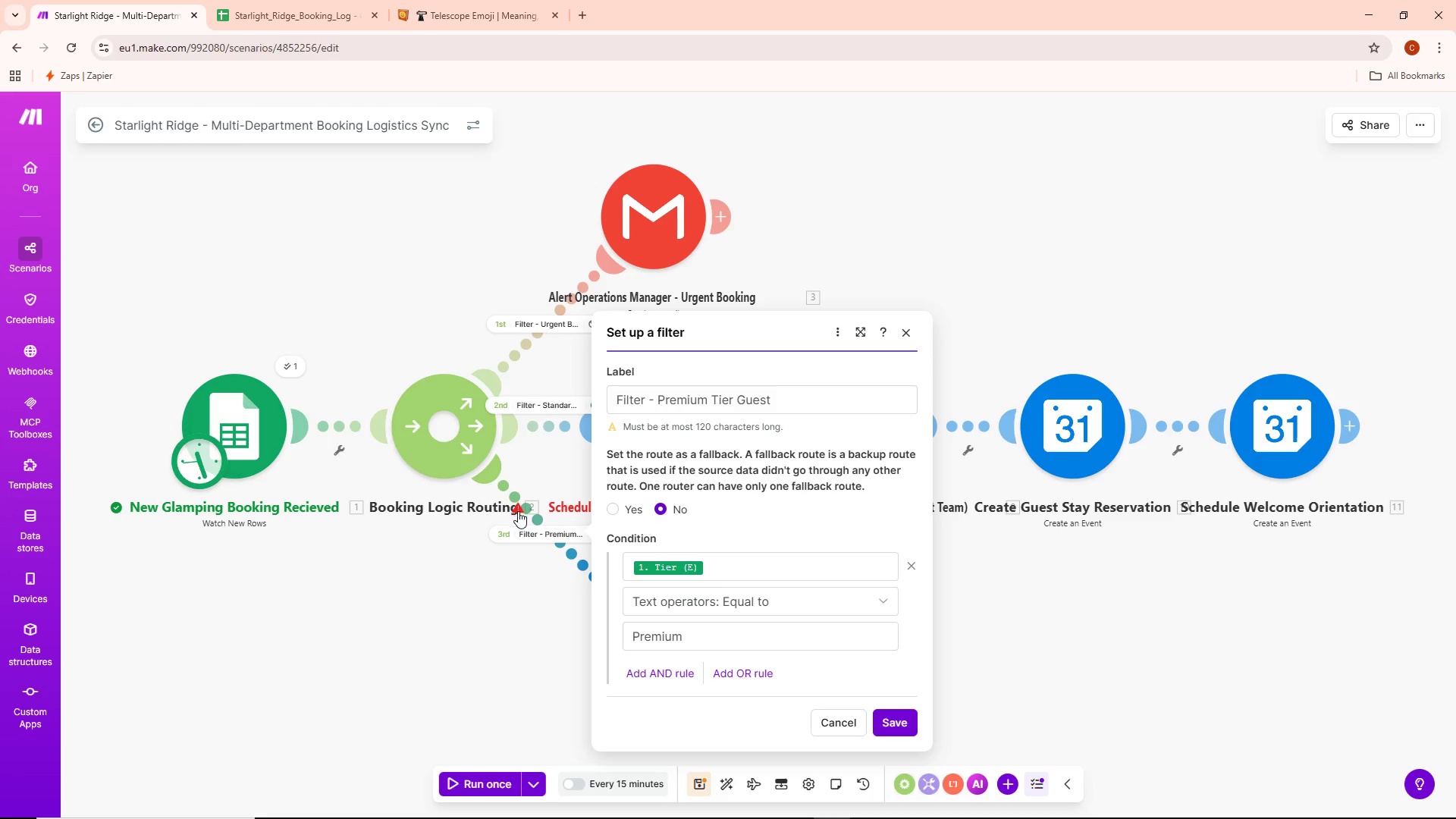 
left_click_drag(start_coordinate=[482, 595], to_coordinate=[614, 556])
 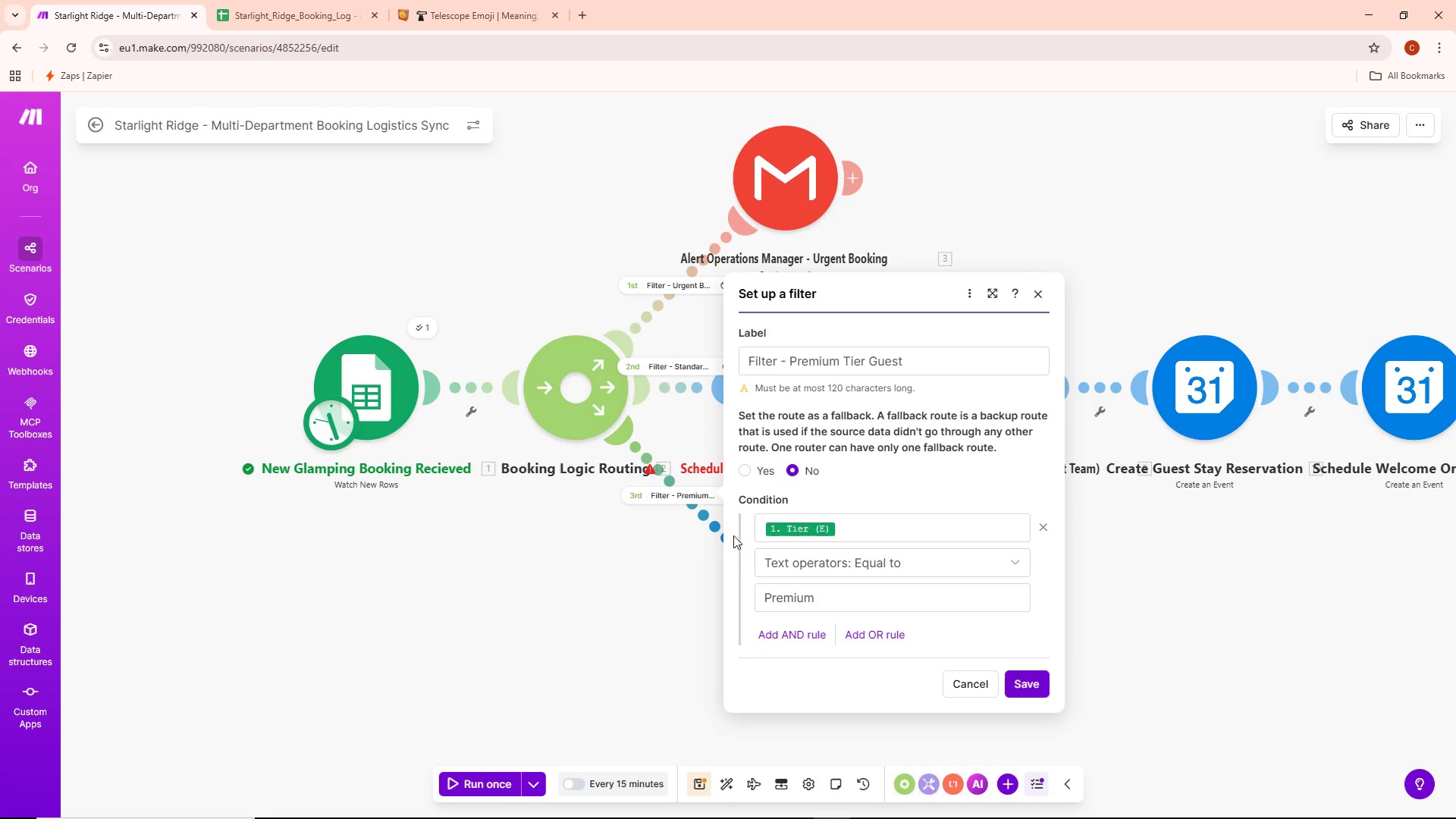 
left_click([689, 559])
 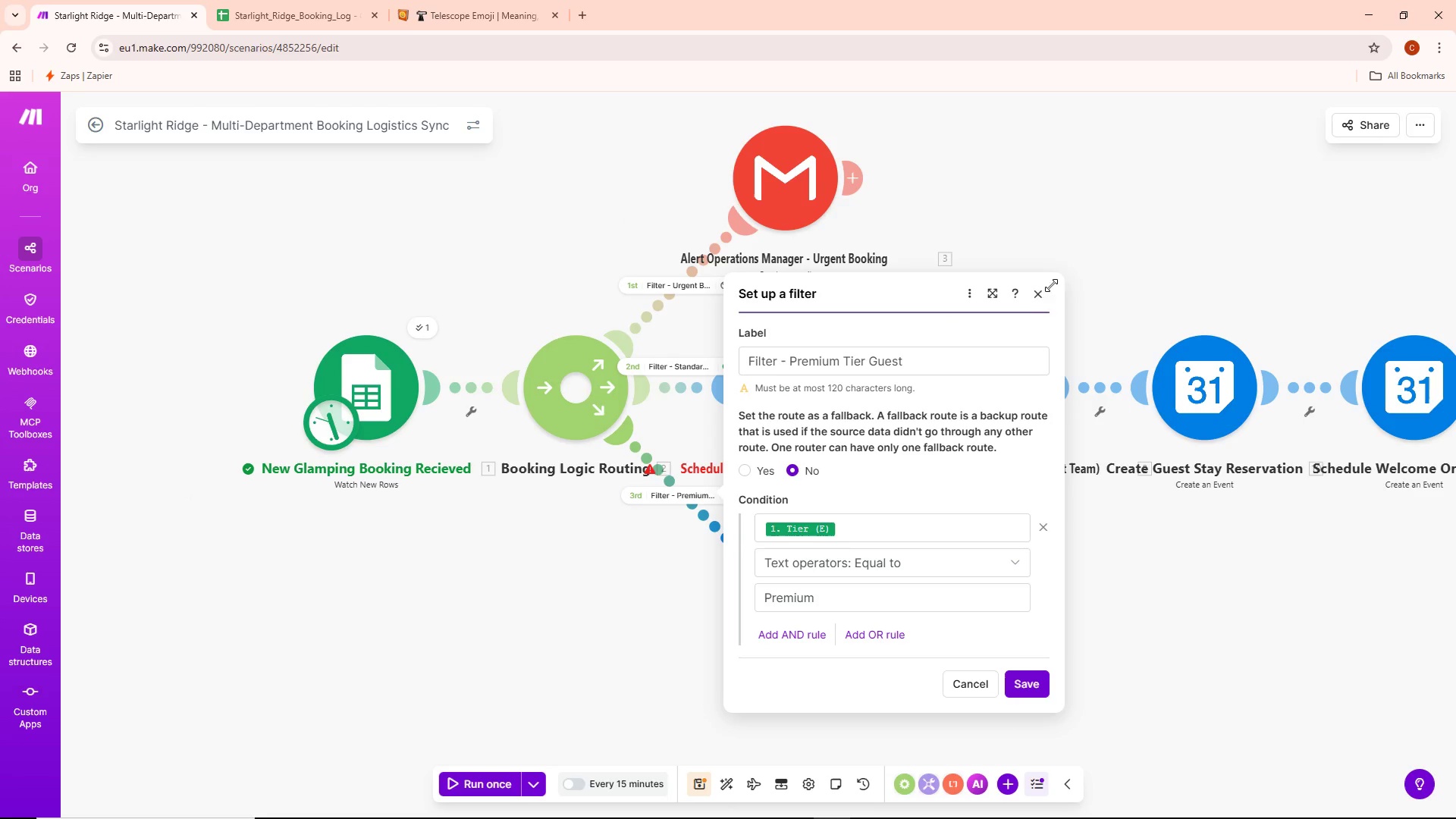 
left_click([1034, 297])
 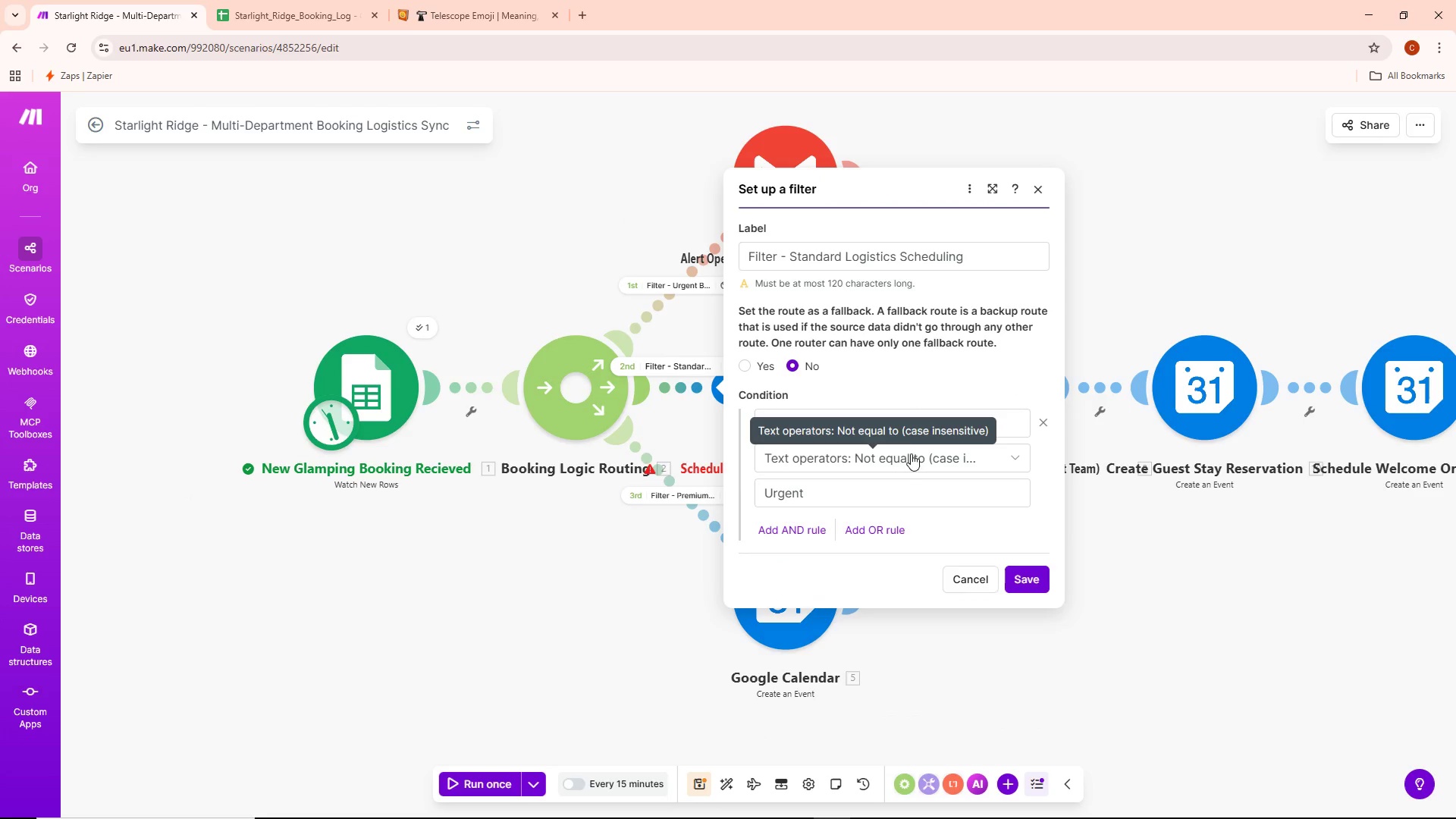 
wait(7.61)
 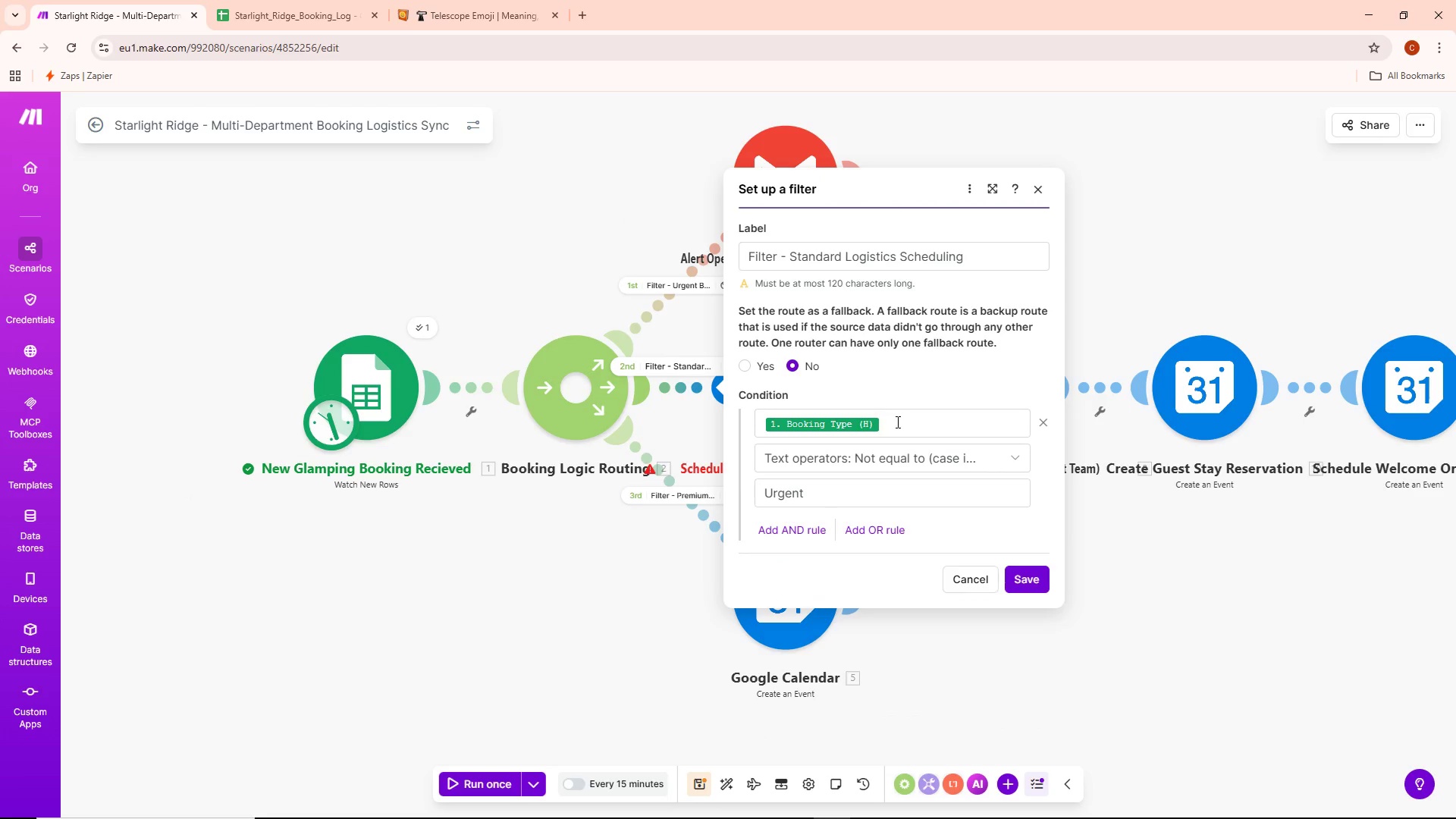 
left_click([526, 538])
 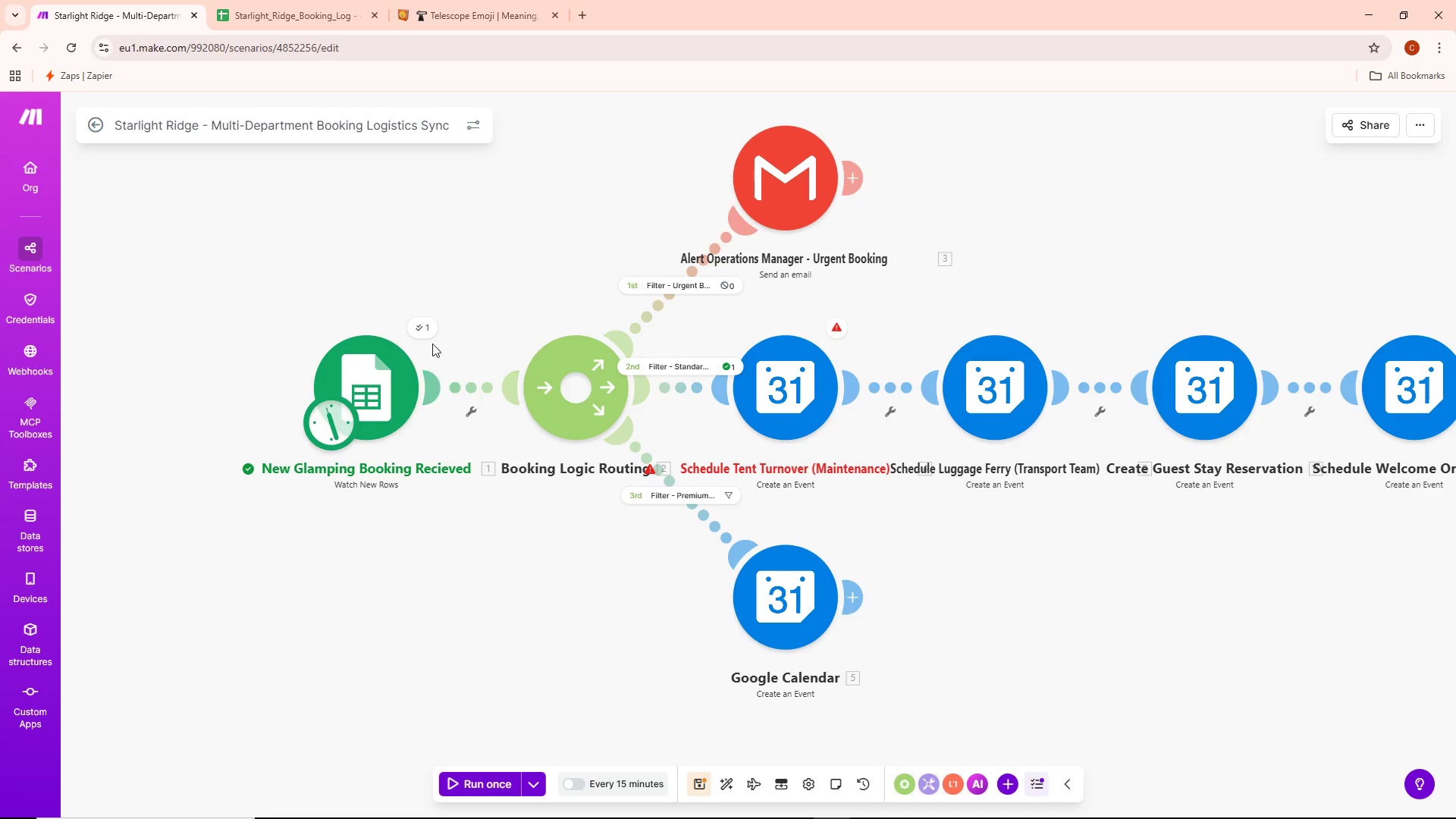 
left_click([429, 328])
 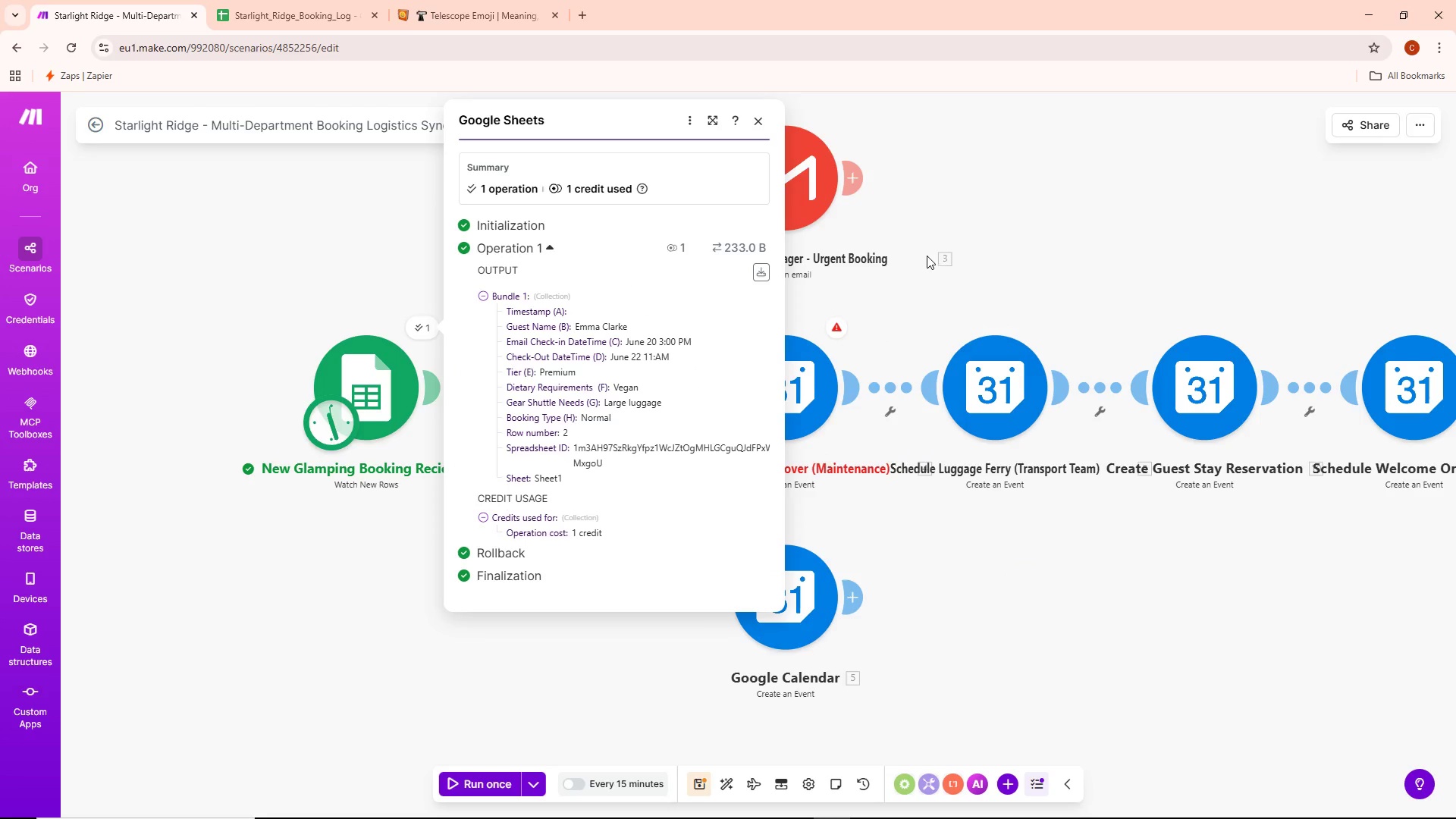 
left_click([948, 232])
 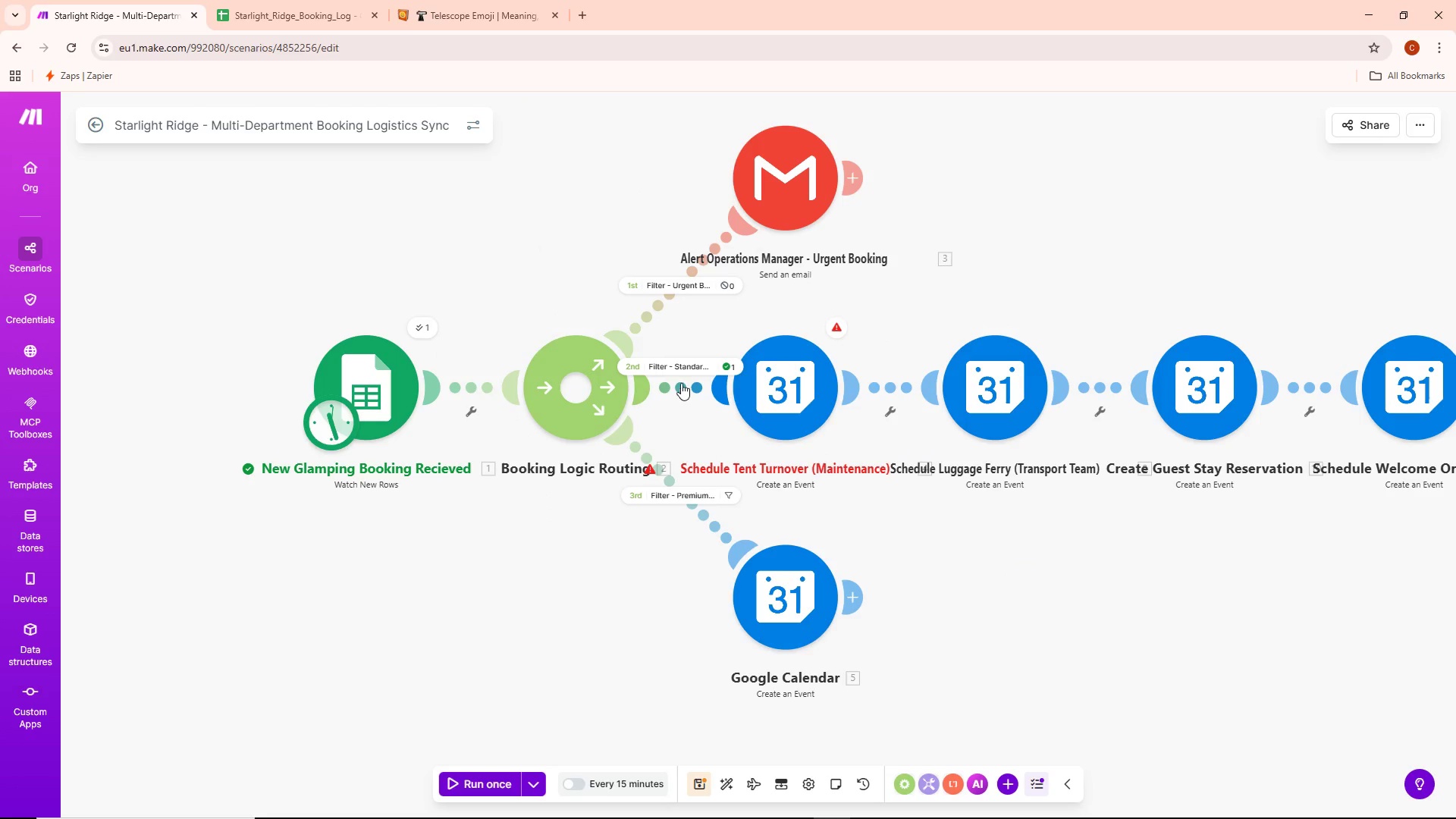 
left_click([681, 361])
 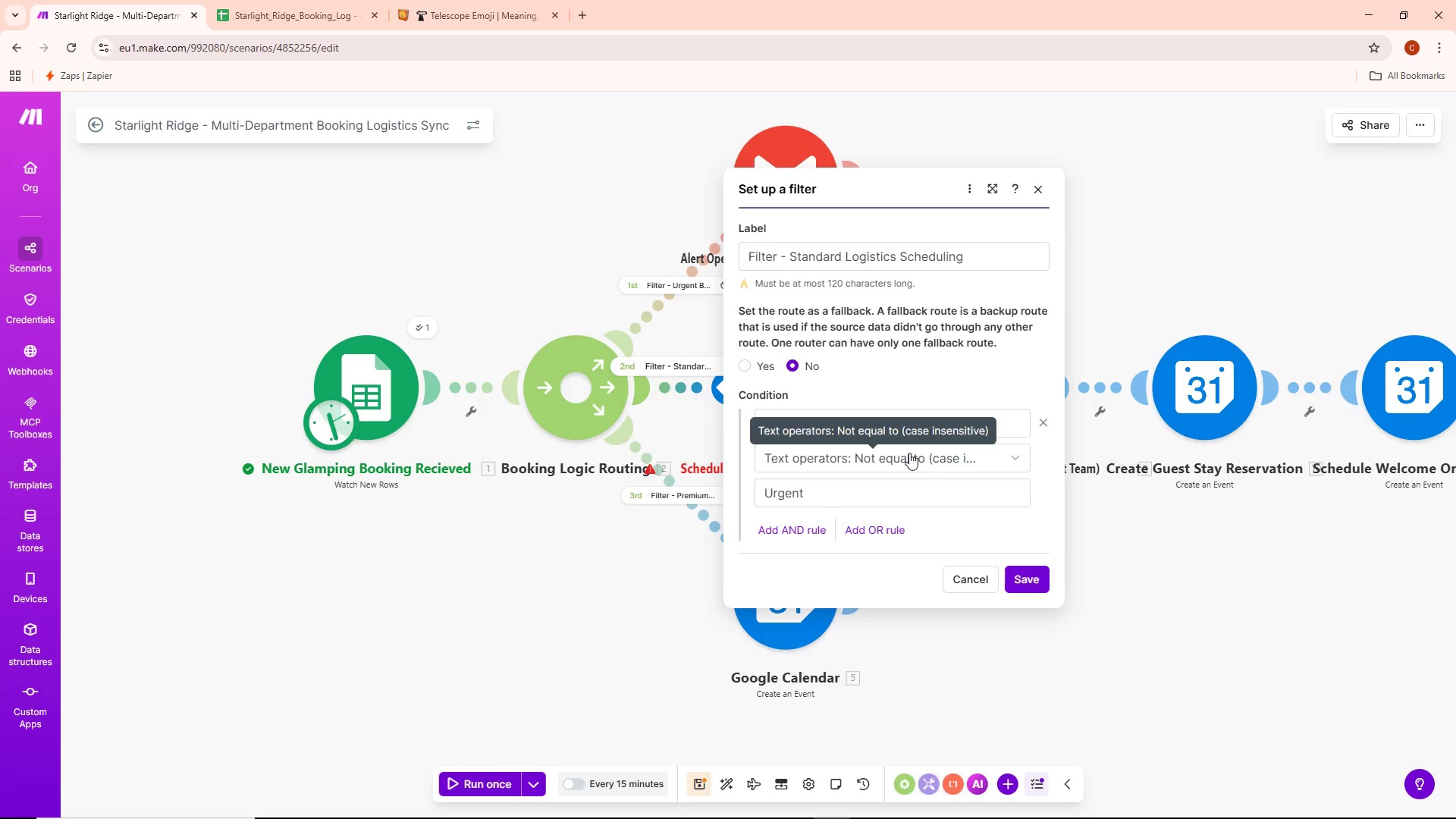 
wait(12.8)
 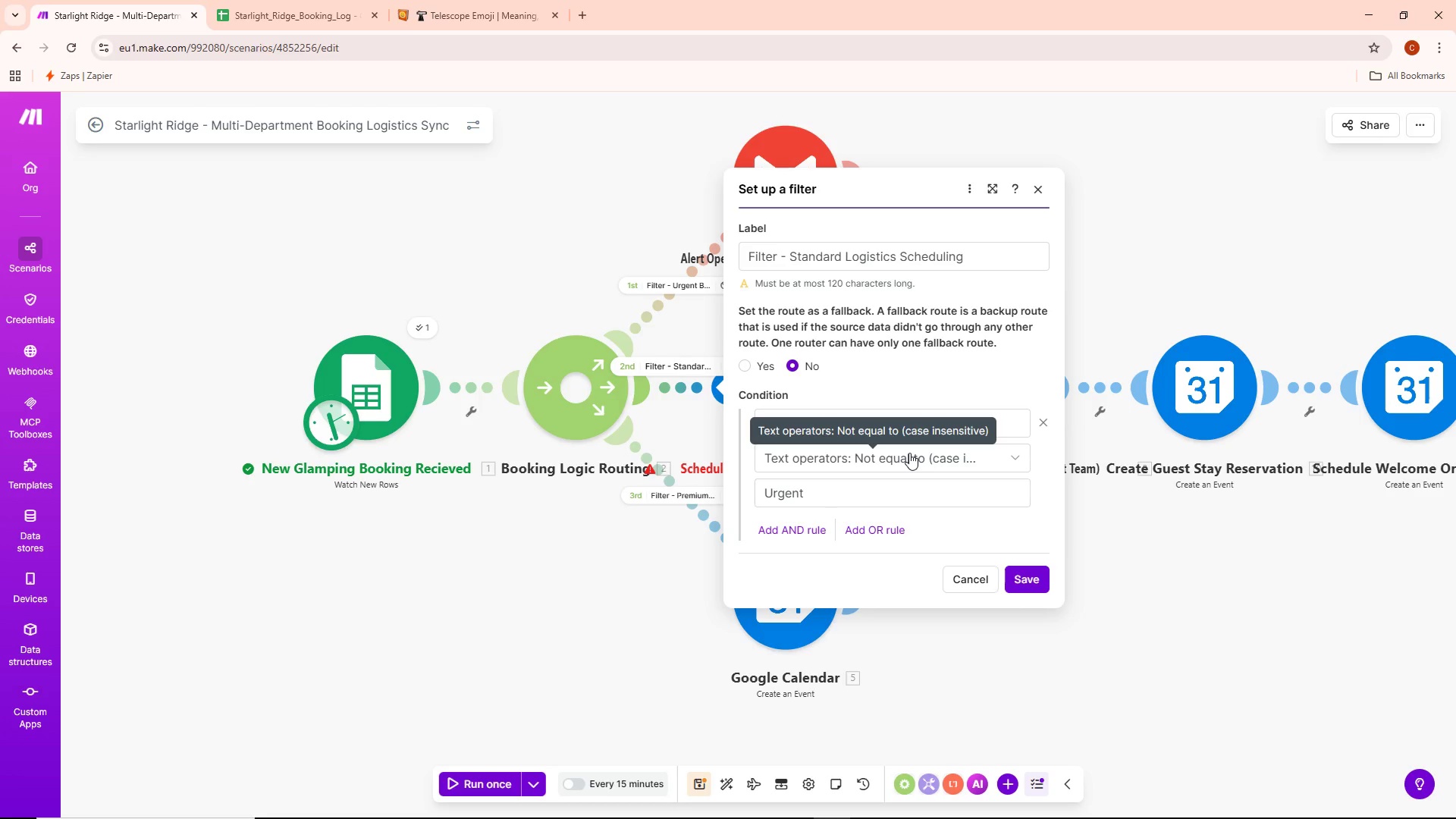 
left_click([909, 453])
 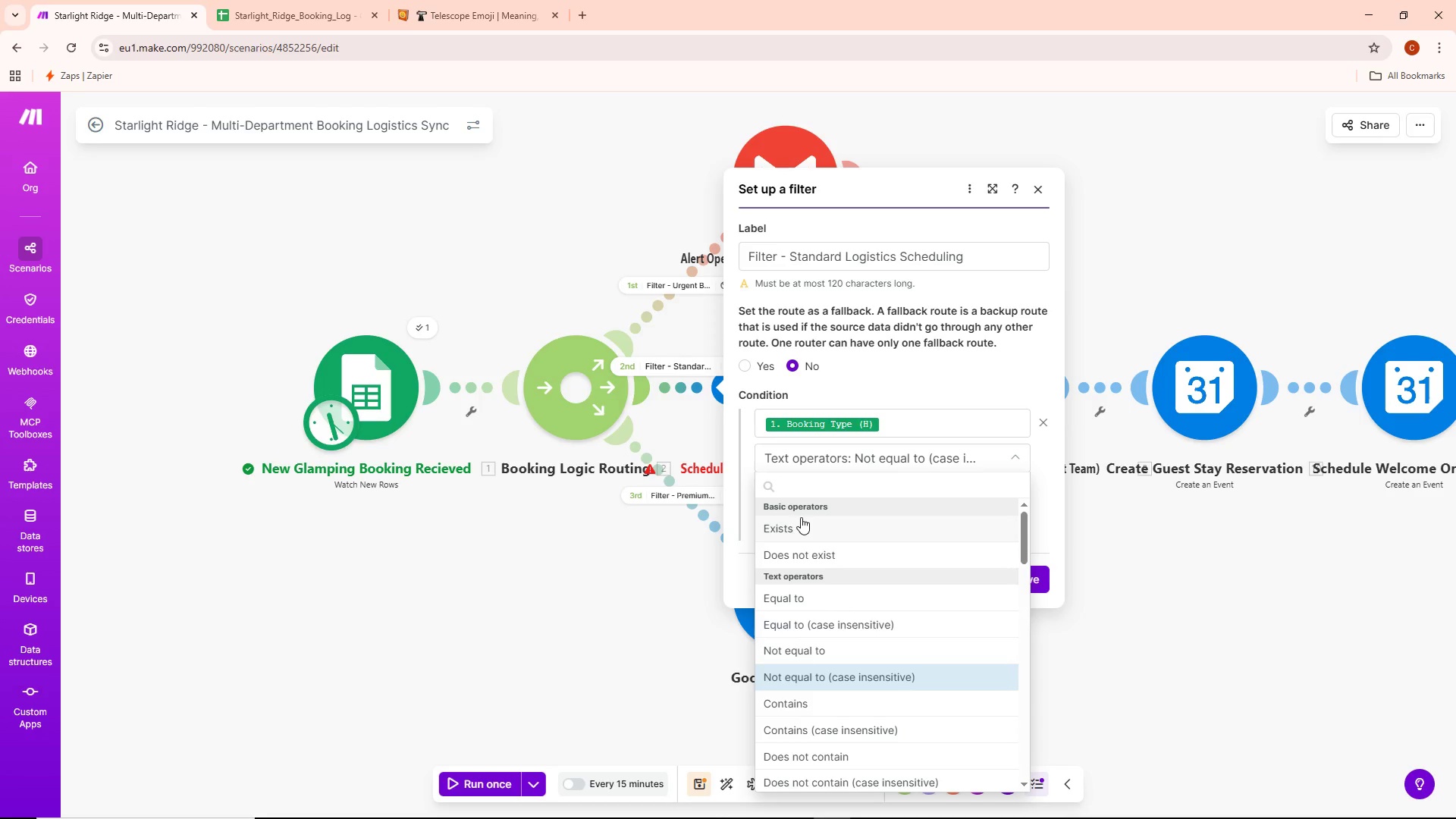 
wait(12.39)
 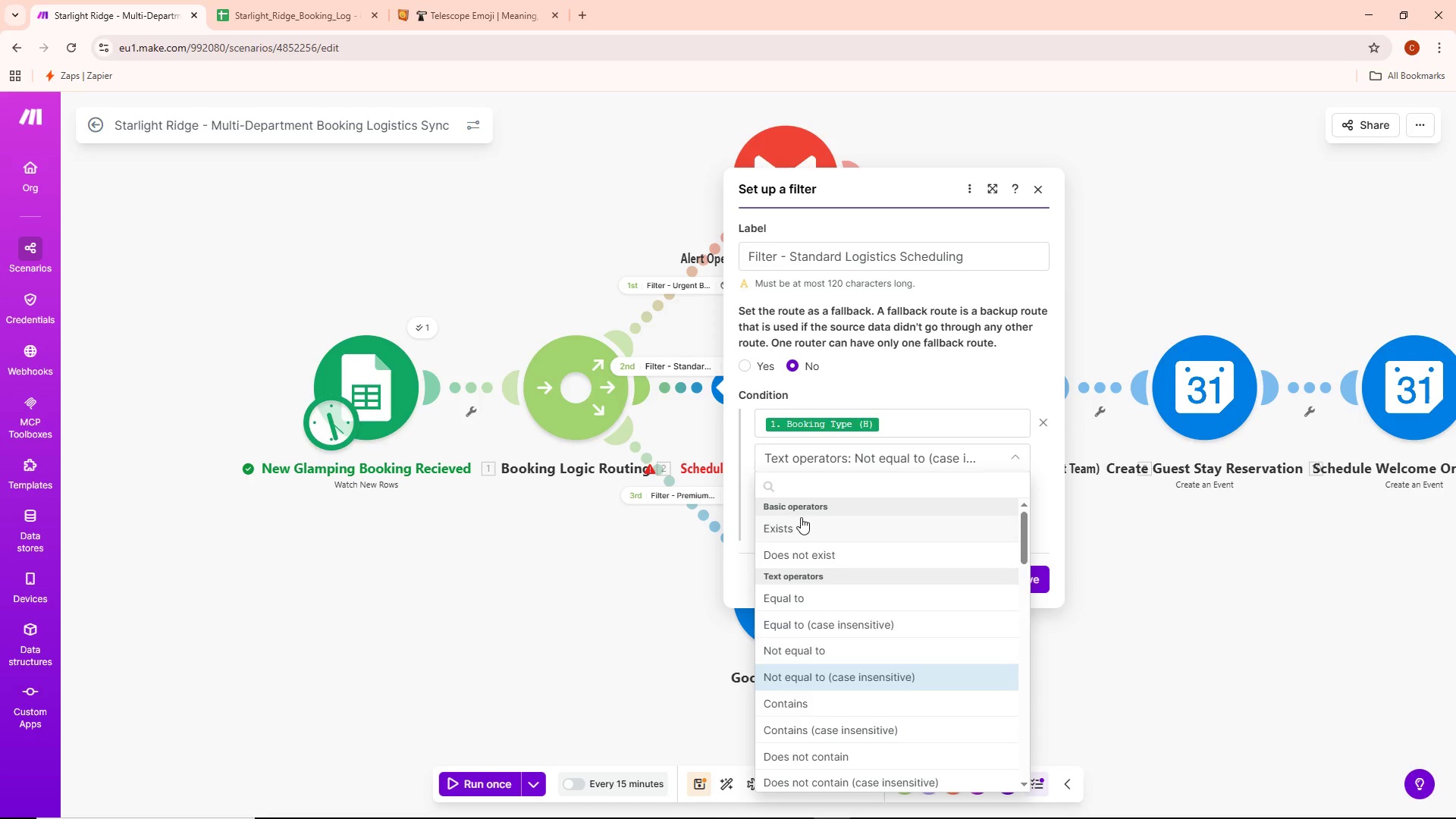 
left_click([127, 0])
 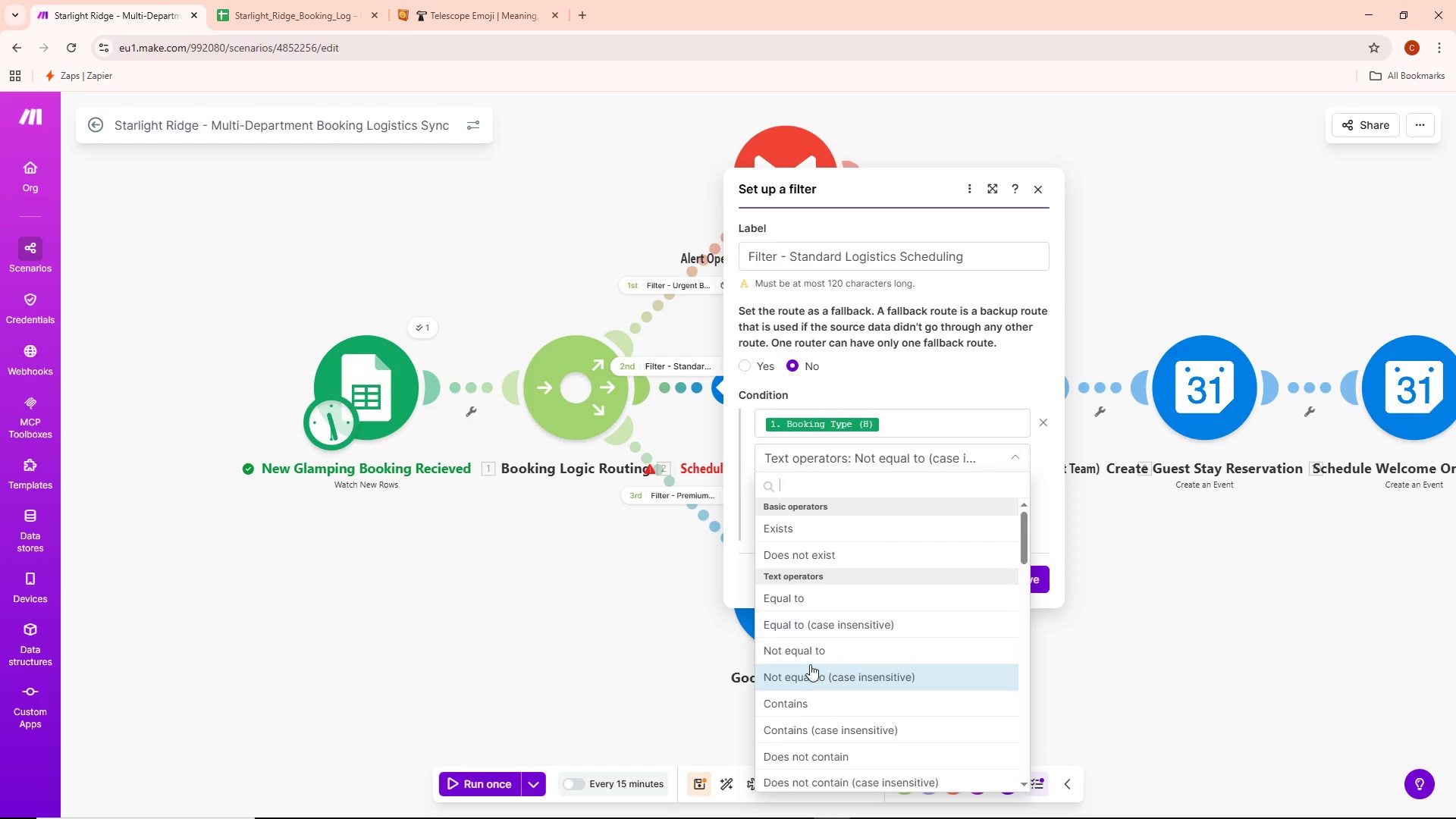 
left_click([808, 651])
 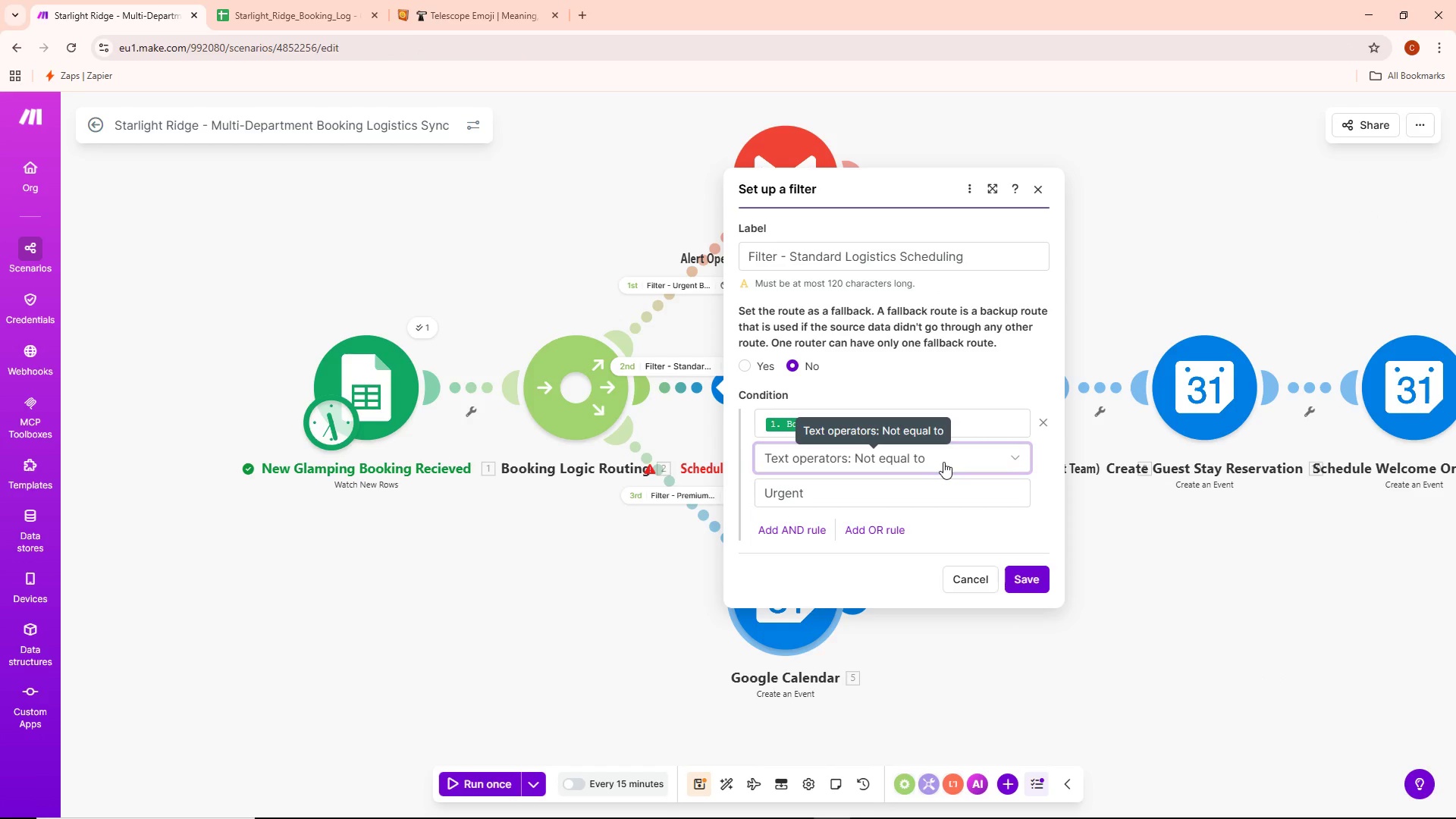 
wait(9.06)
 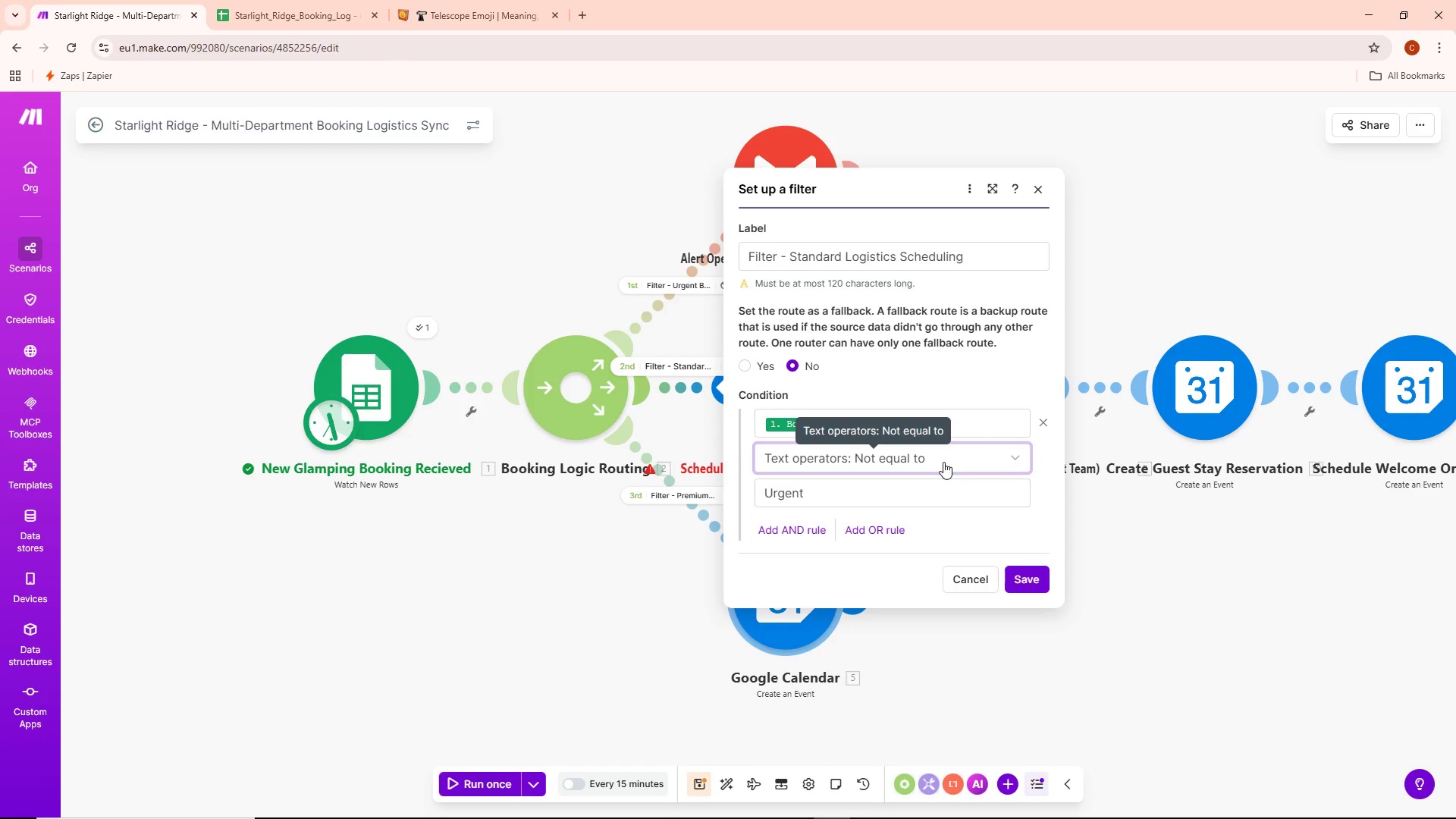 
left_click([880, 457])
 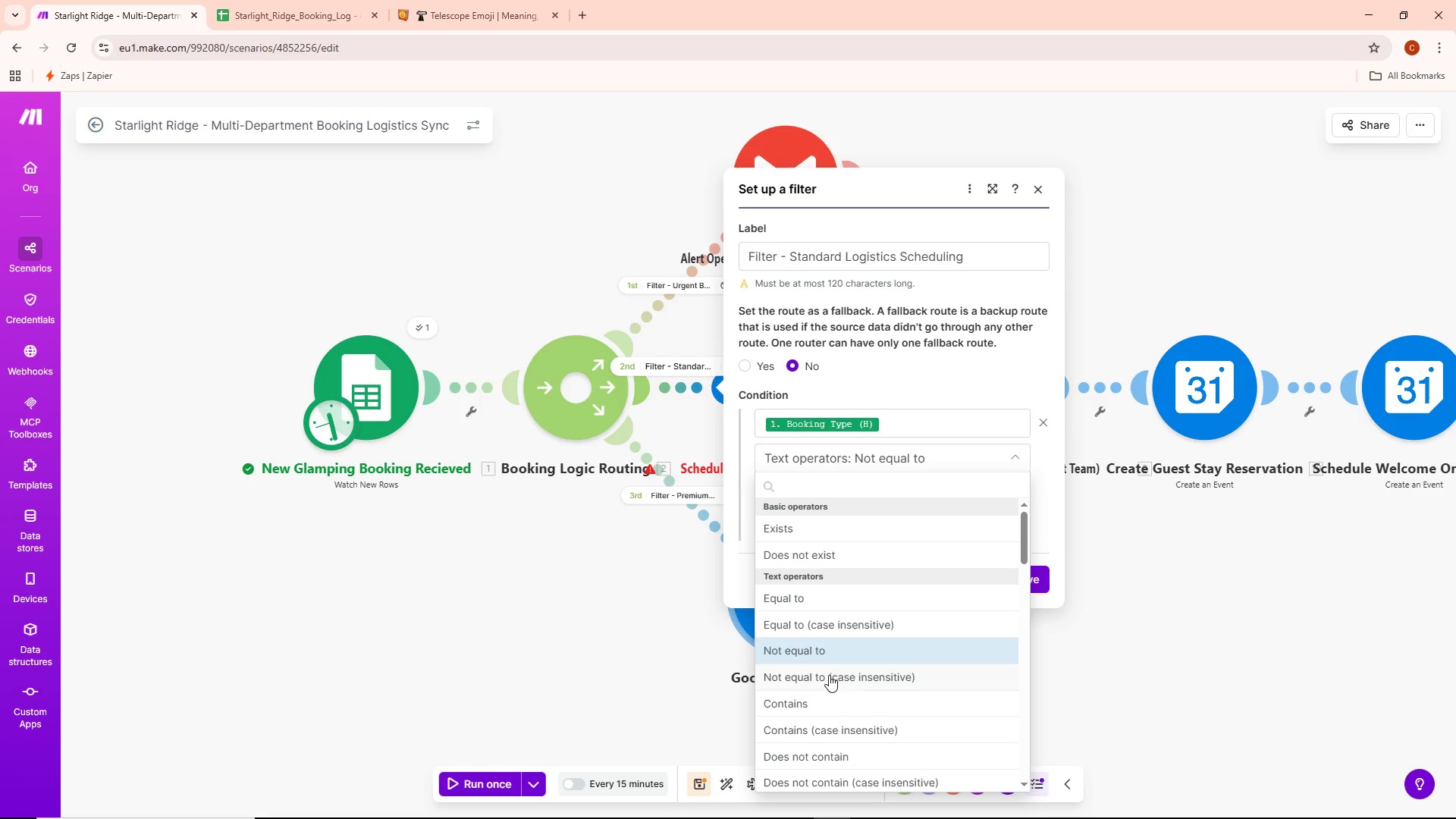 
left_click([827, 652])
 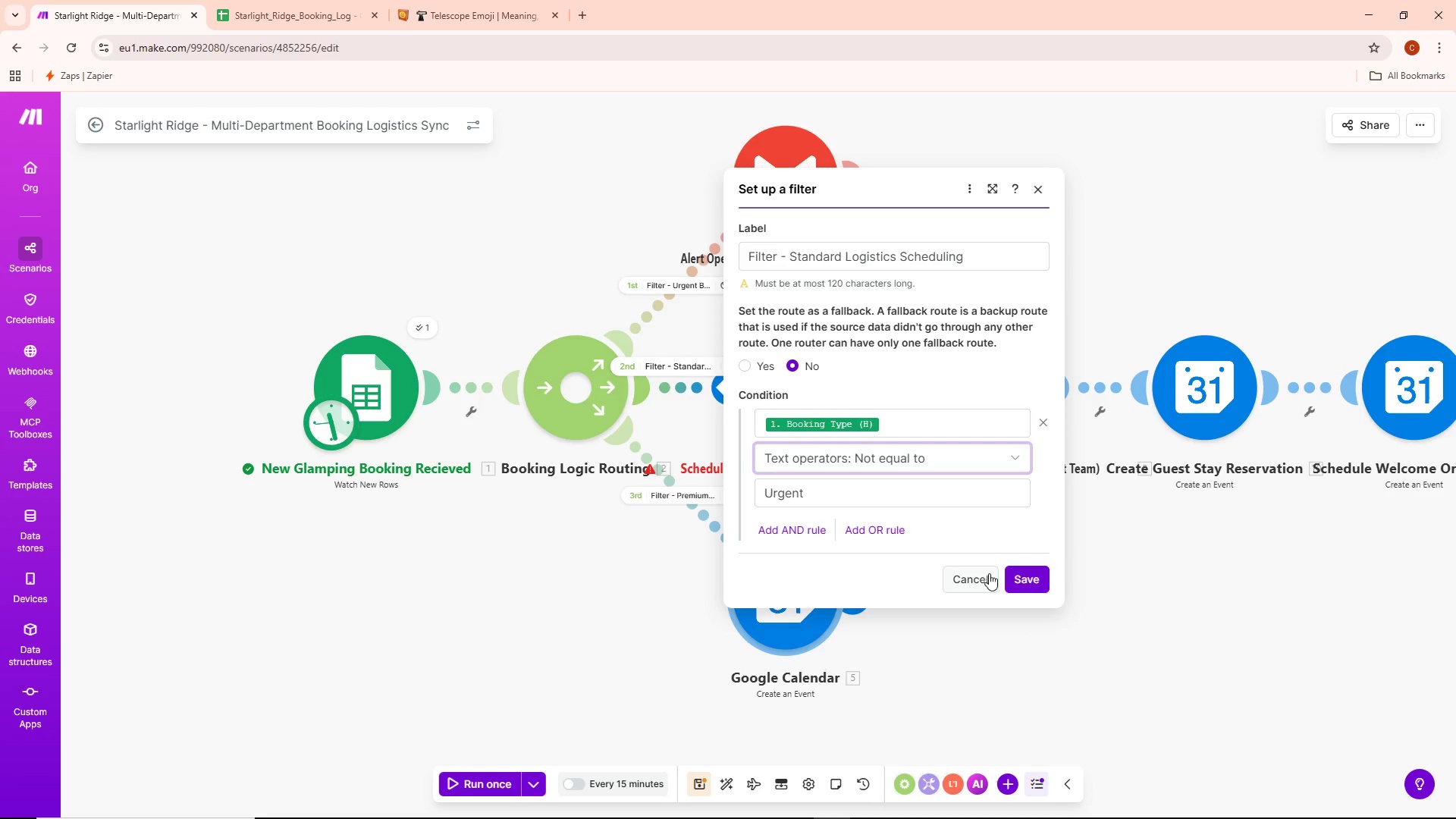 
left_click([1030, 577])
 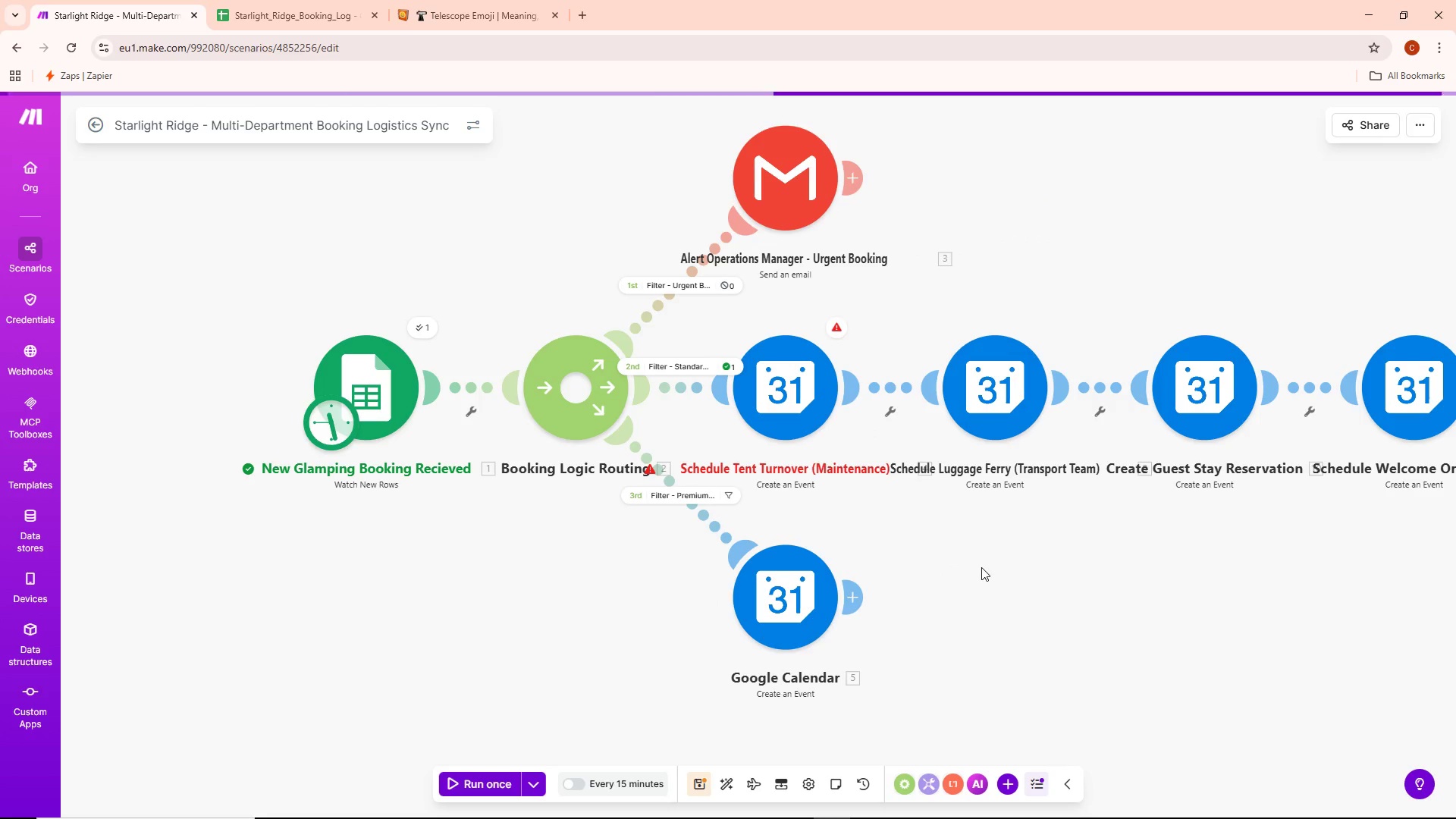 
left_click_drag(start_coordinate=[981, 566], to_coordinate=[1200, 554])
 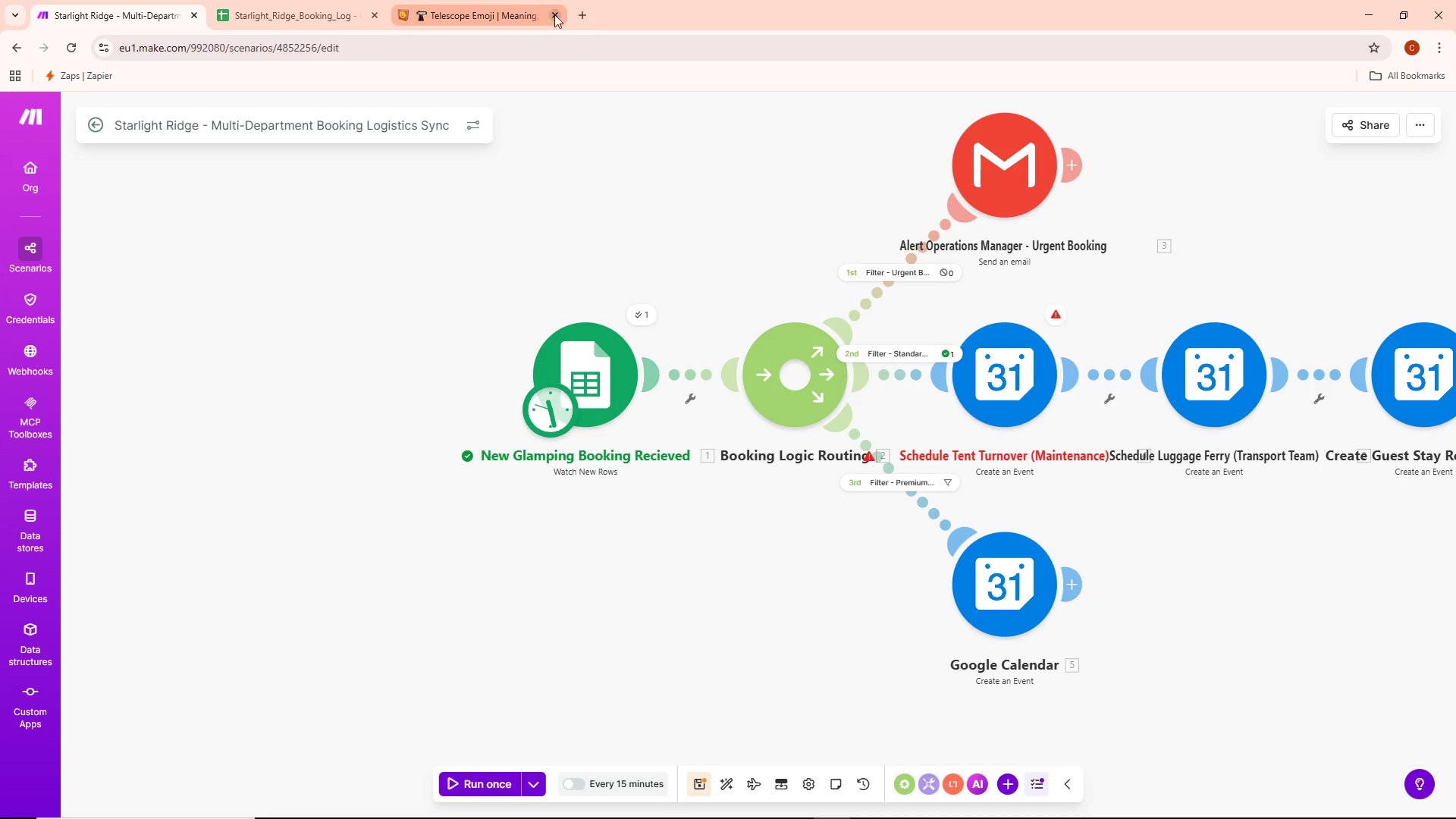 
left_click([585, 11])
 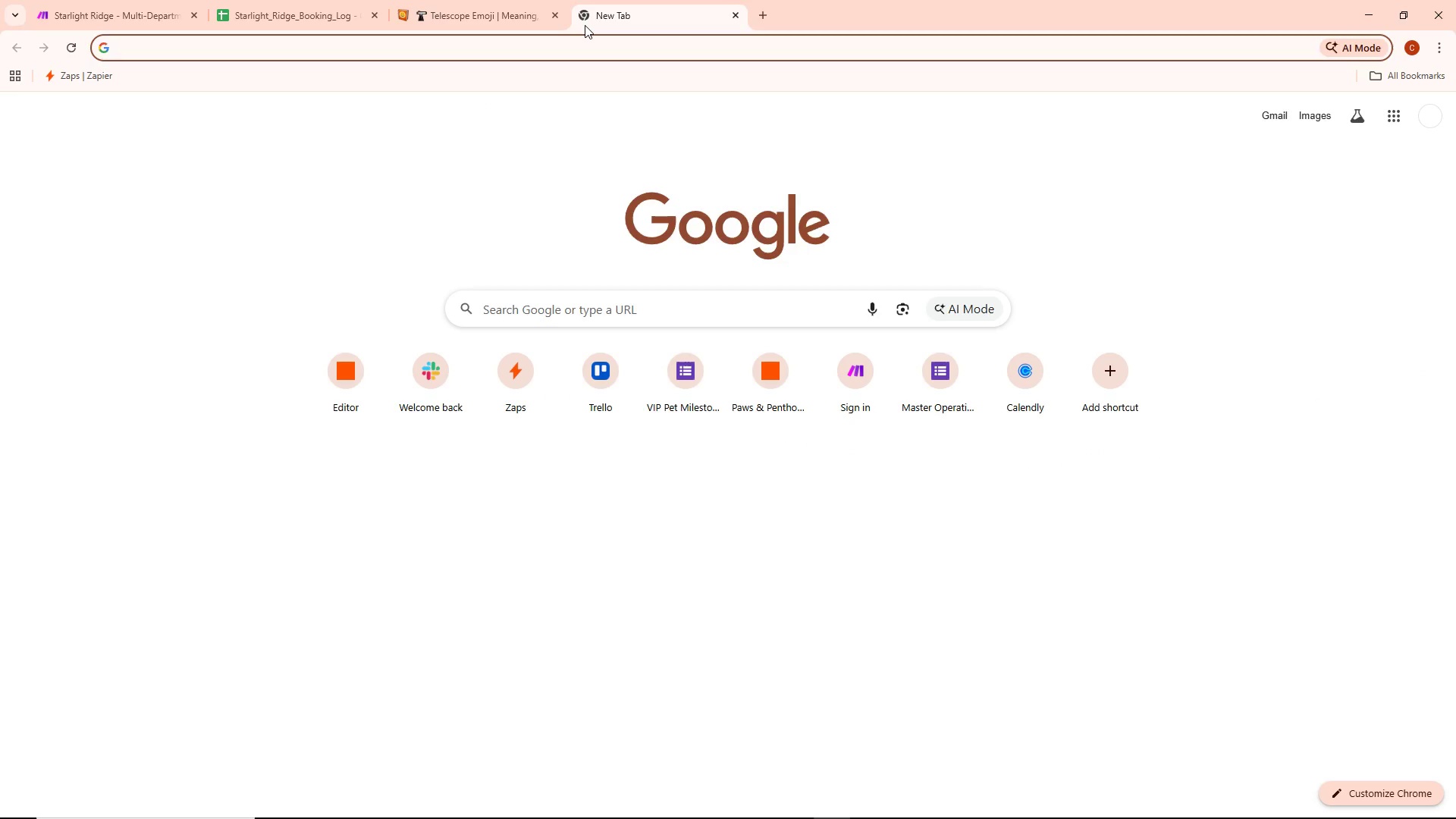 
type(google forms)
 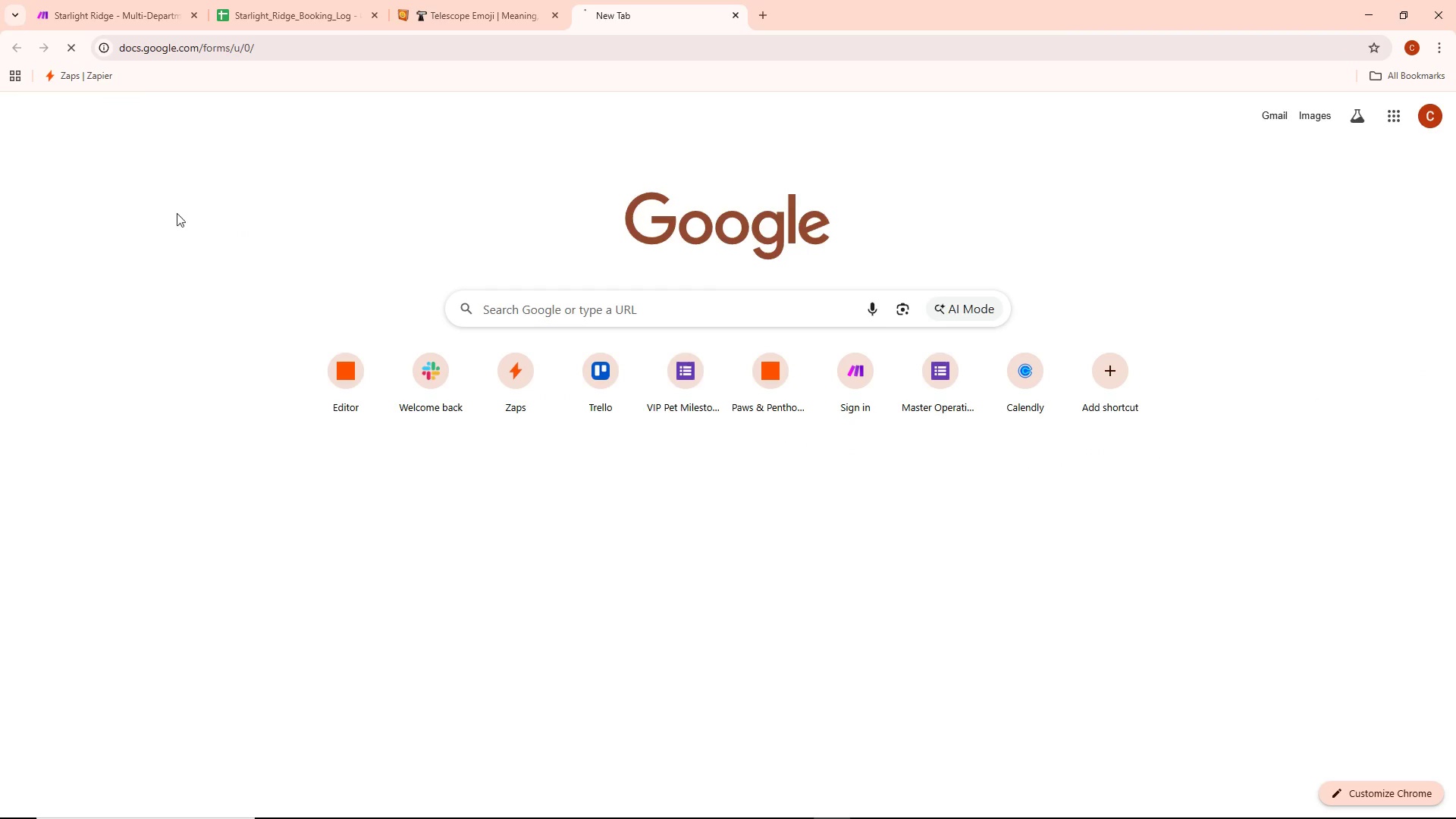 
wait(6.17)
 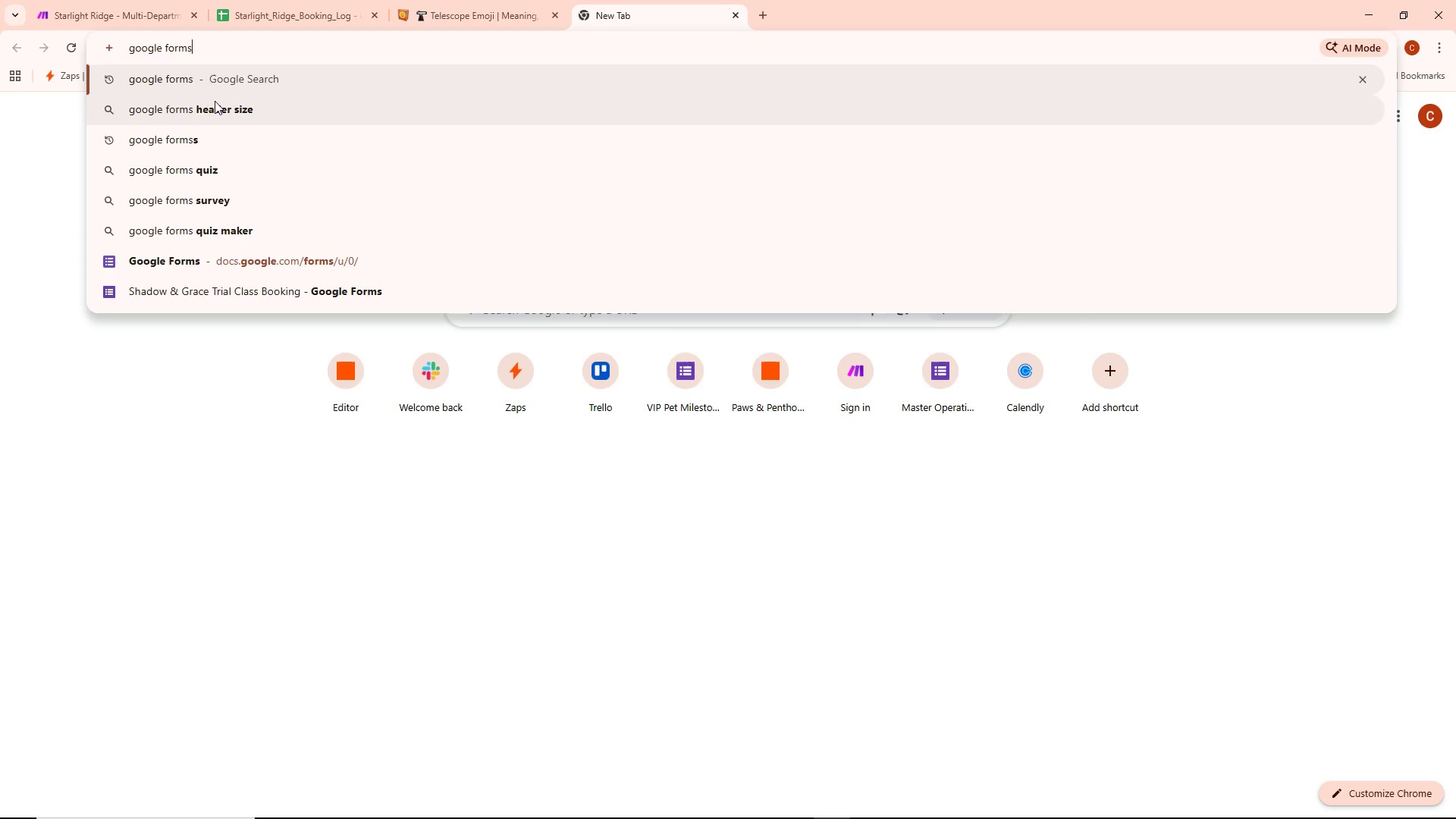 
left_click([286, 269])
 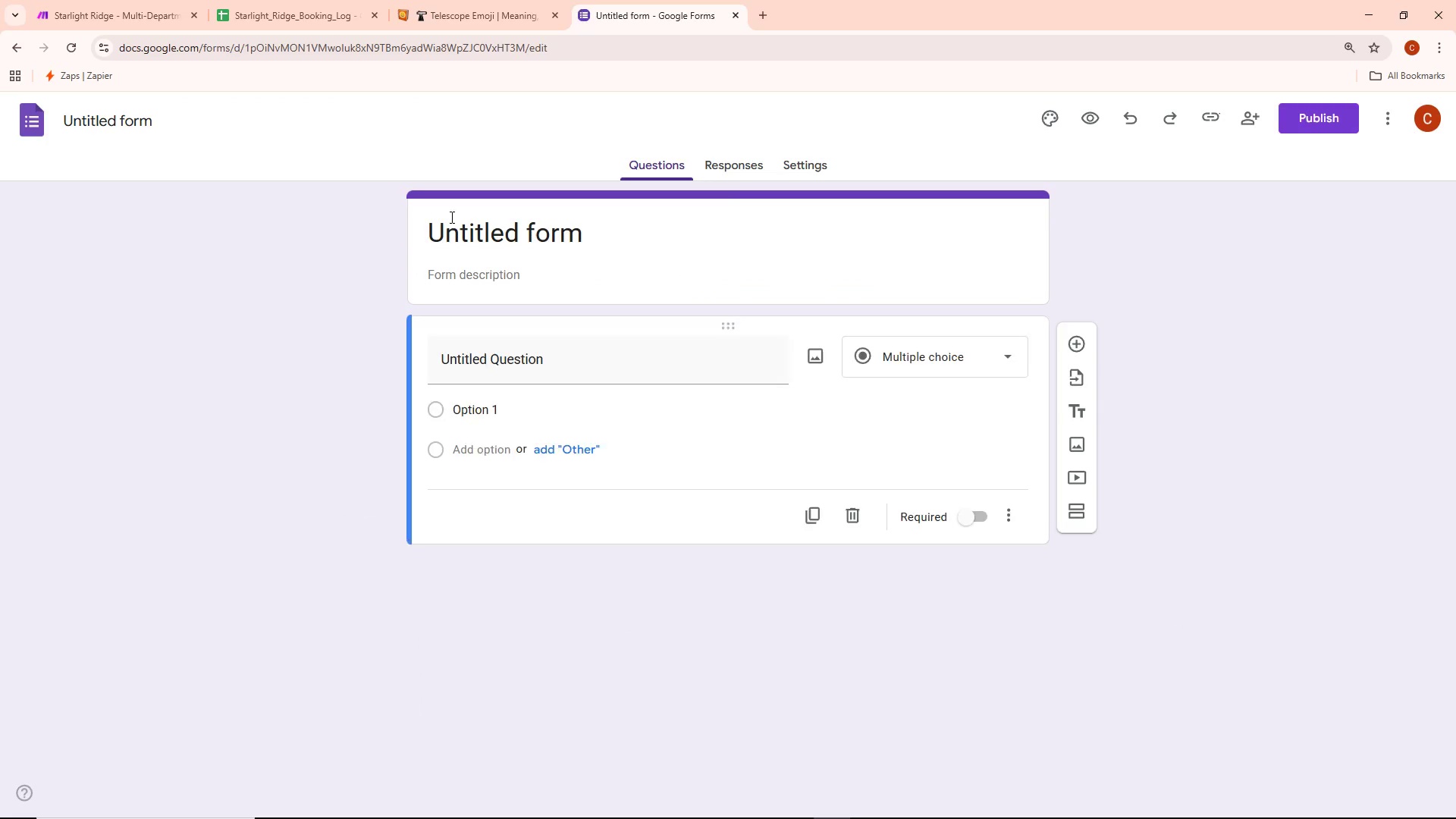 
left_click([554, 276])
 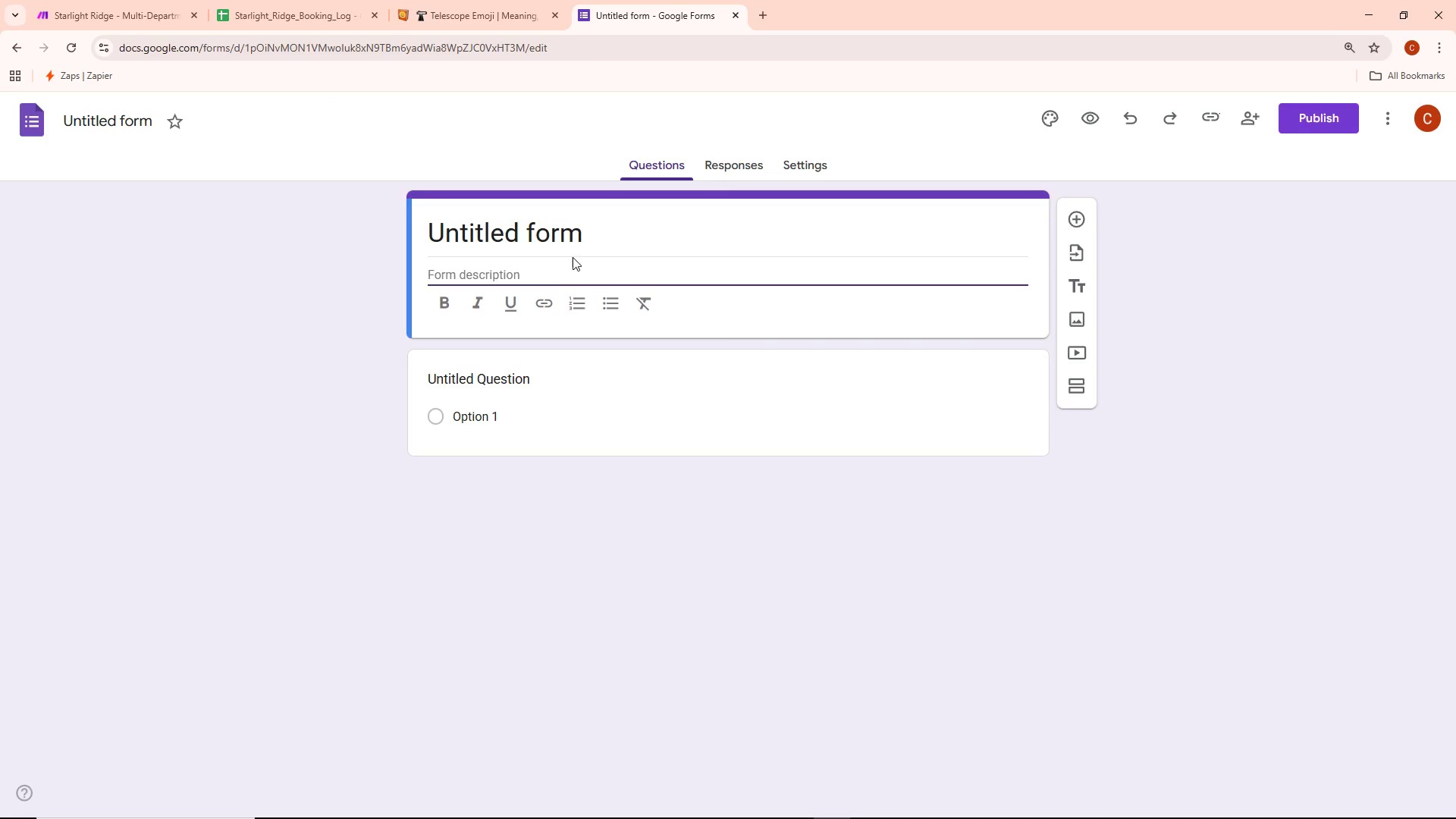 
left_click([578, 249])
 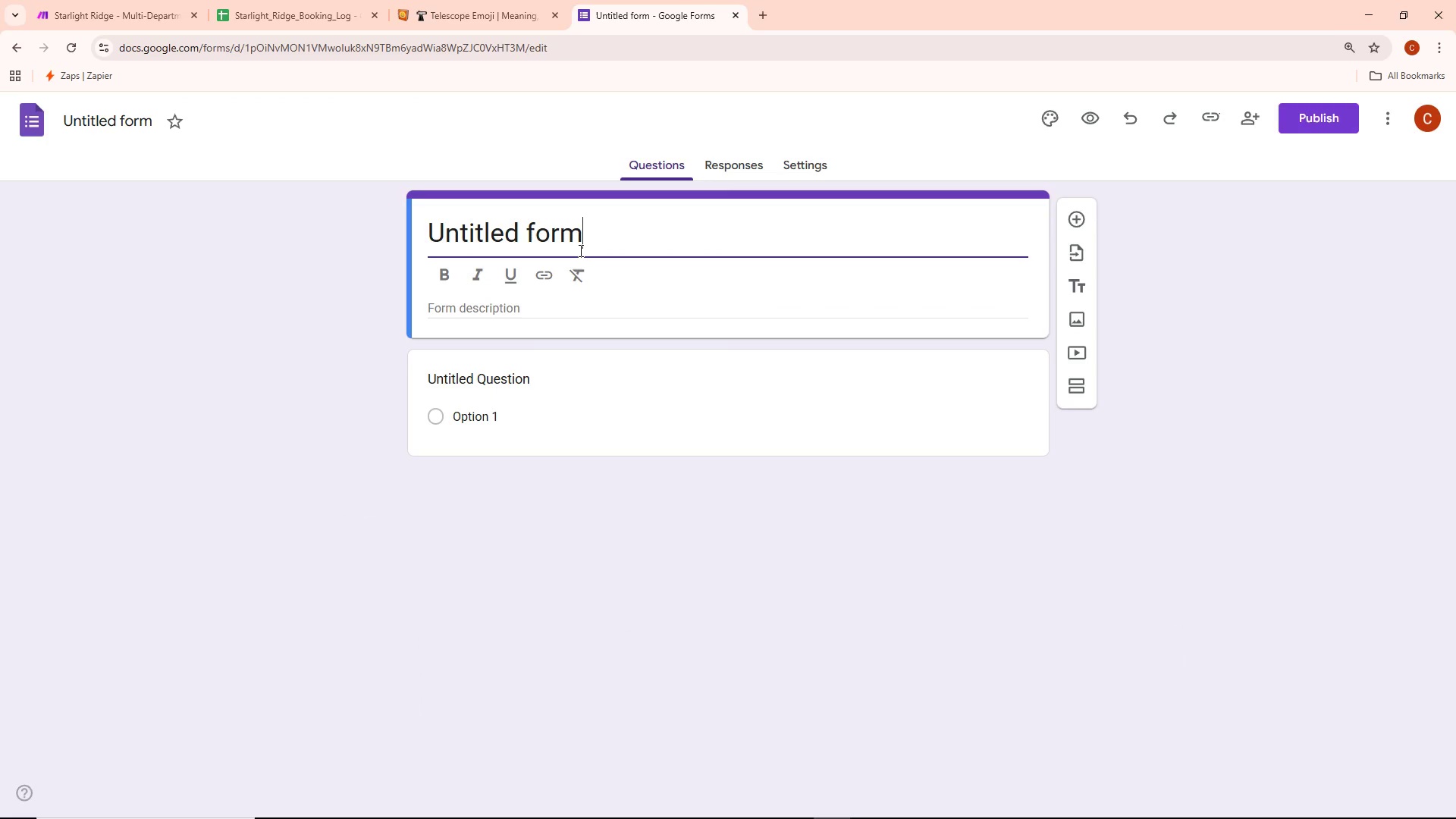 
key(Control+ControlLeft)
 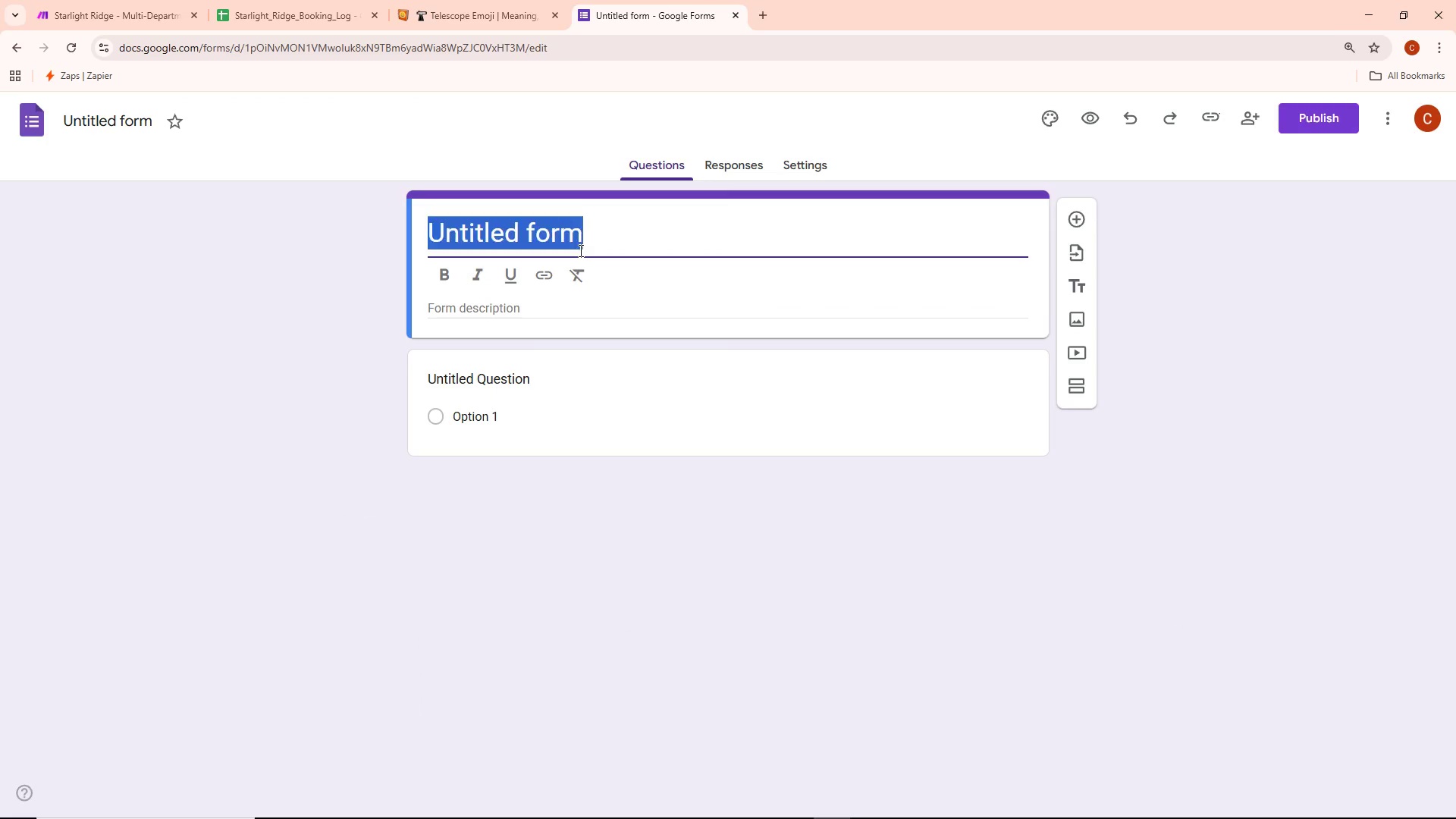 
key(Control+A)
 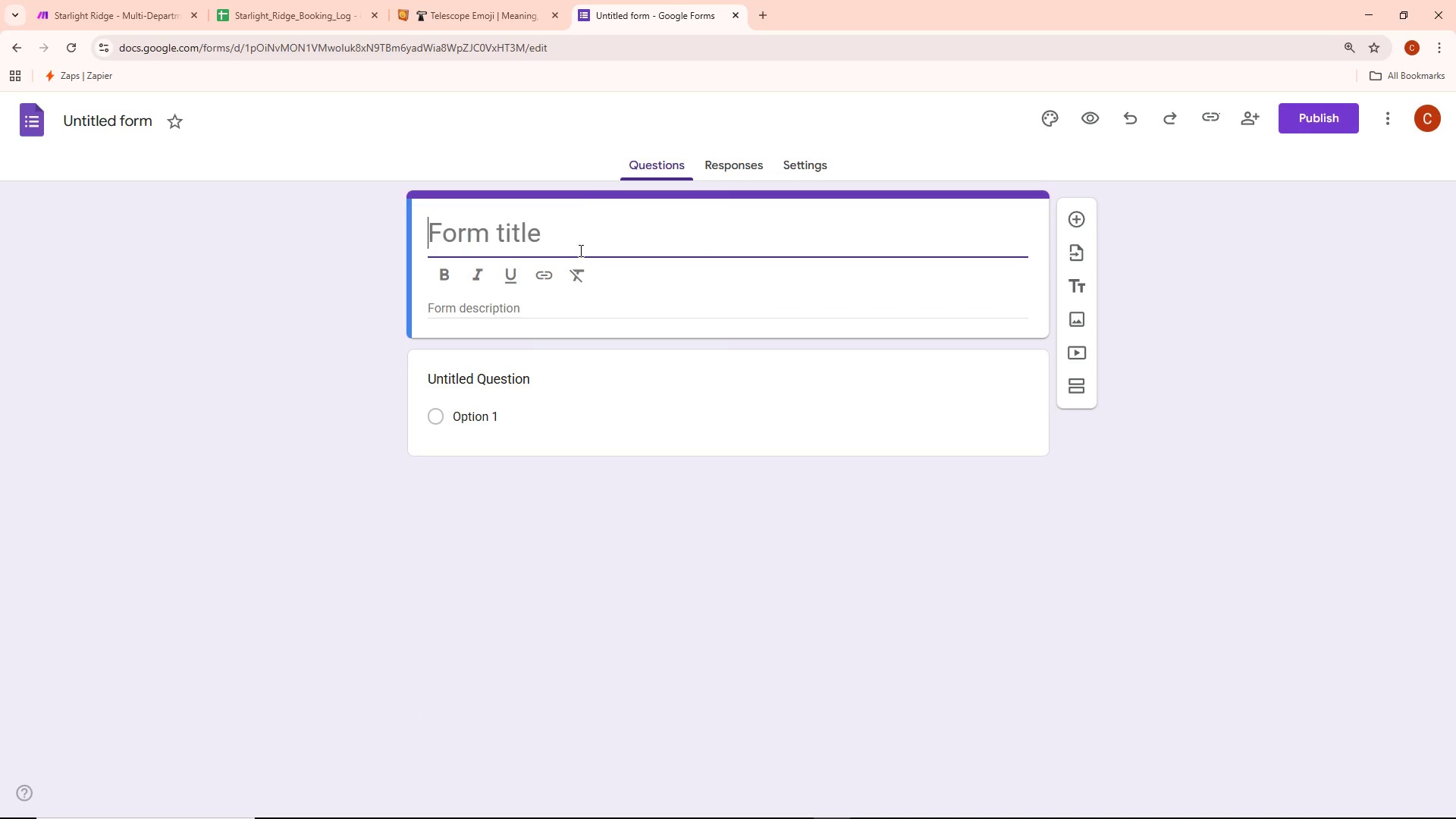 
key(Backspace)
 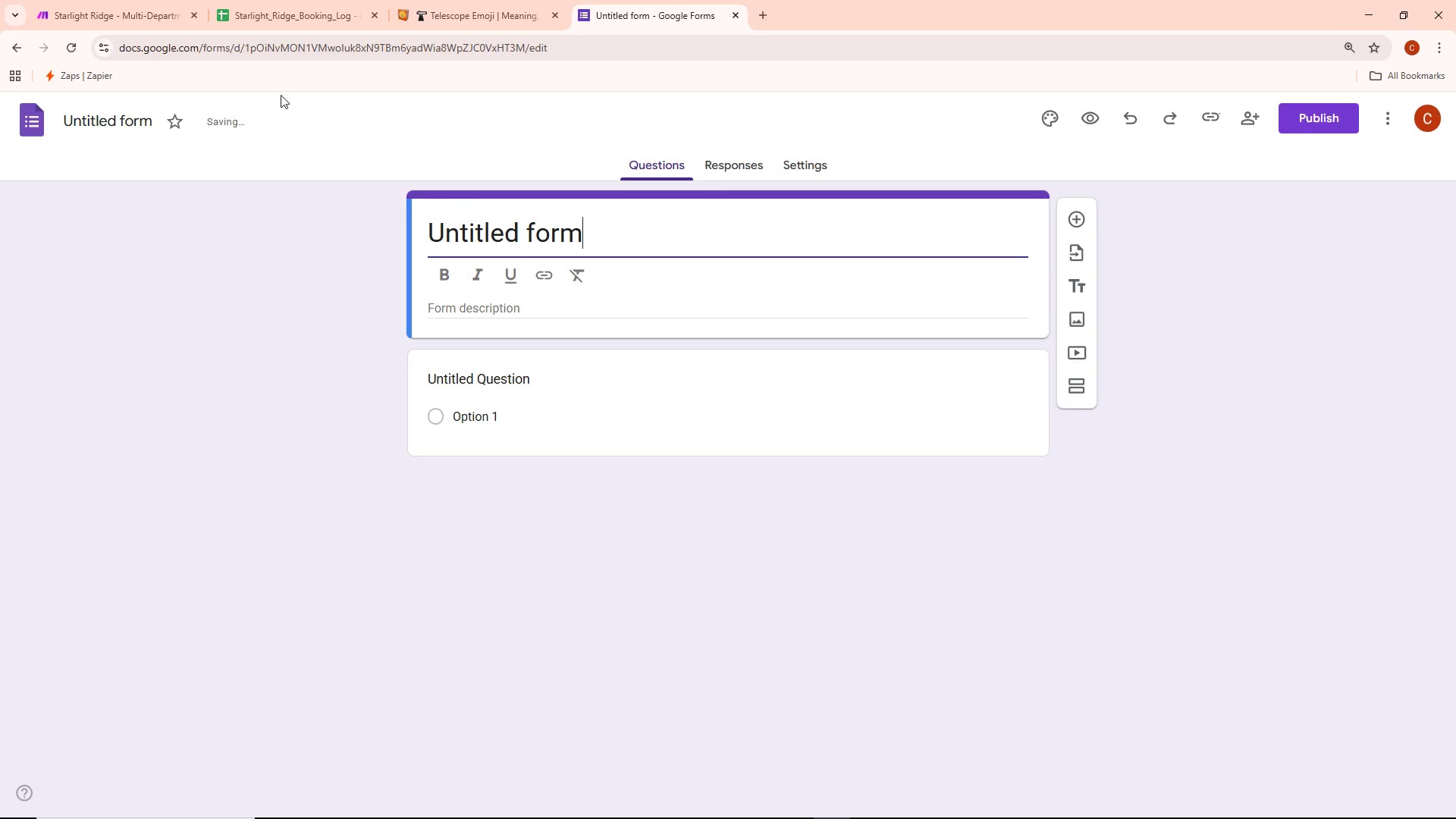 
left_click([269, 8])
 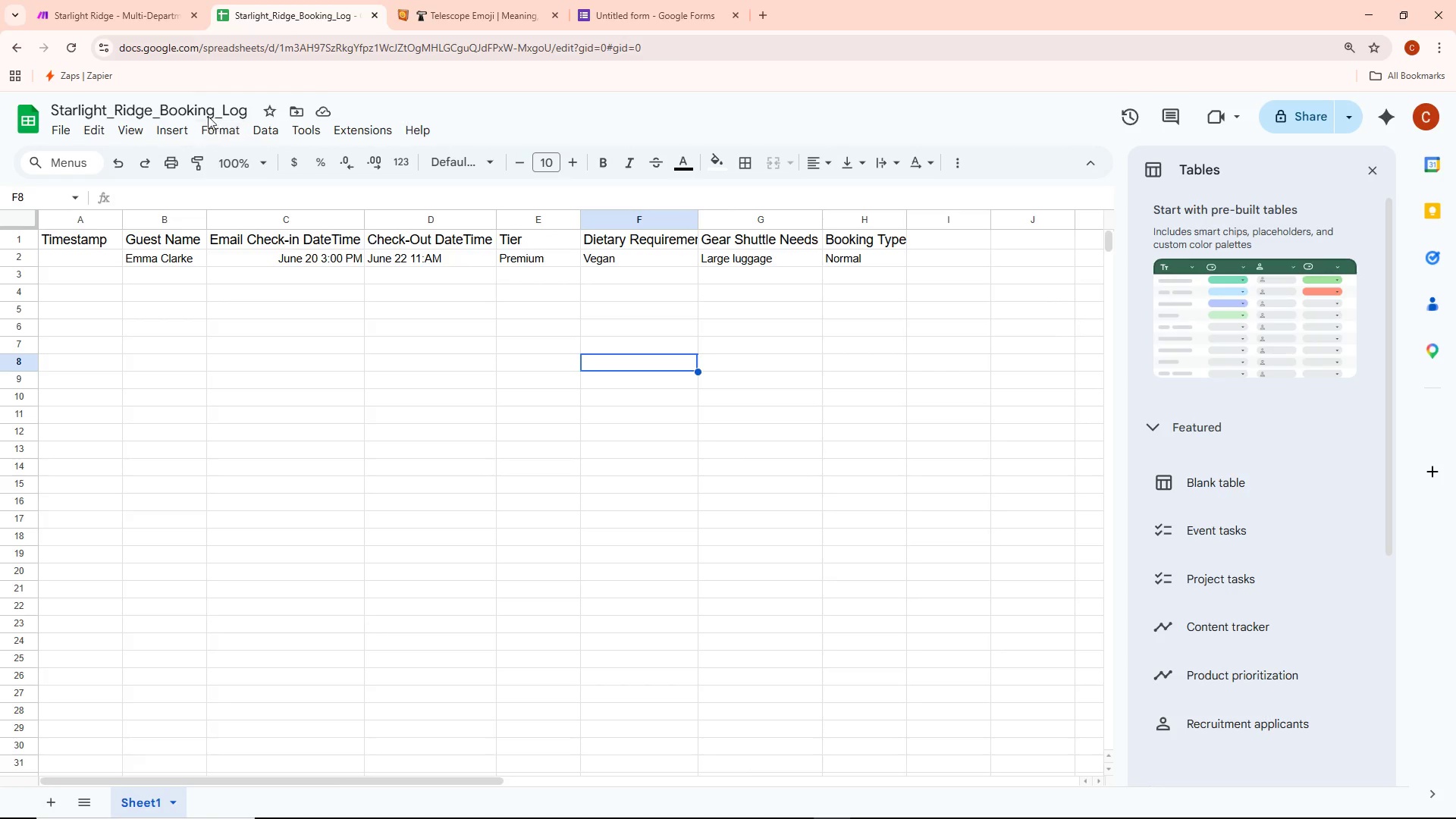 
double_click([199, 108])
 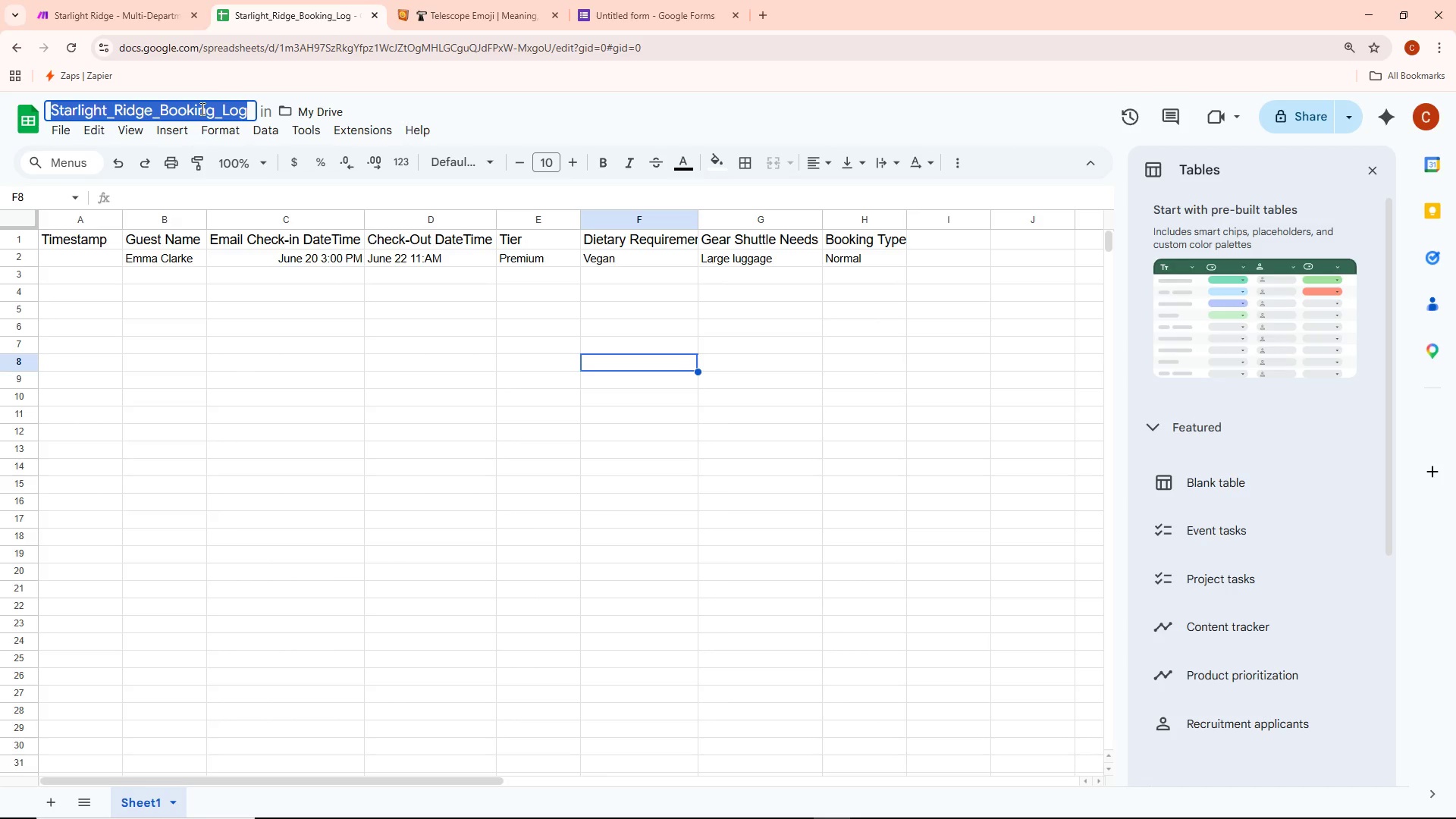 
key(Control+ControlLeft)
 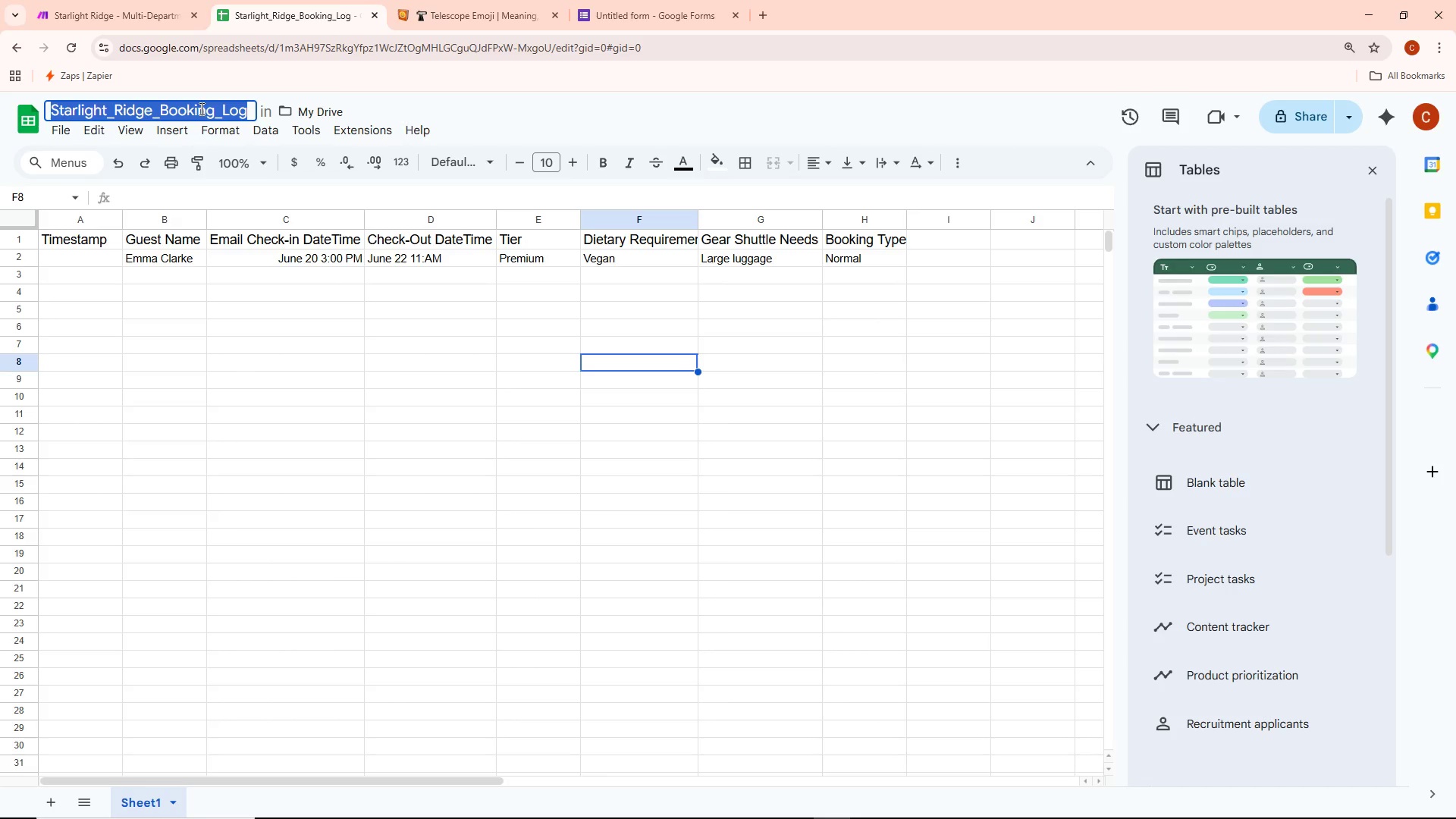 
key(Control+C)
 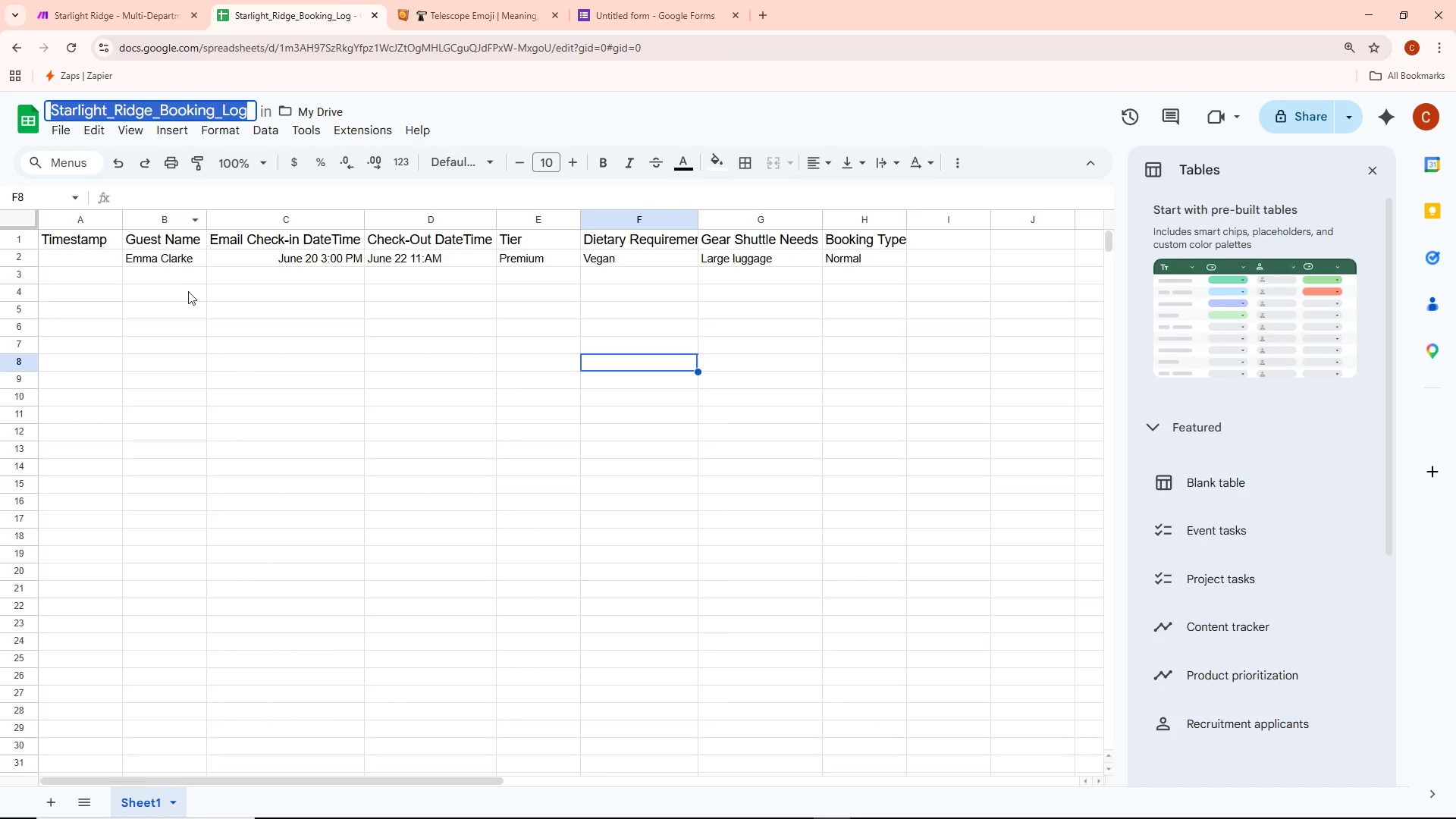 
left_click([192, 297])
 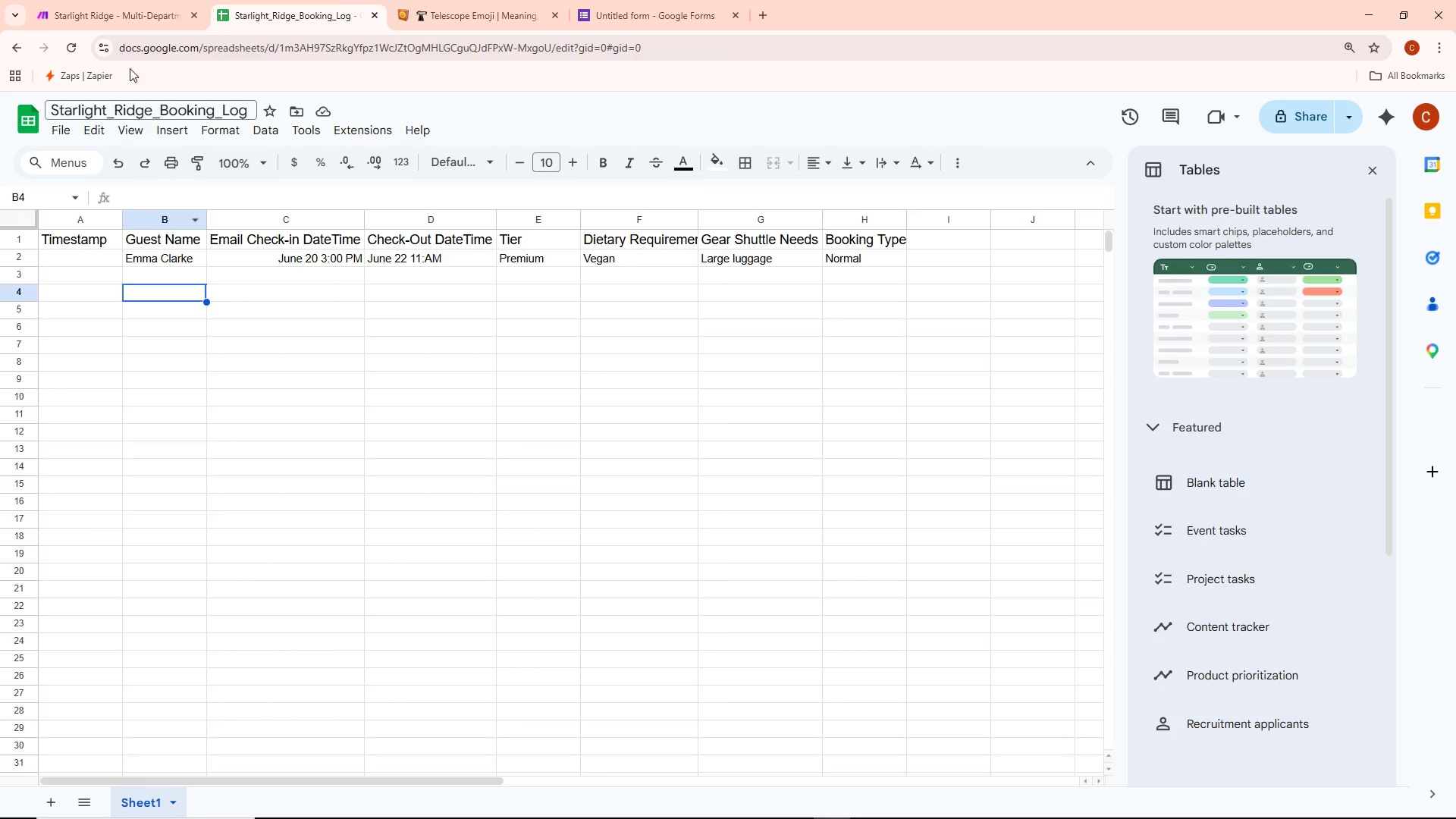 
left_click([142, 0])
 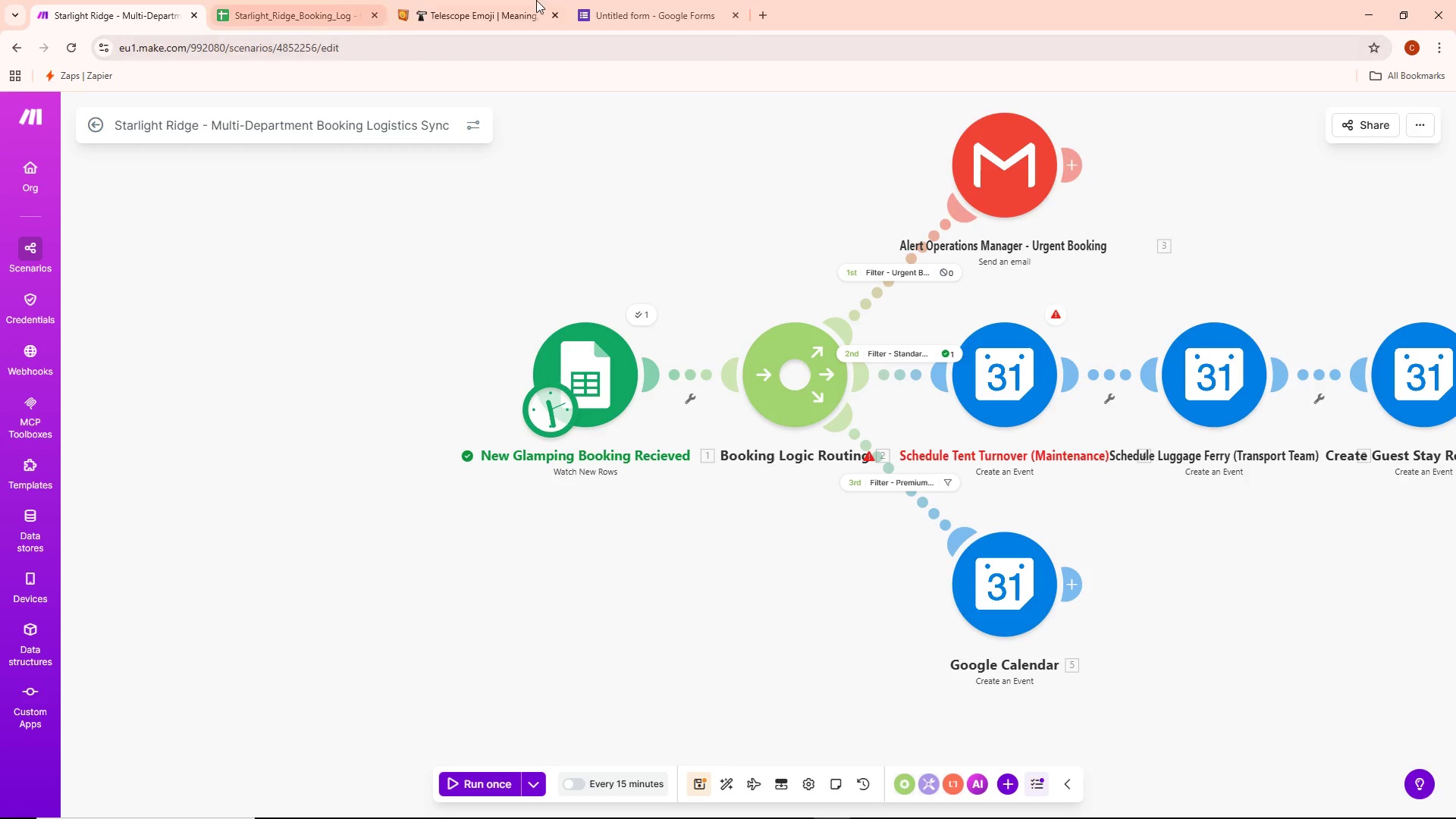 
left_click([700, 0])
 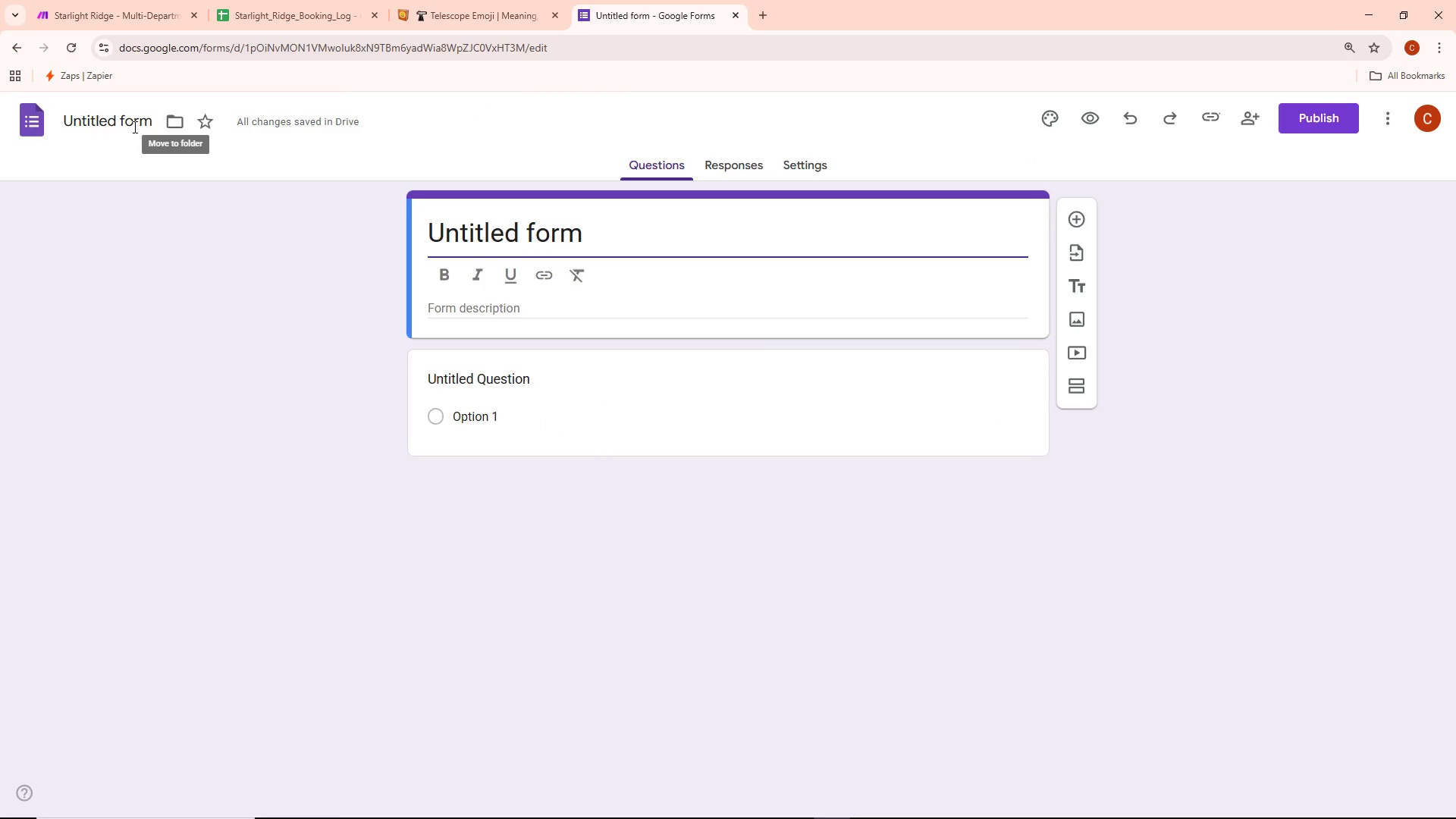 
double_click([133, 127])
 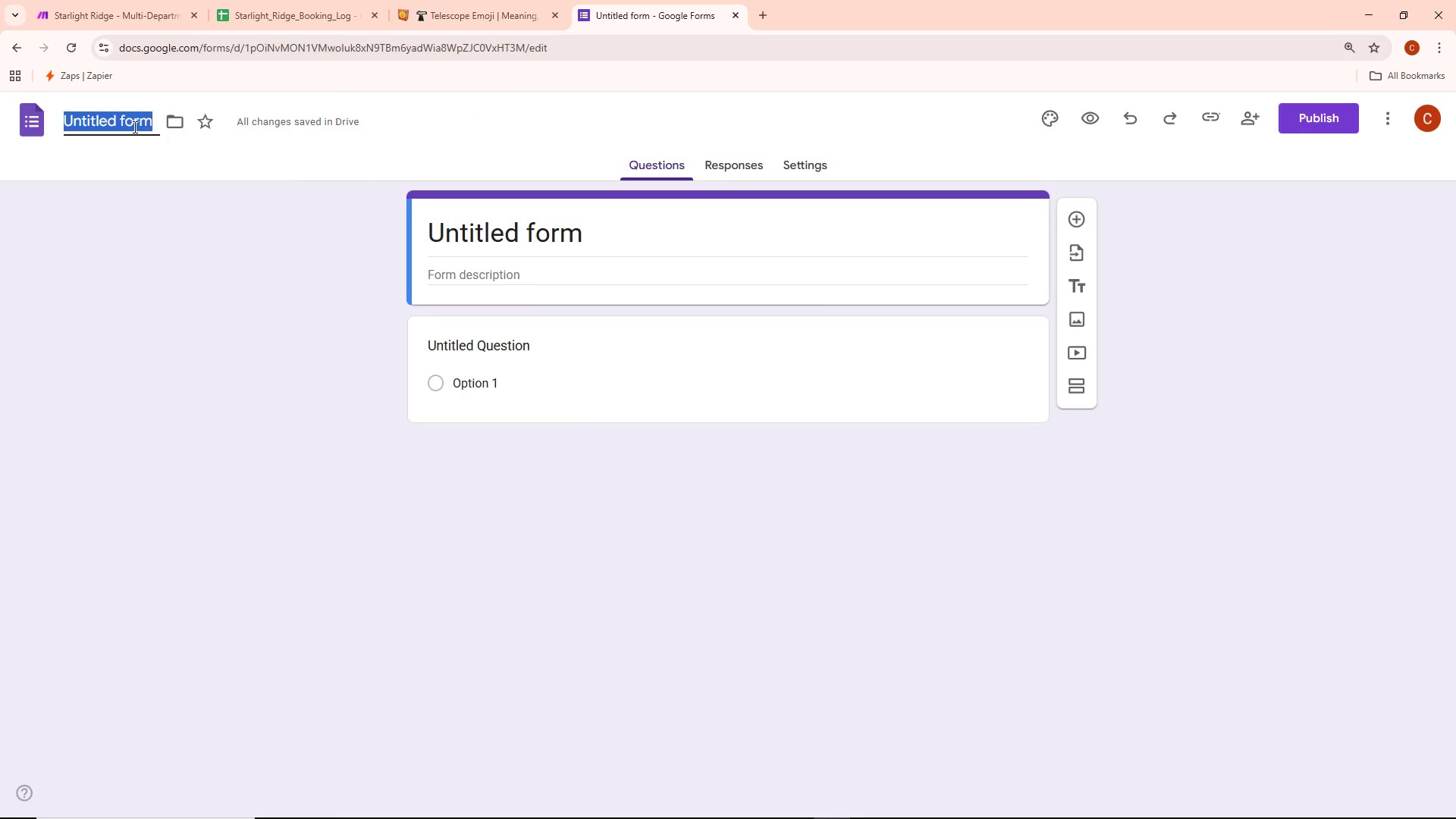 
key(Backspace)
 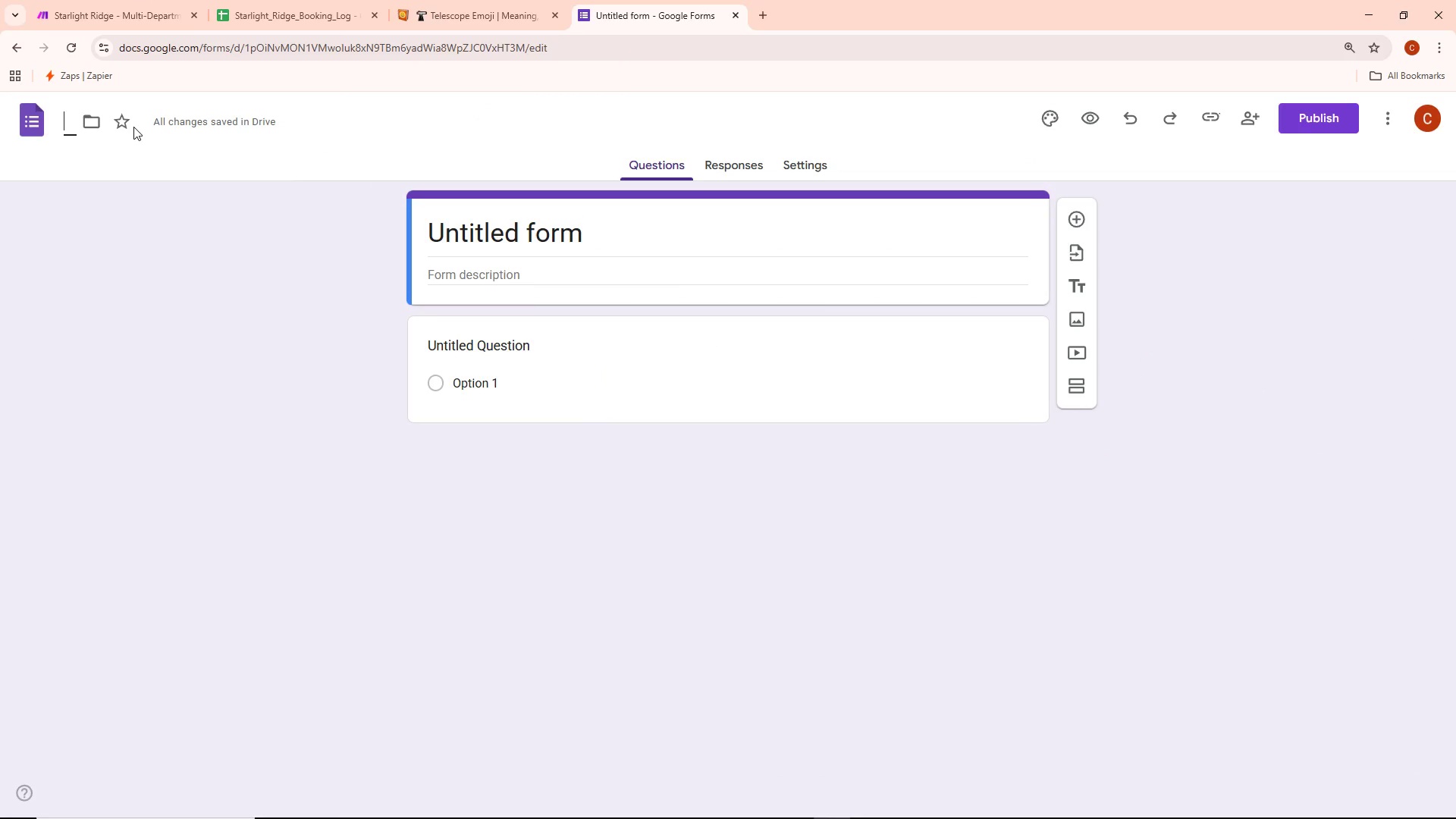 
key(Control+V)
 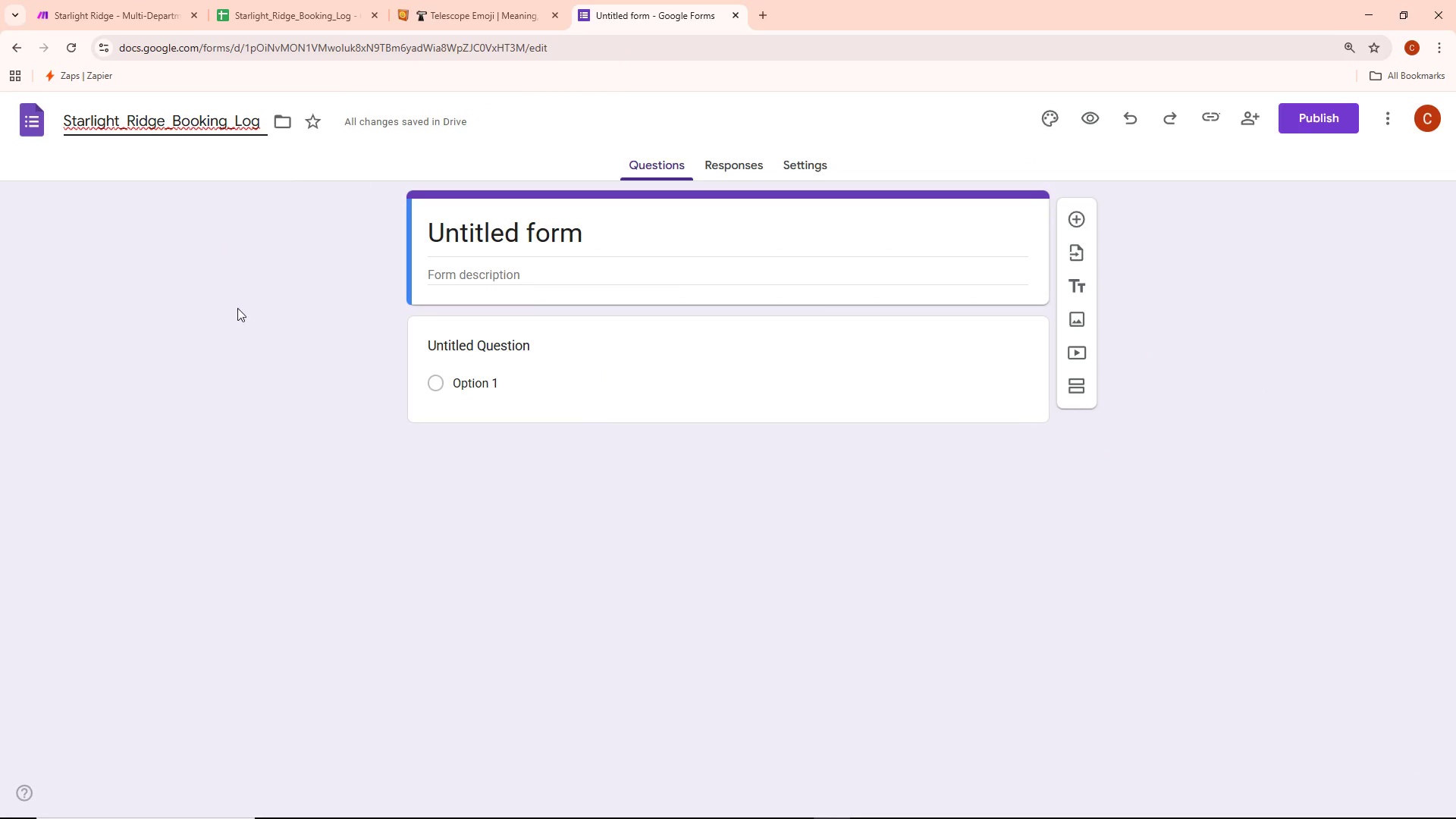 
left_click([234, 339])
 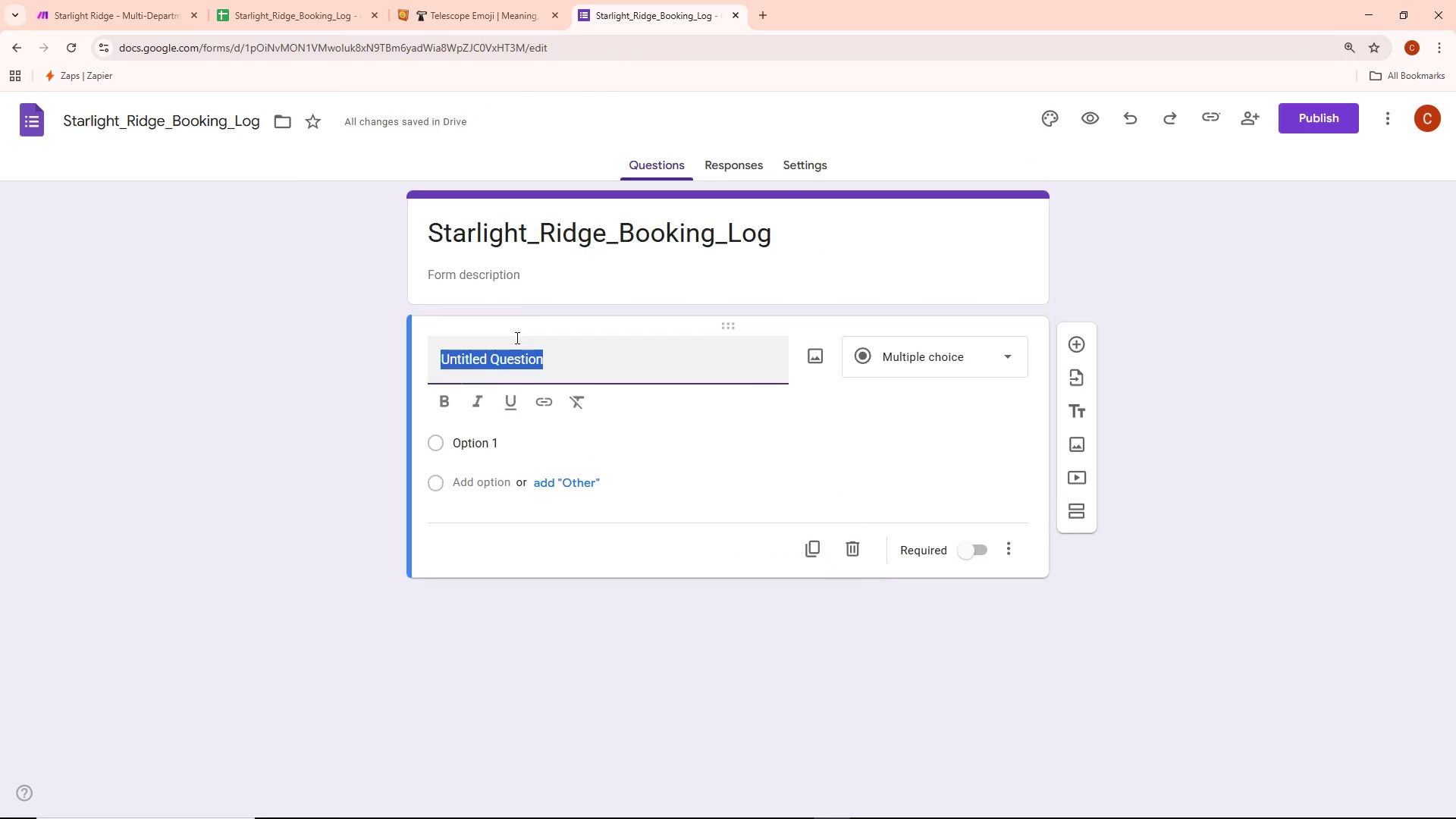 
key(Backspace)
 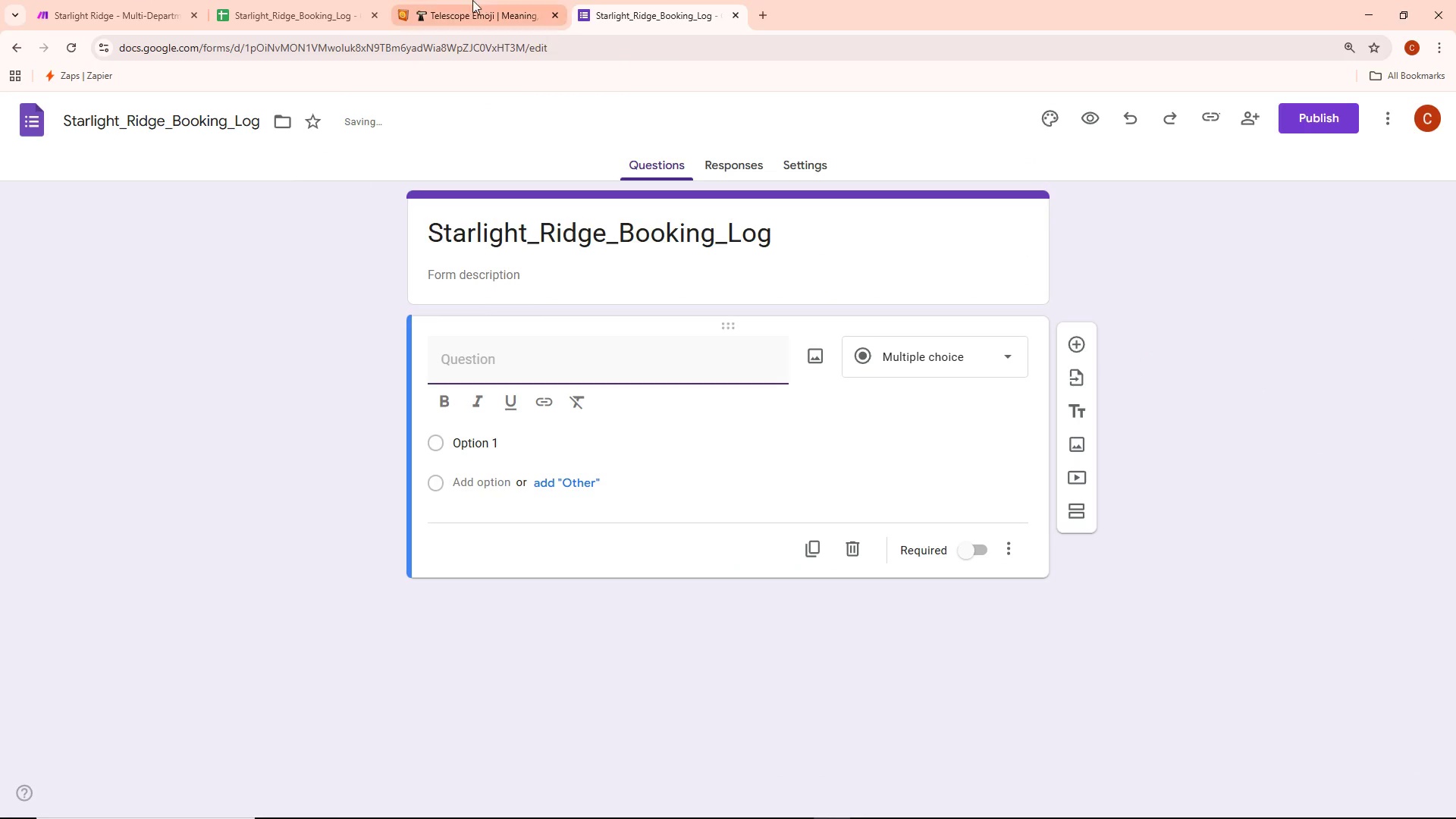 
left_click([228, 5])
 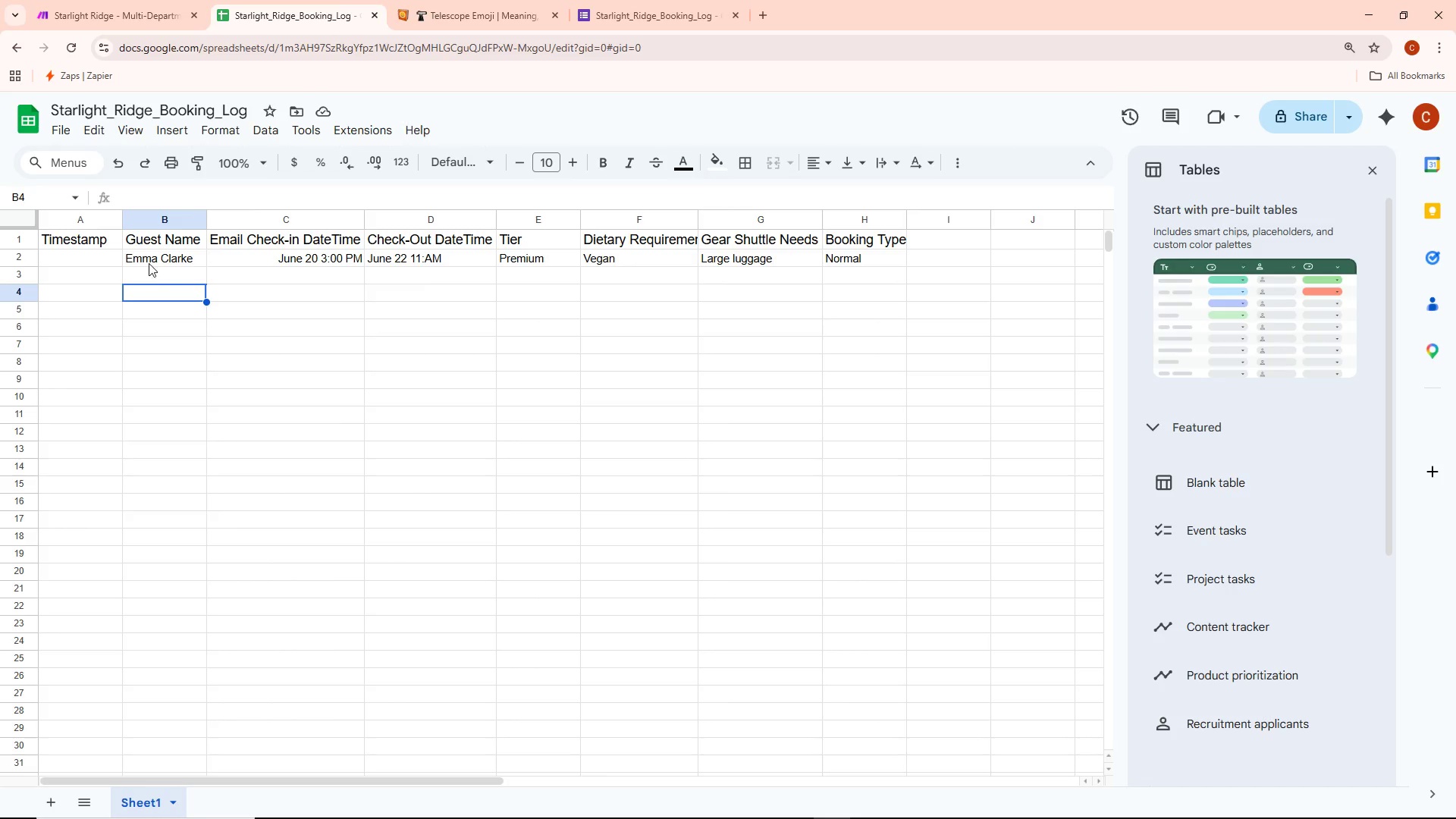 
left_click([617, 0])
 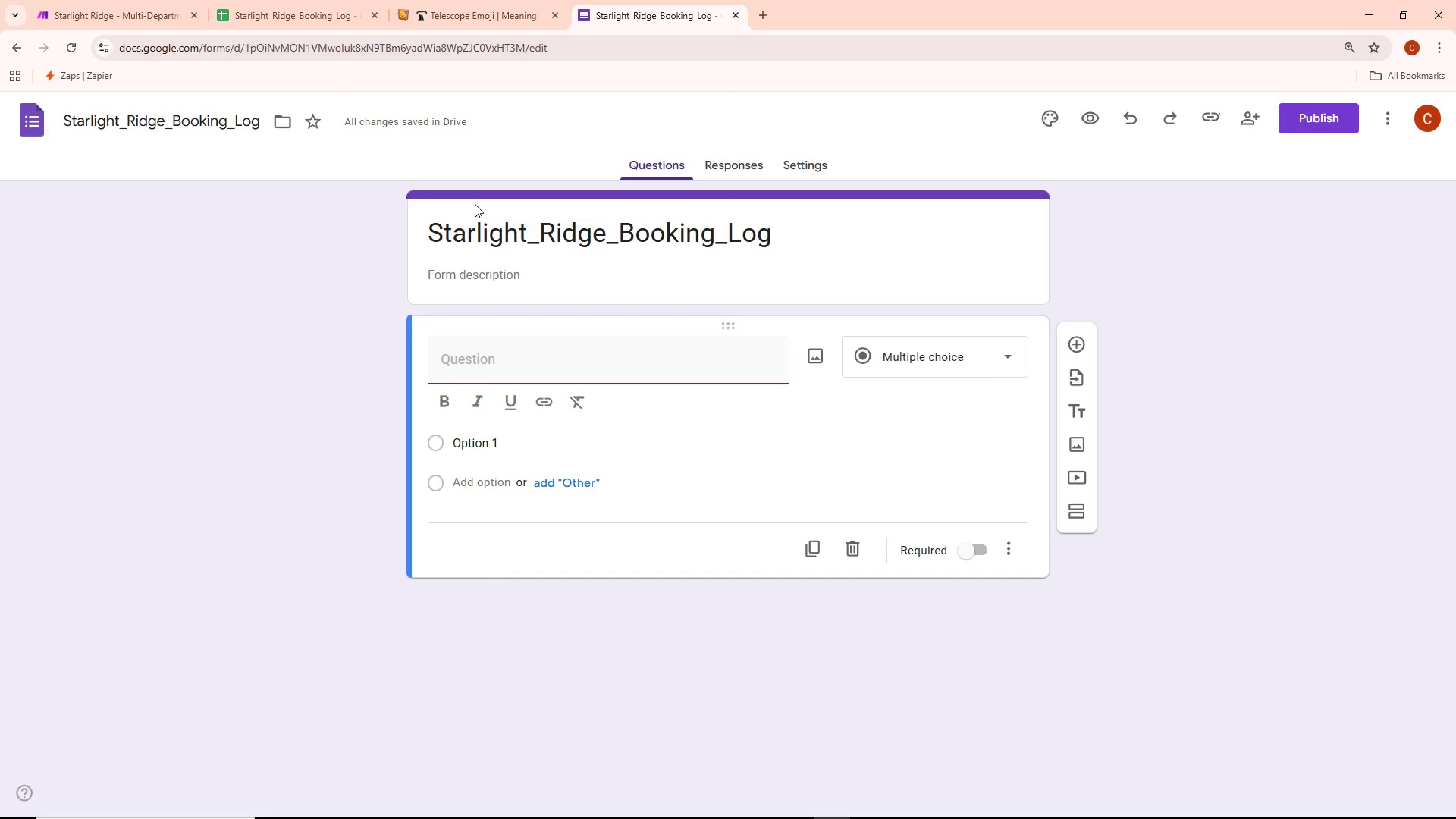 
type(Guest name)
 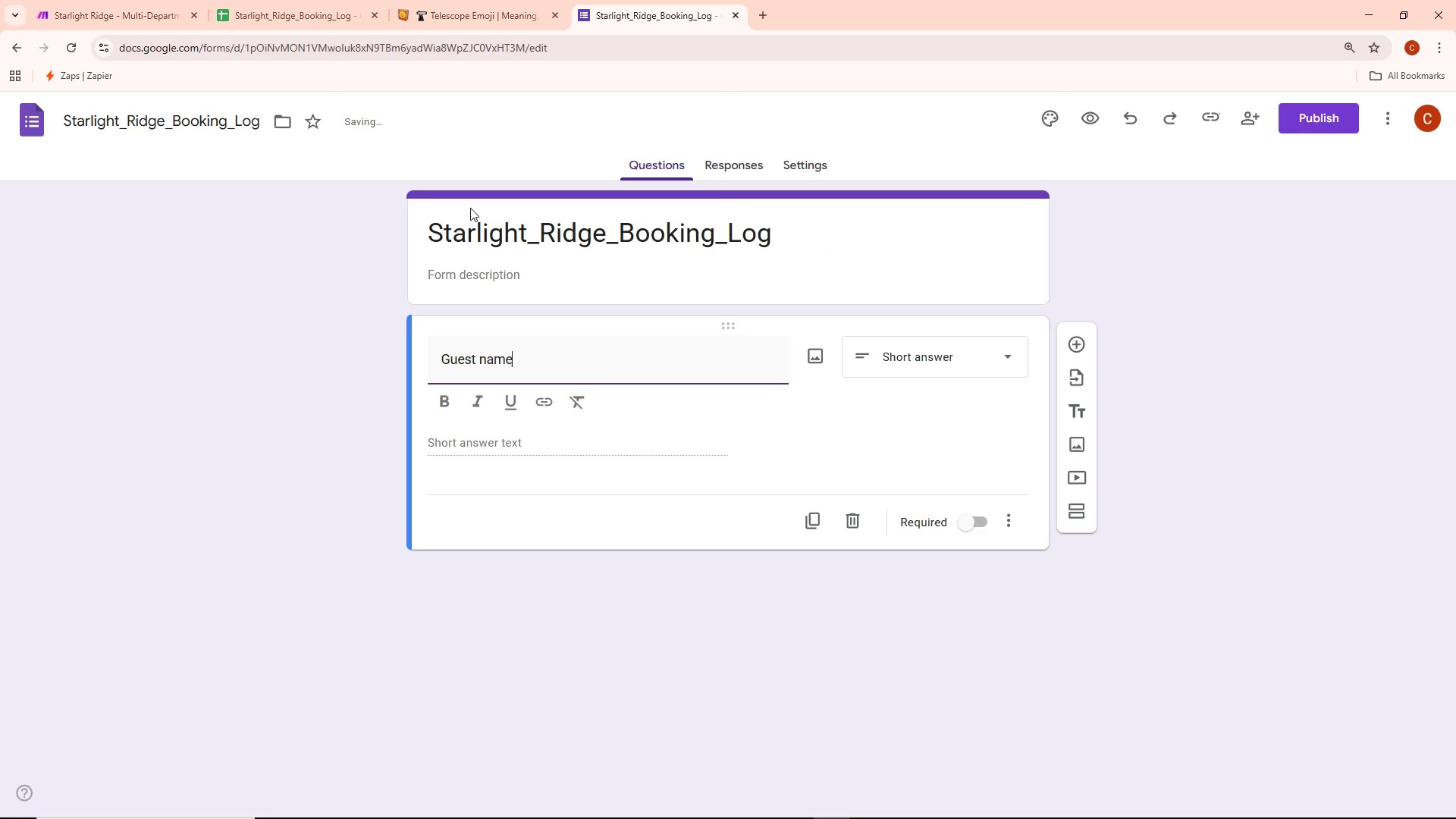 
key(Control+ControlLeft)
 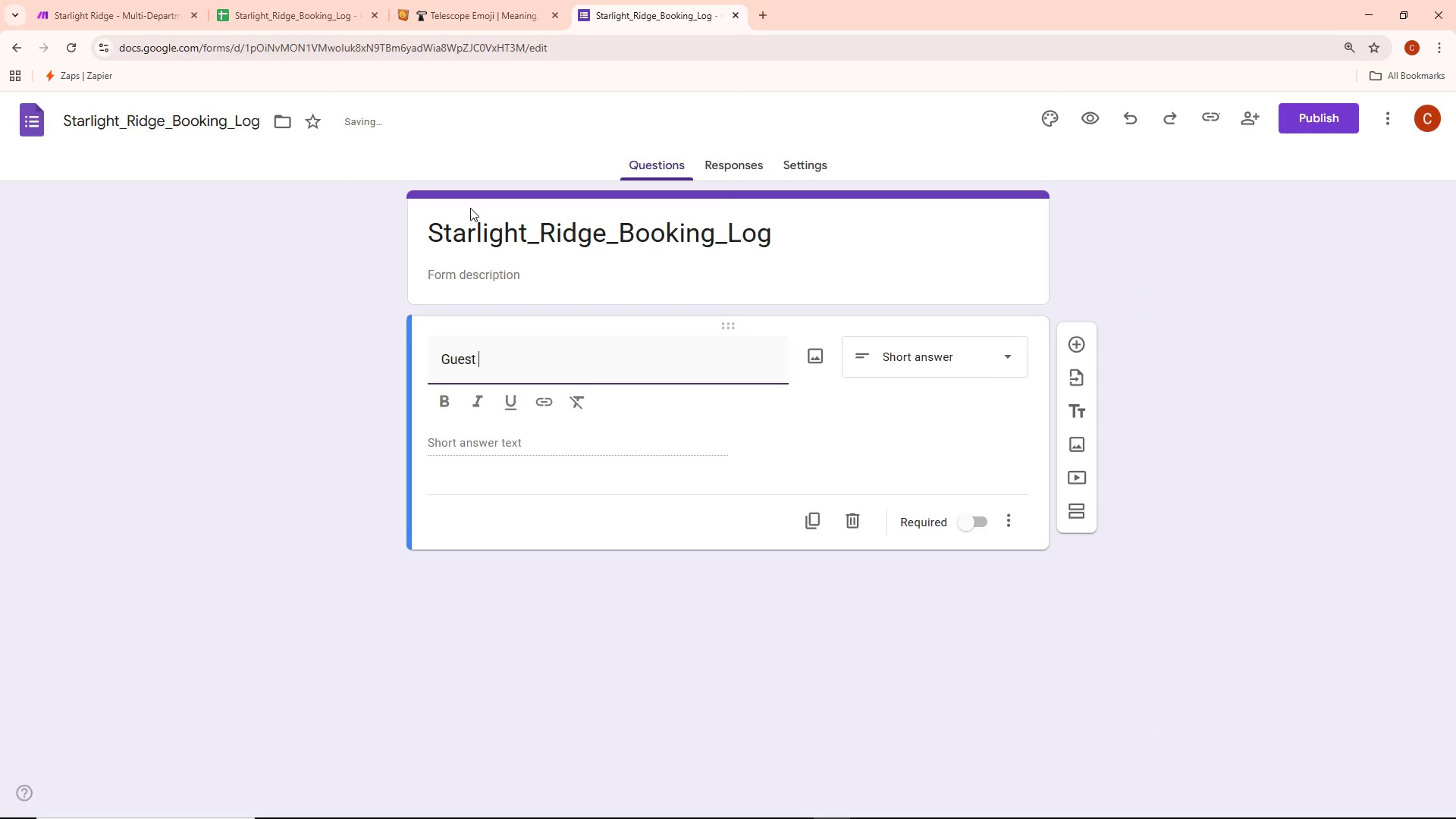 
key(Control+Backspace)
 